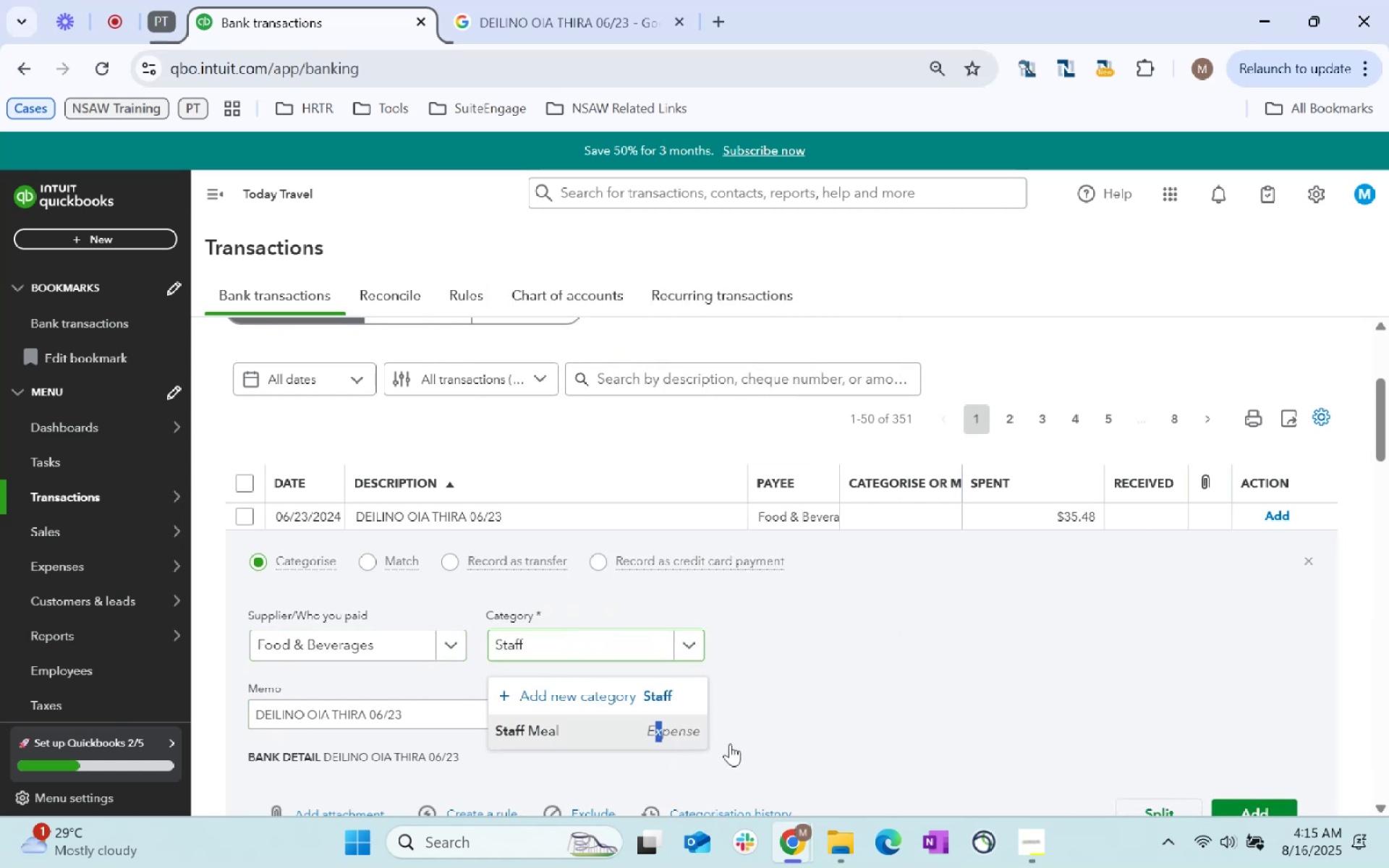 
scroll: coordinate [642, 502], scroll_direction: down, amount: 9.0
 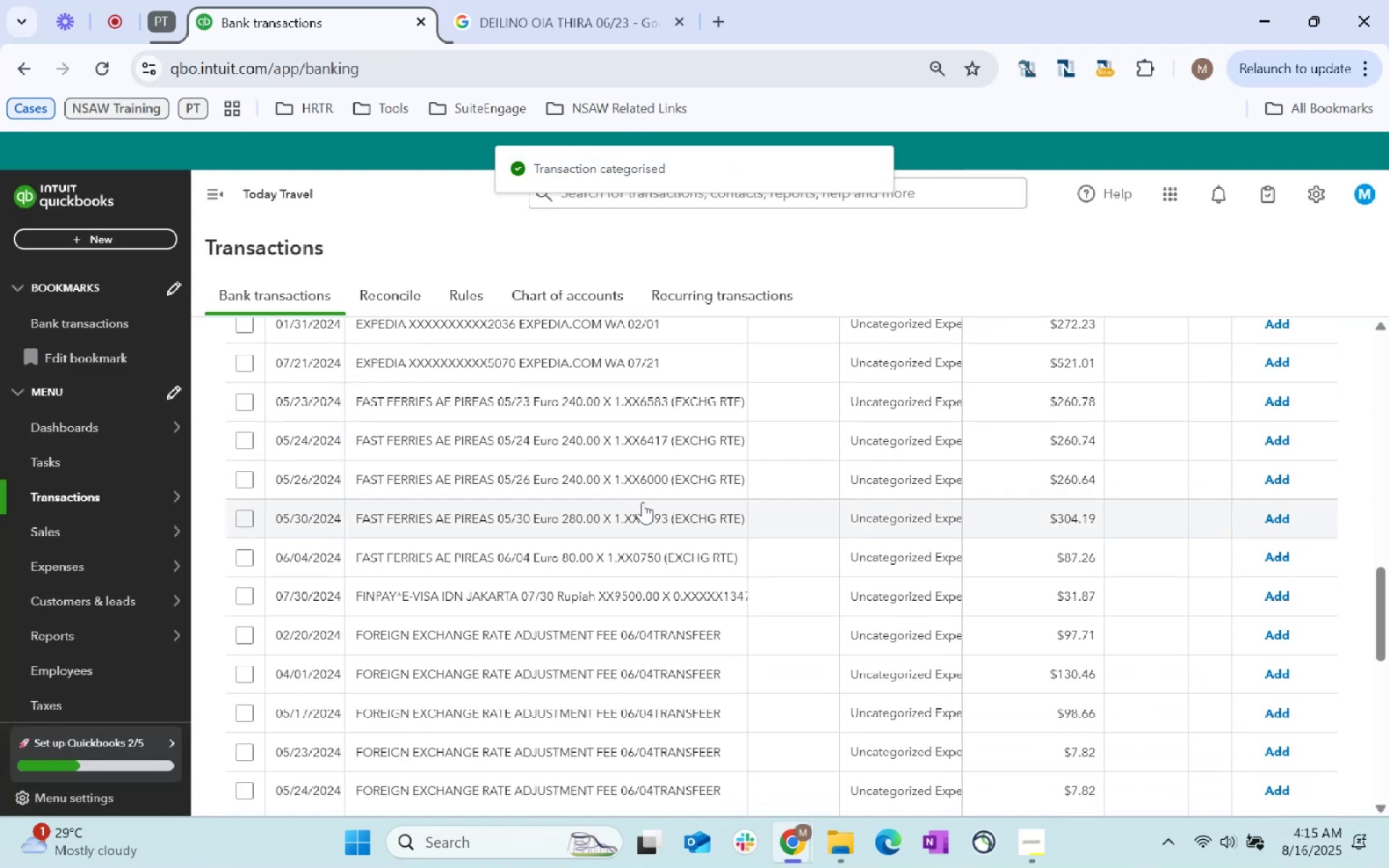 
scroll: coordinate [642, 502], scroll_direction: up, amount: 6.0
 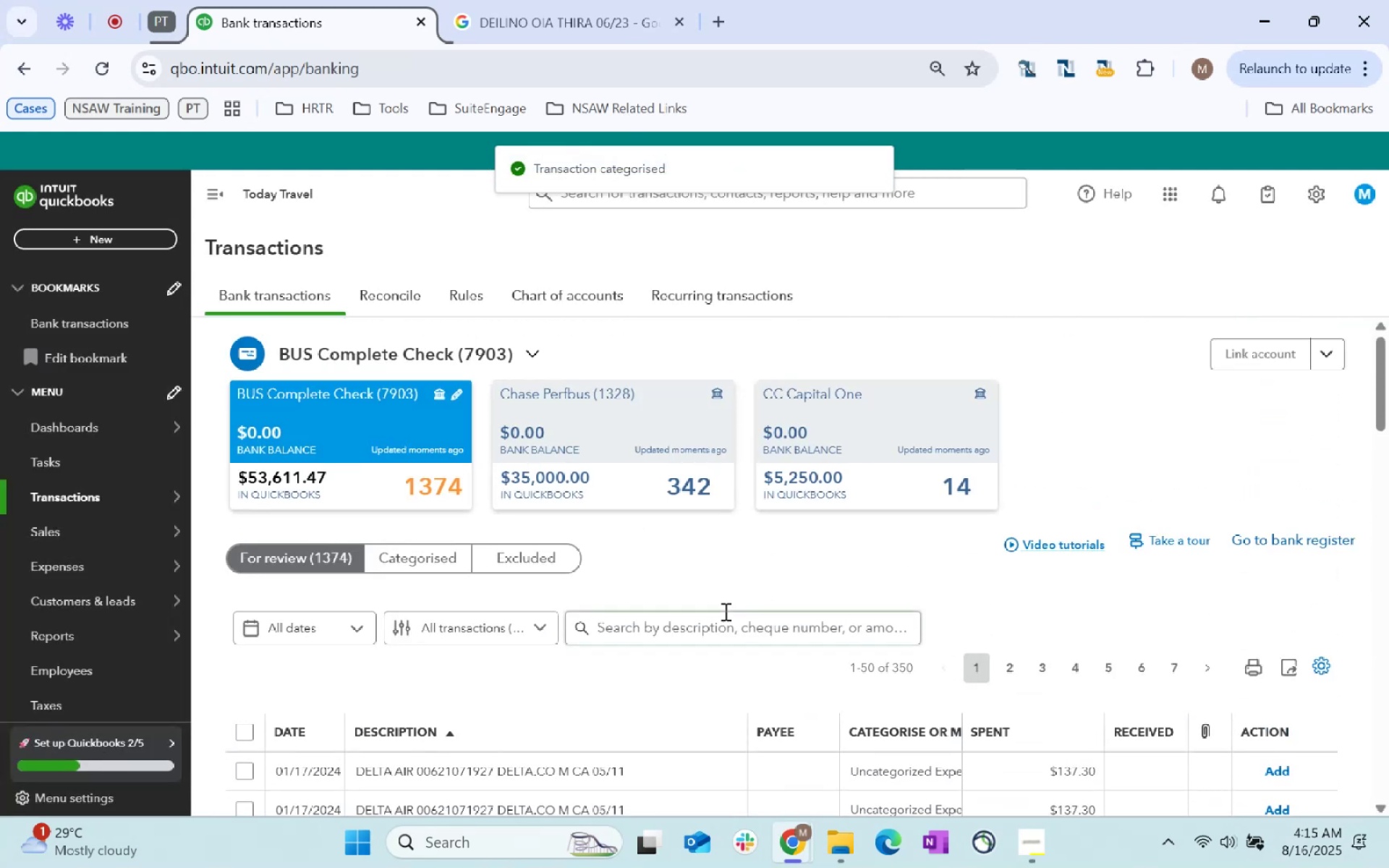 
left_click([724, 629])
 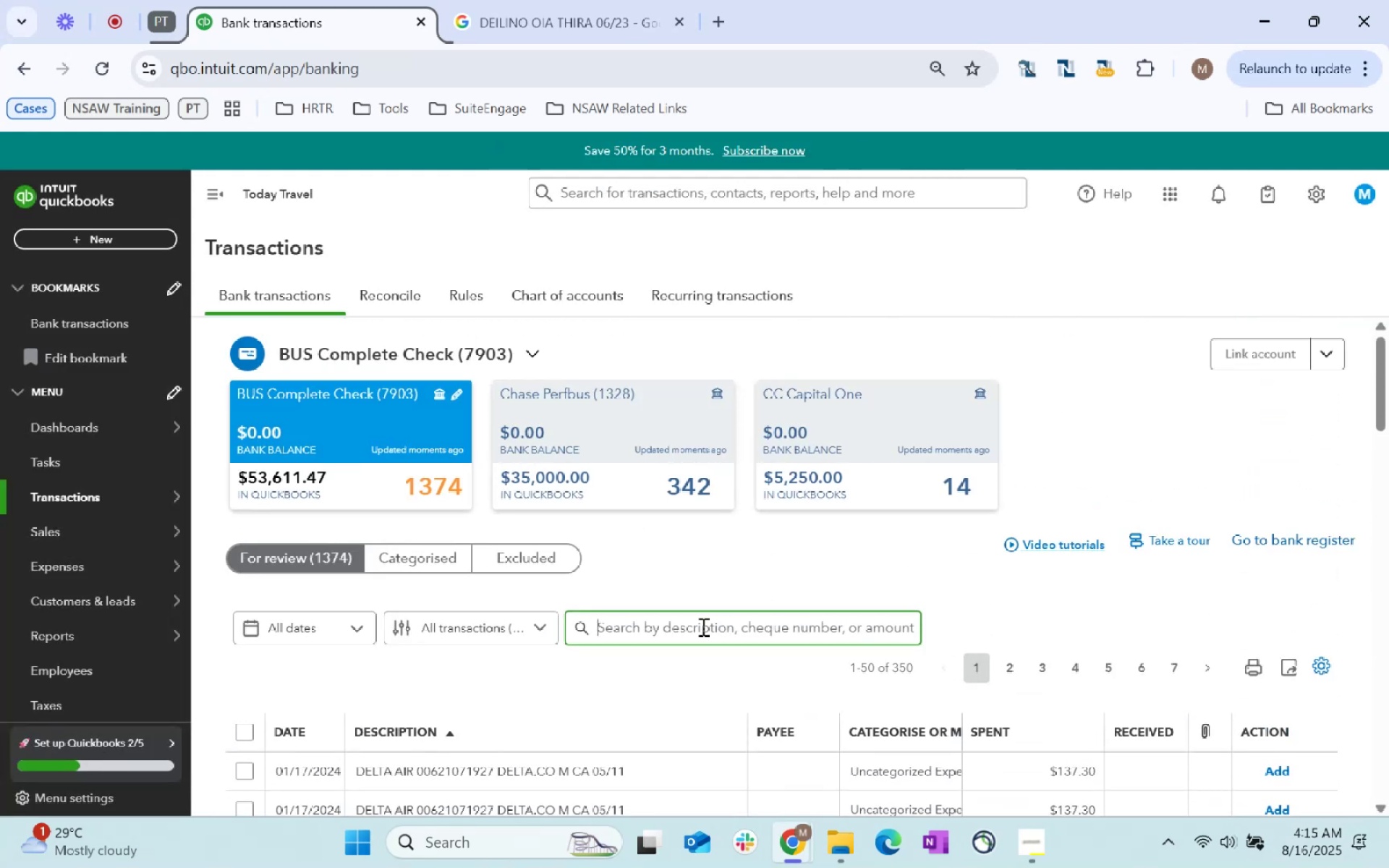 
type(delta air)
 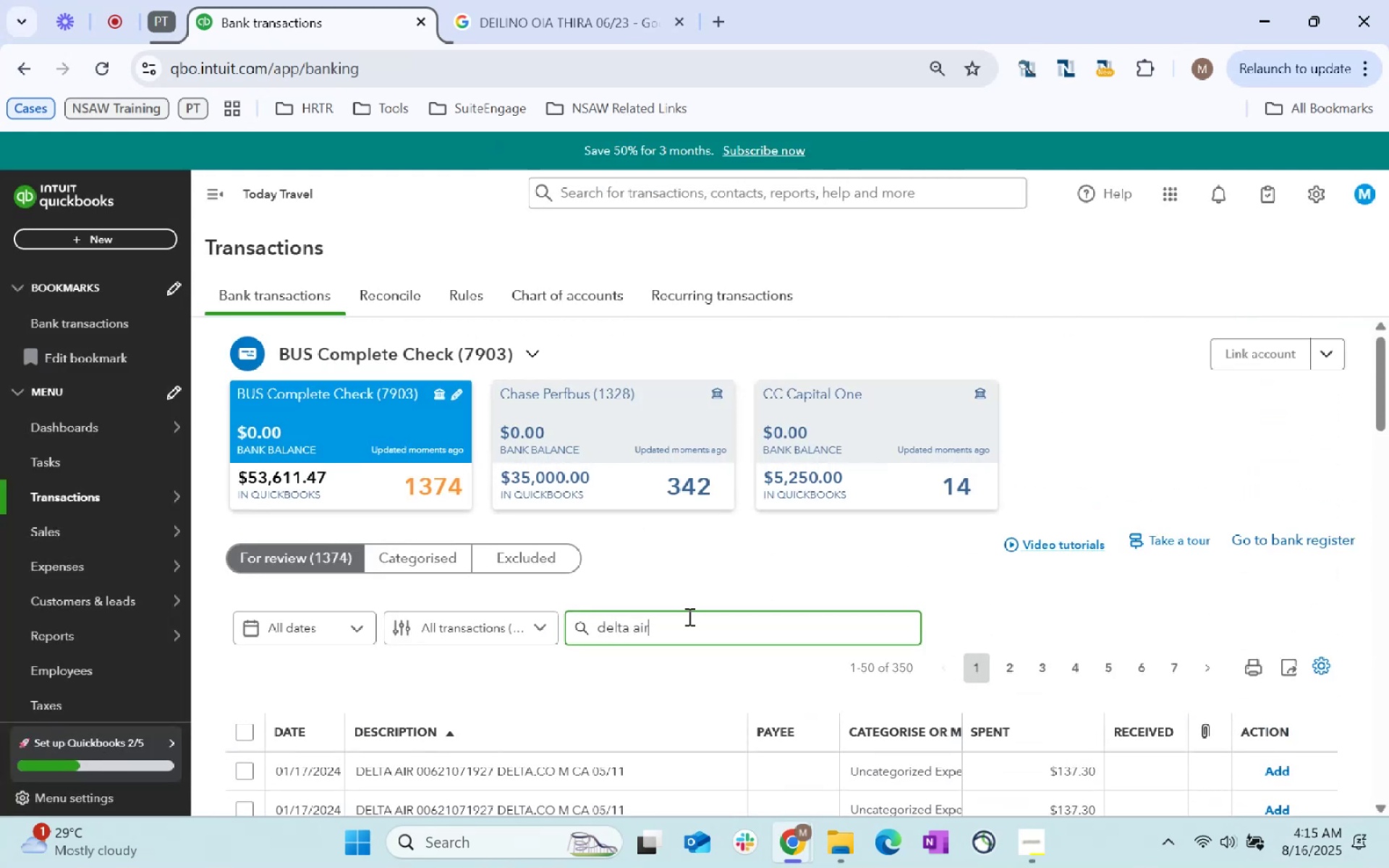 
key(Enter)
 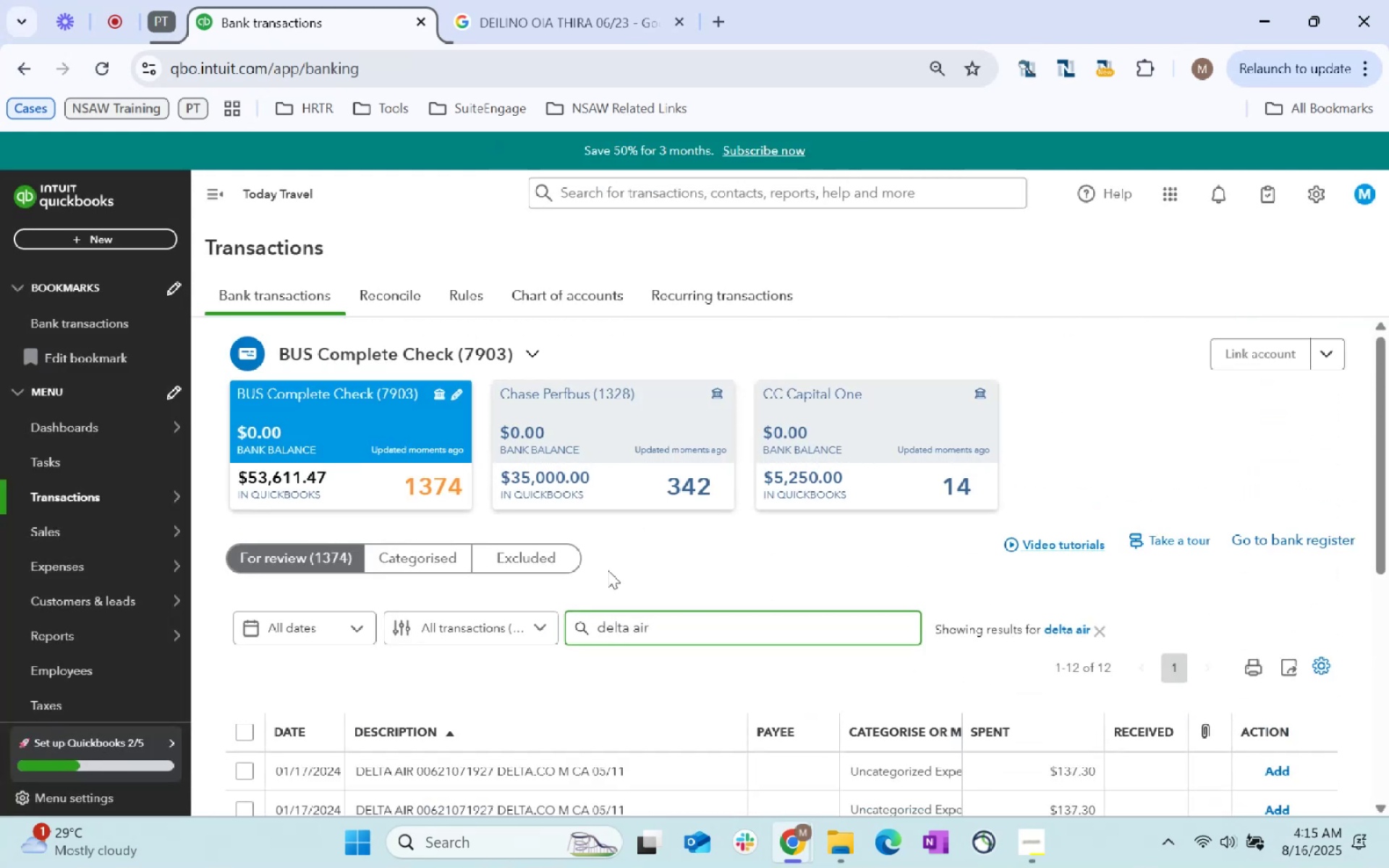 
scroll: coordinate [653, 526], scroll_direction: down, amount: 1.0
 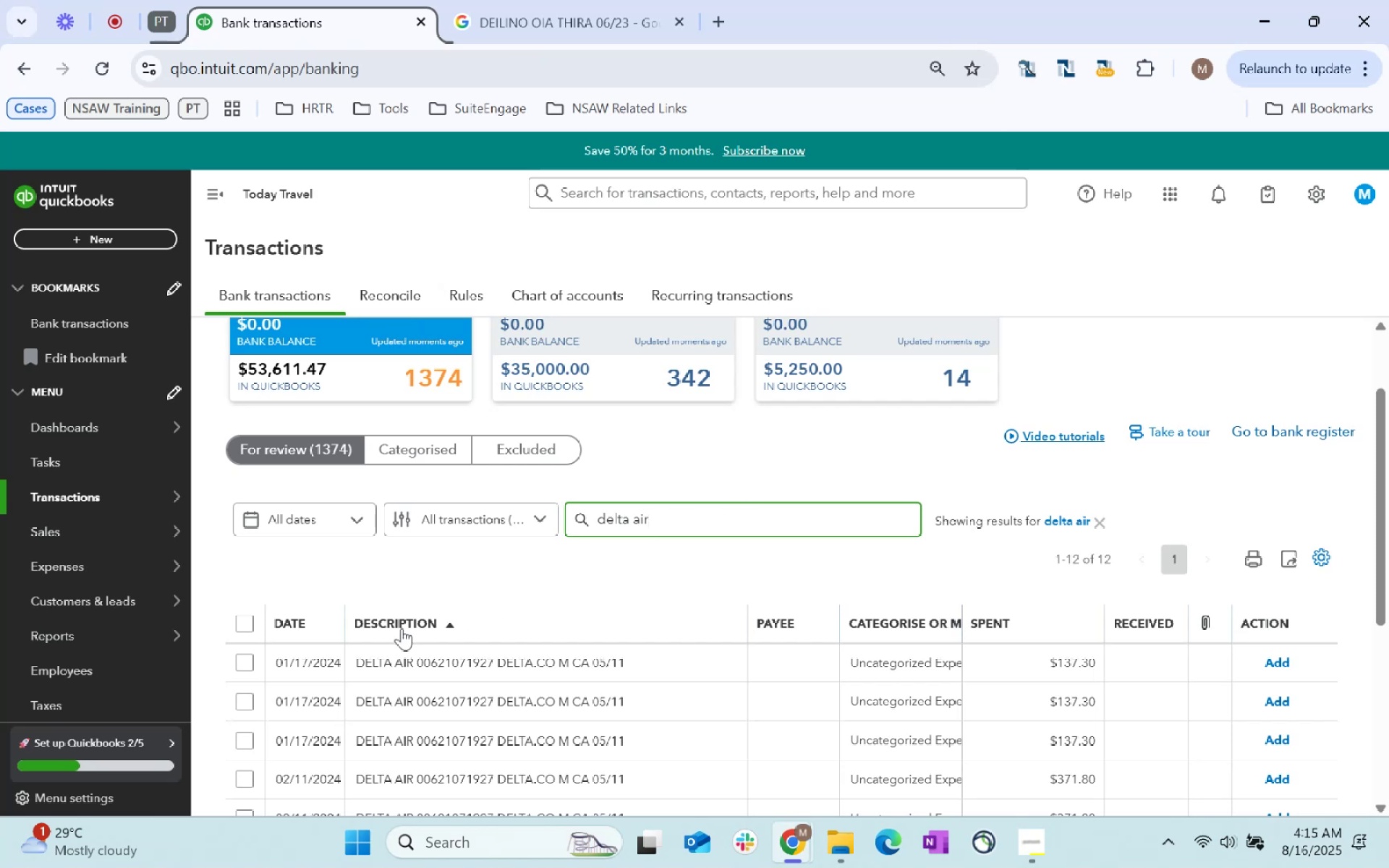 
left_click([245, 624])
 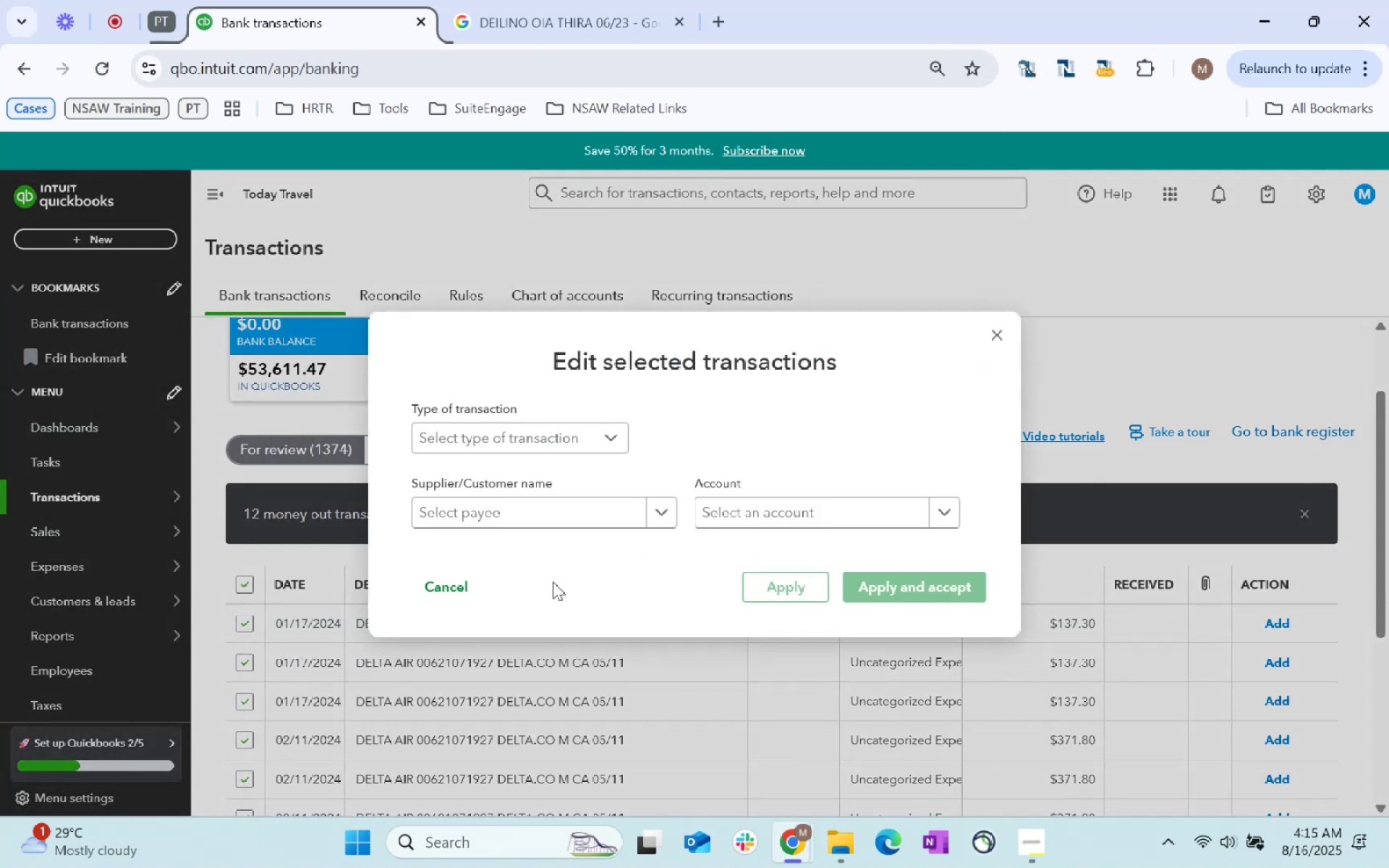 
left_click([529, 522])
 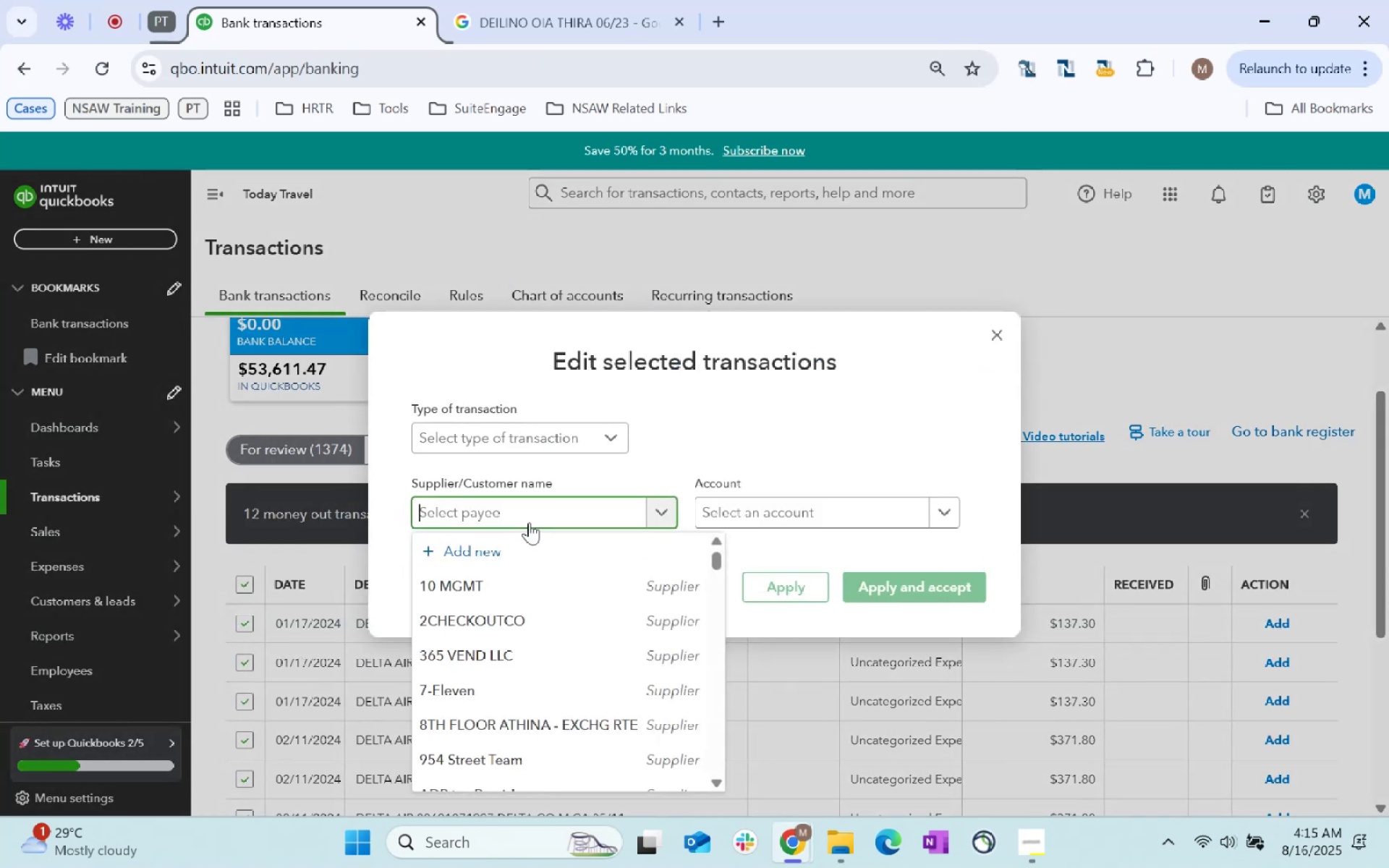 
type(Delta Air)
key(Tab)
 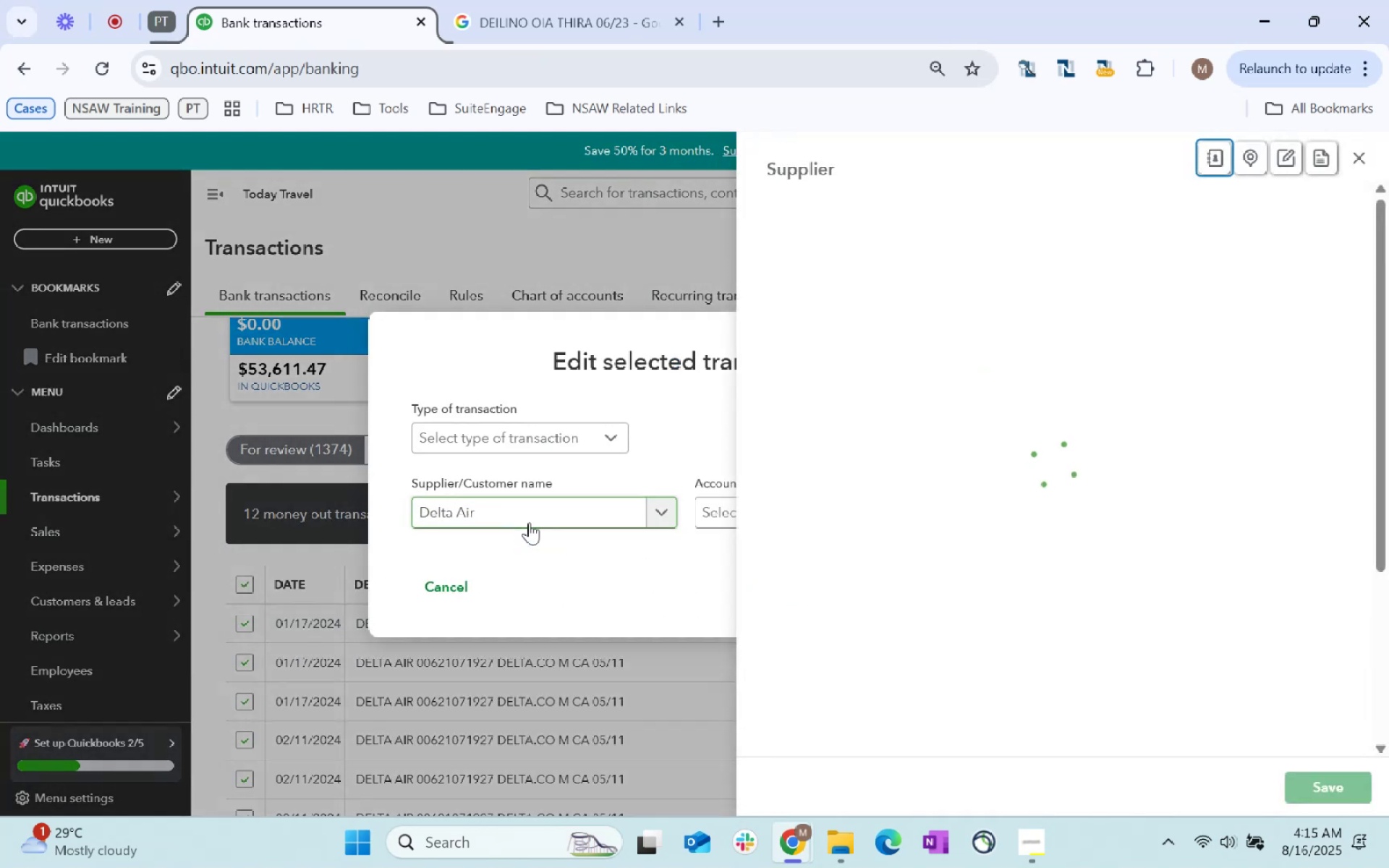 
scroll: coordinate [1351, 816], scroll_direction: down, amount: 36.0
 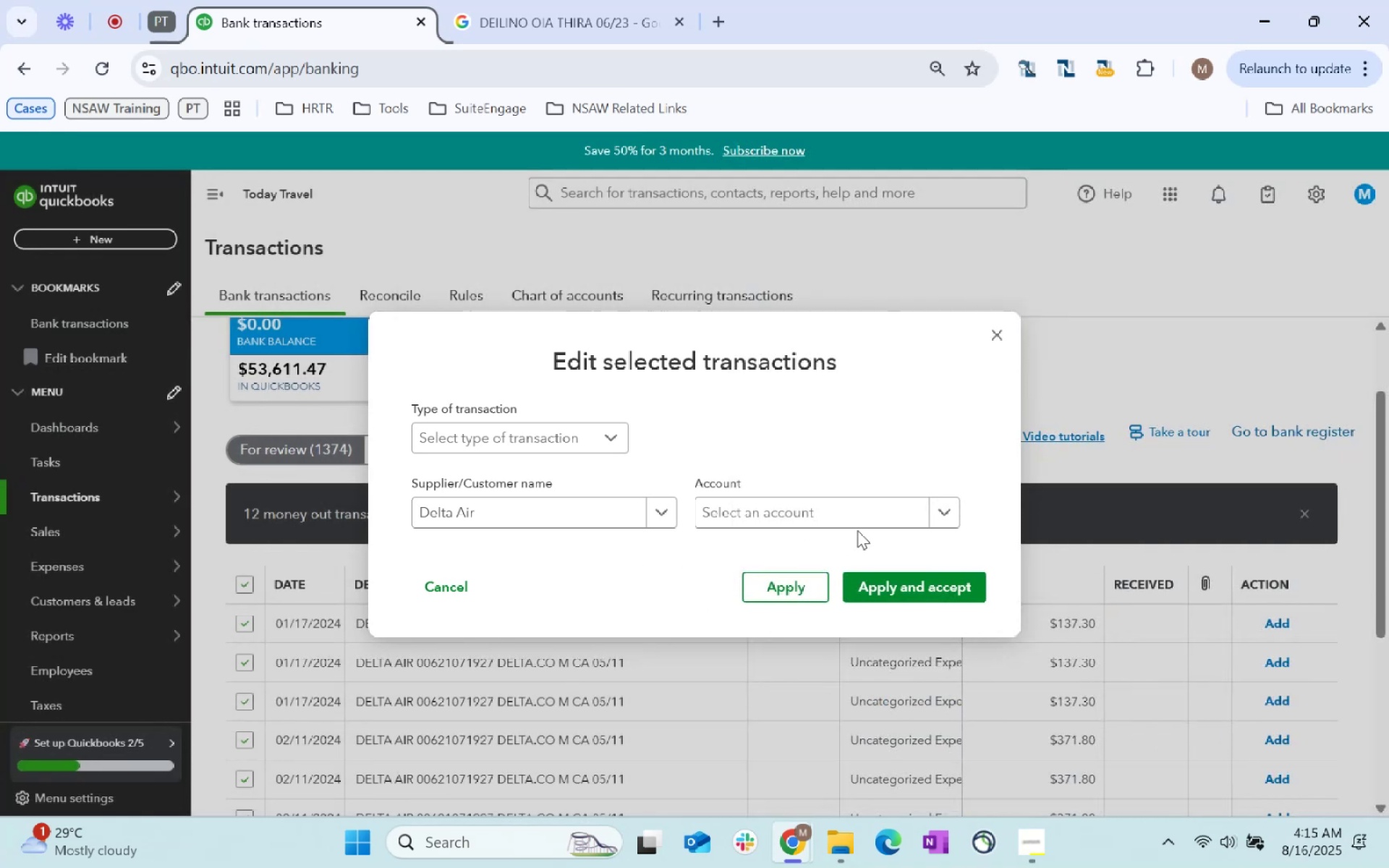 
key(Tab)
type(Airl)
 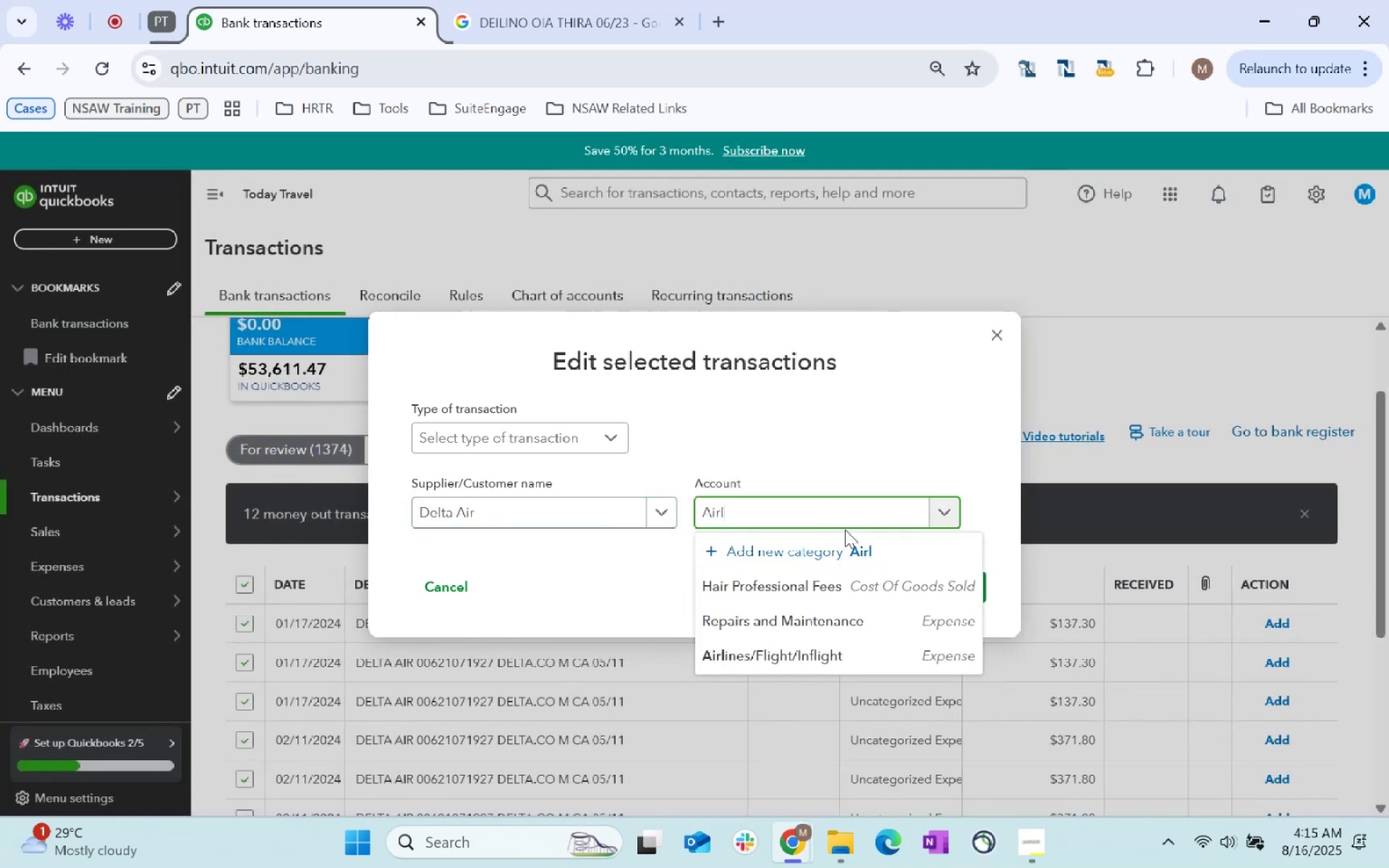 
double_click([918, 592])
 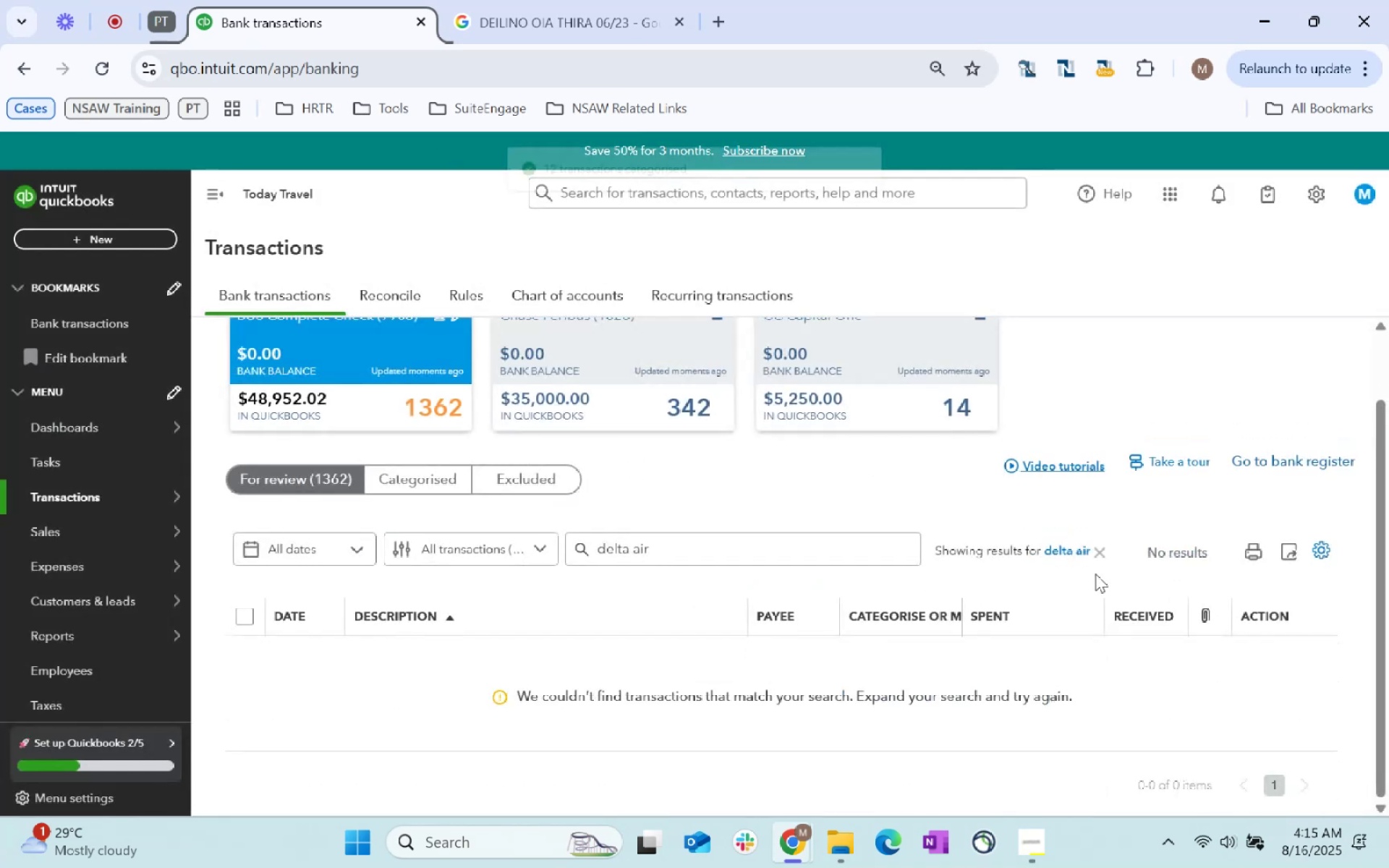 
left_click([1088, 549])
 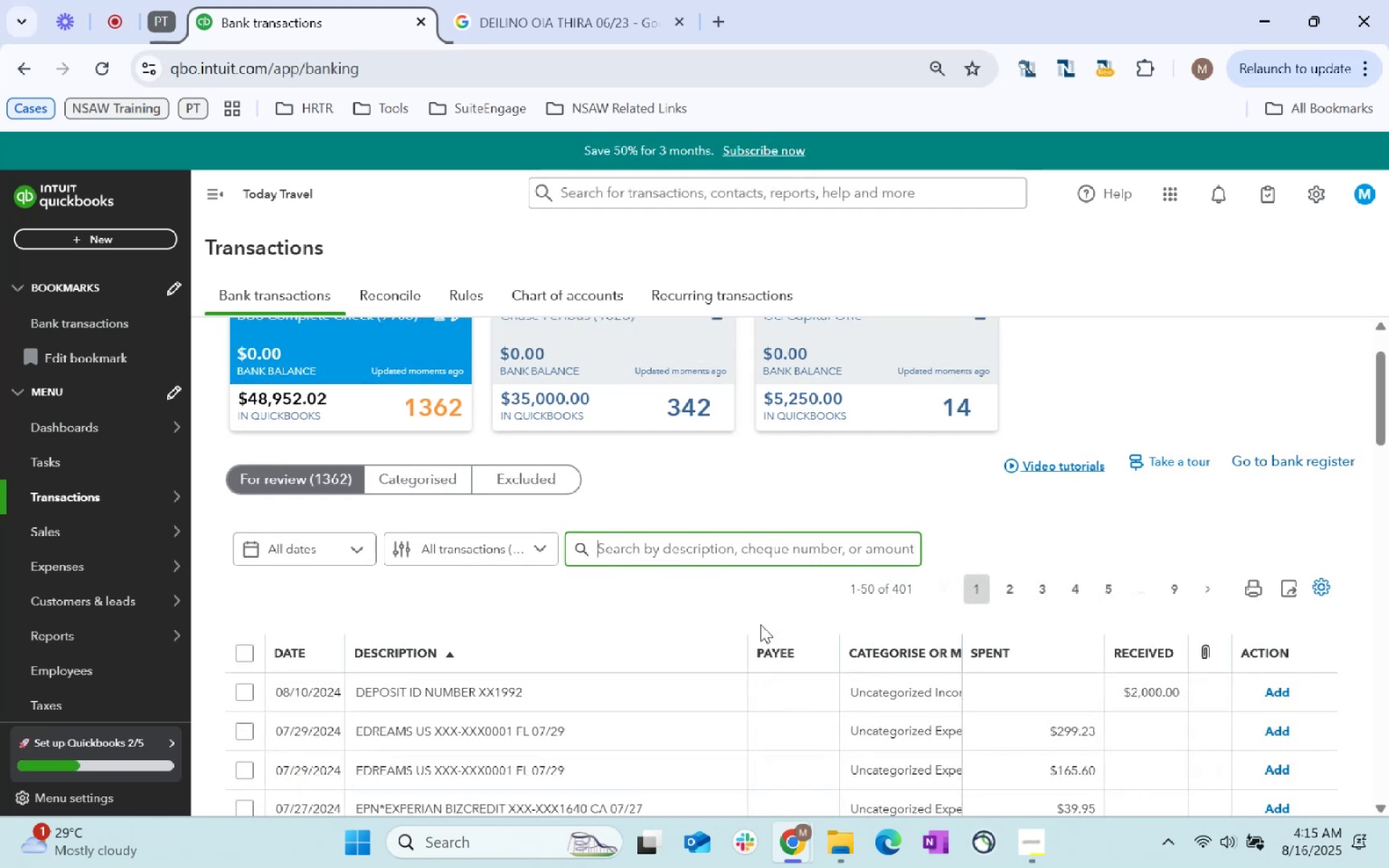 
scroll: coordinate [760, 624], scroll_direction: down, amount: 2.0
 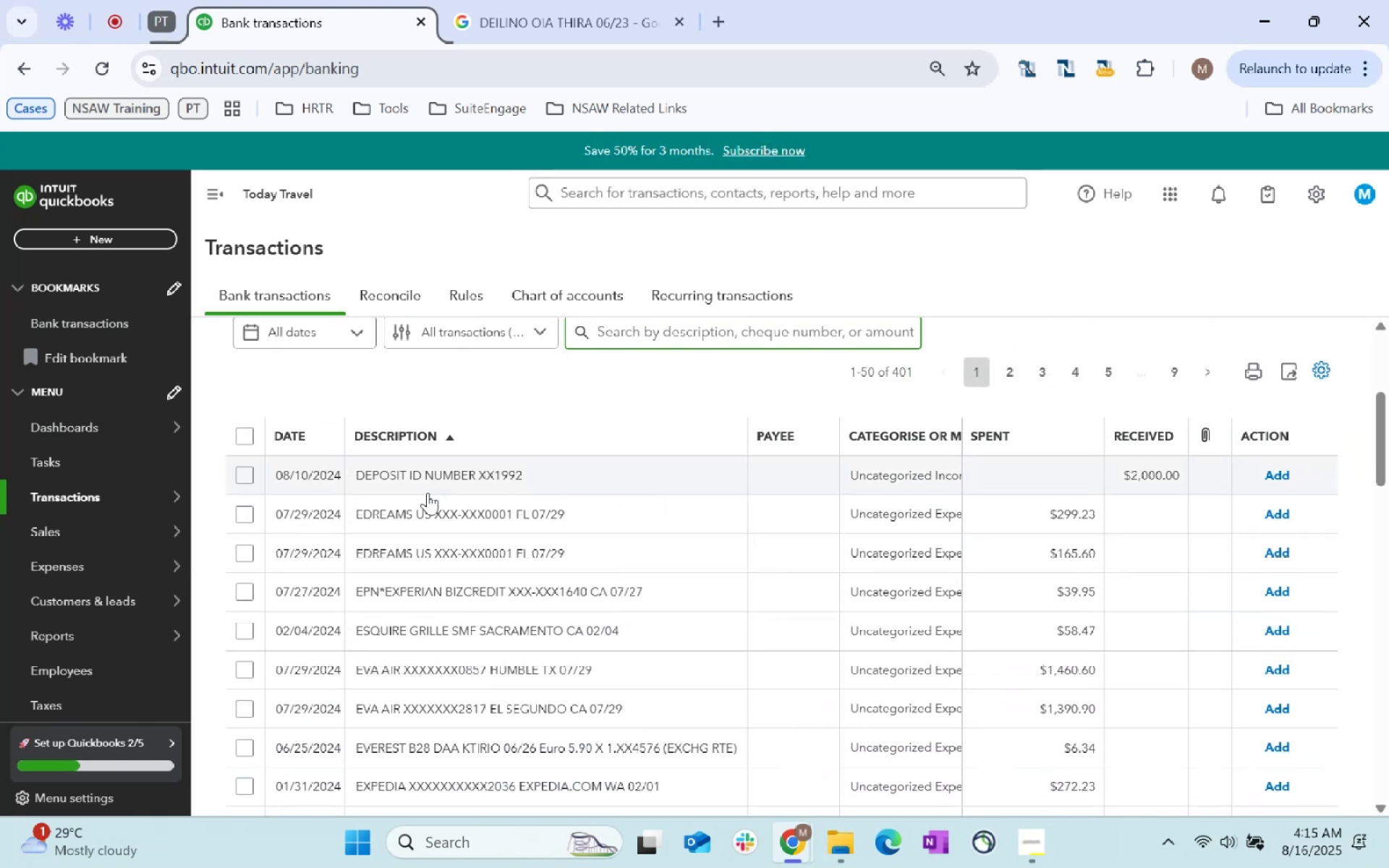 
left_click([248, 471])
 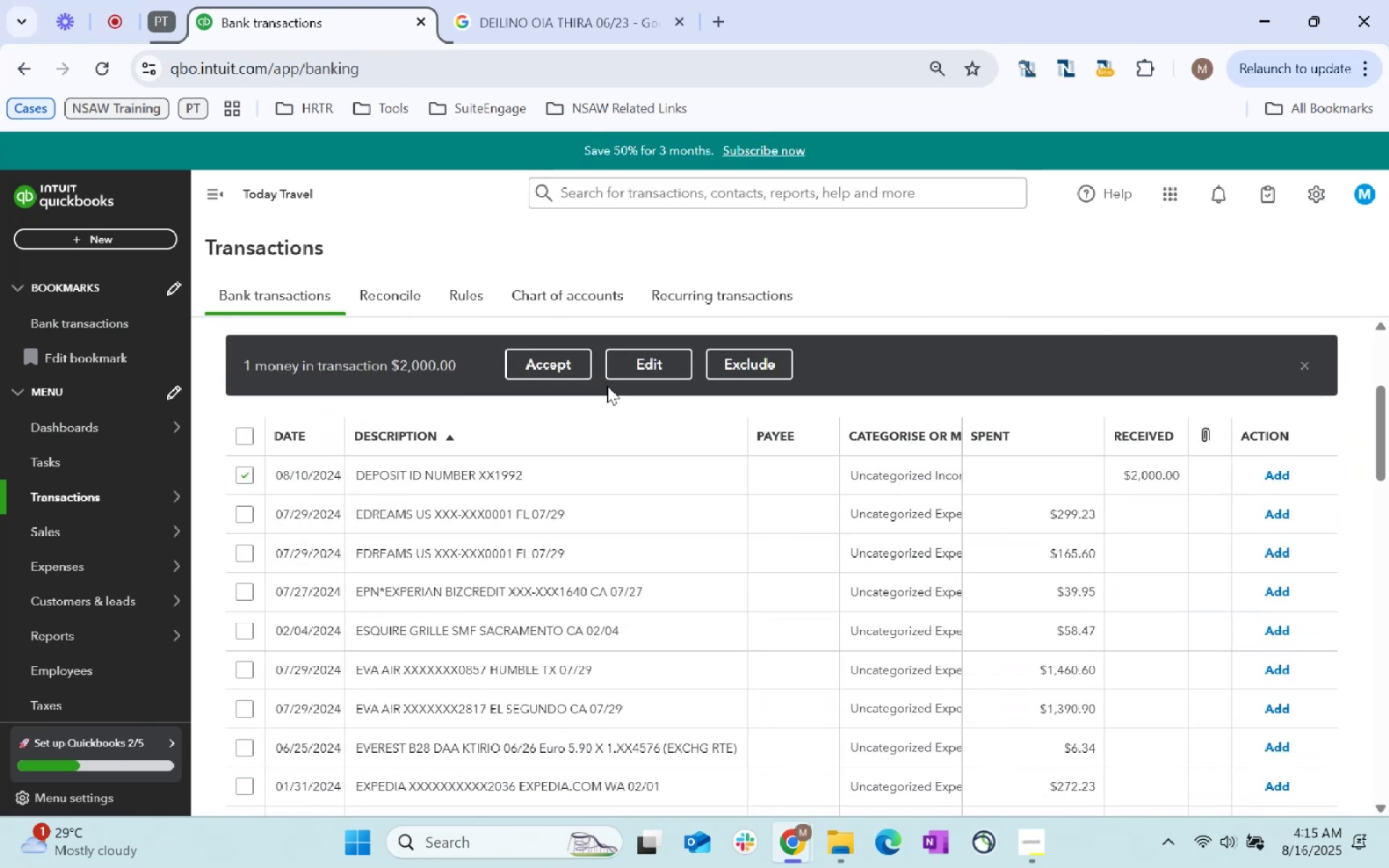 
left_click([649, 361])
 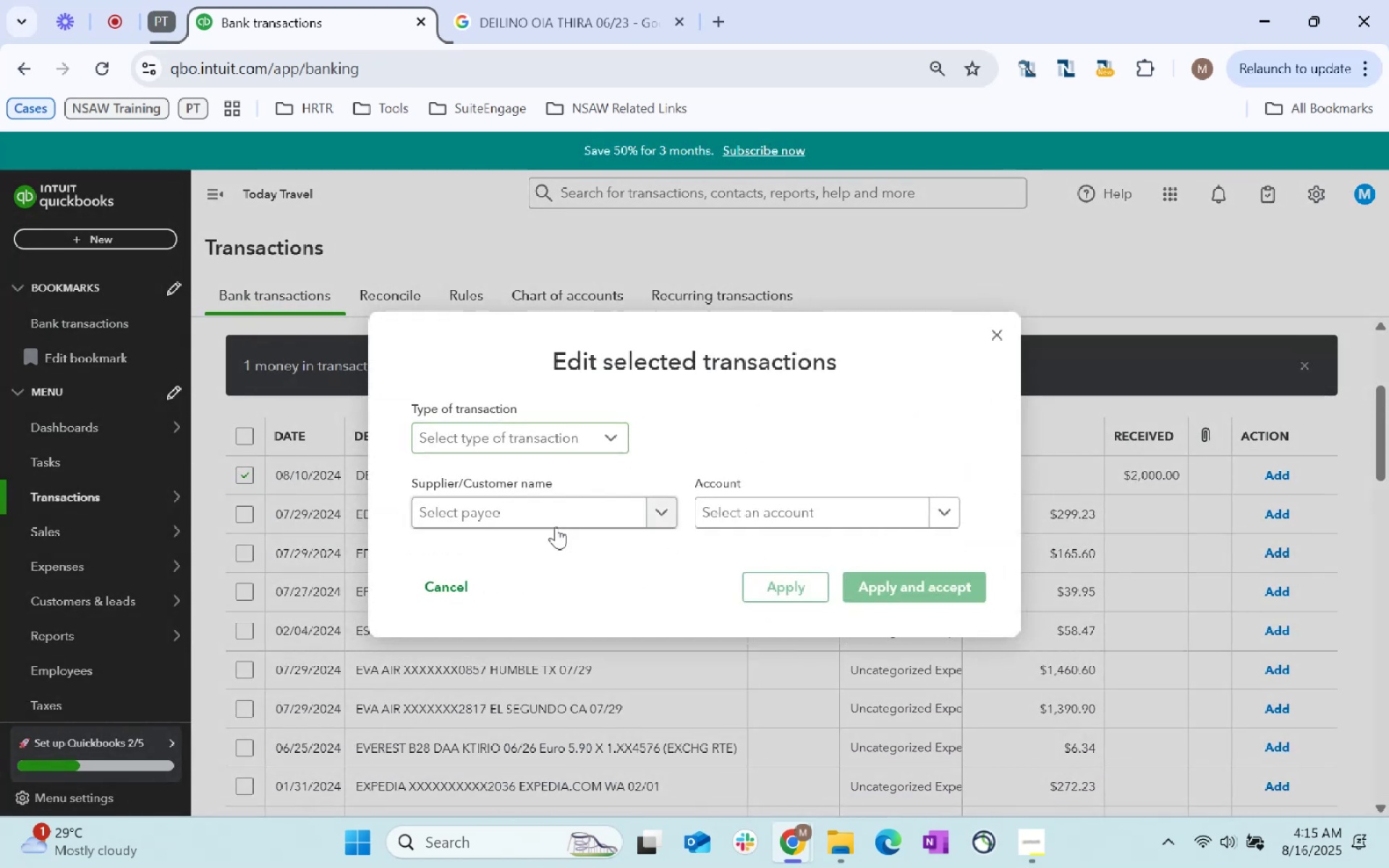 
left_click([562, 519])
 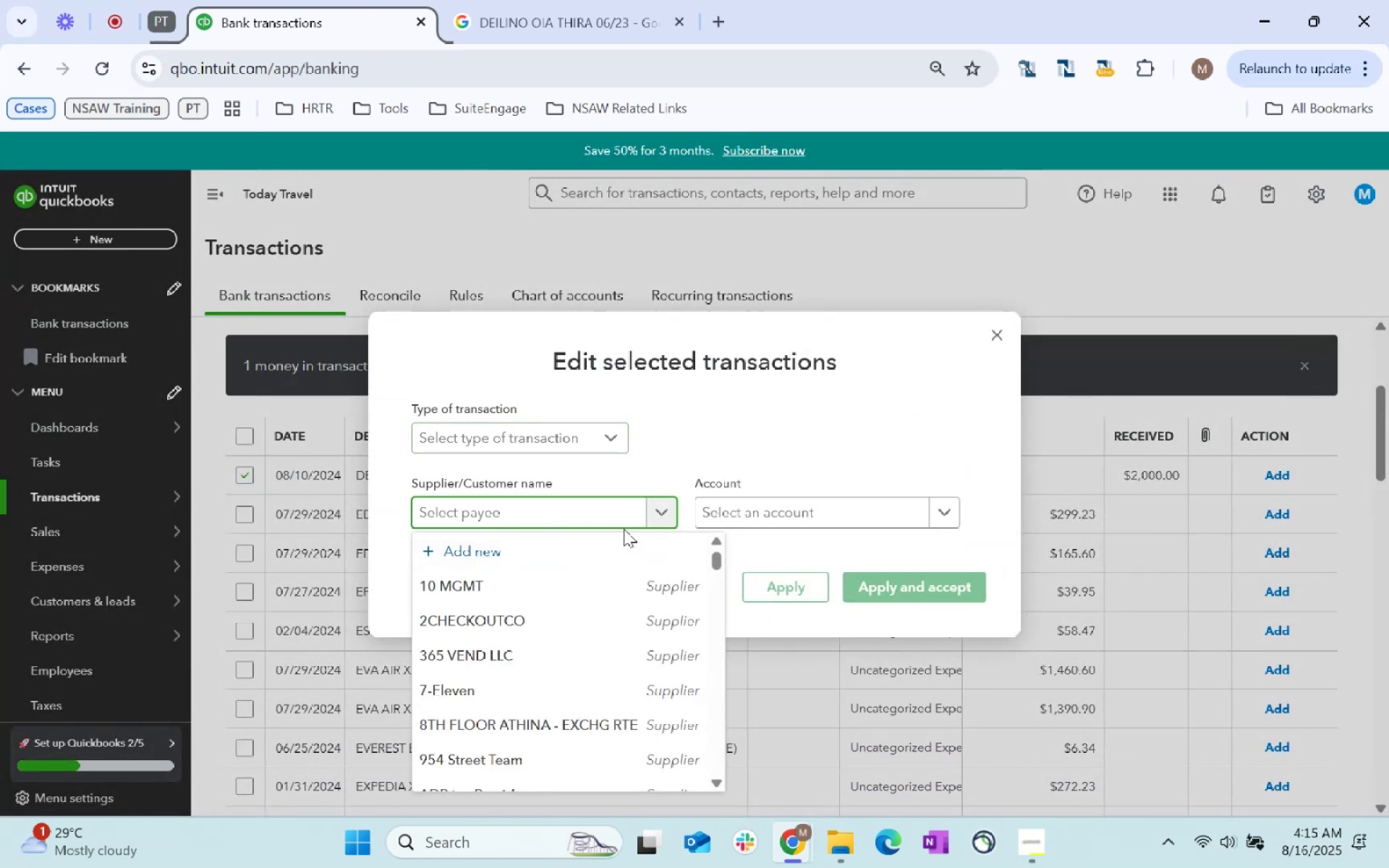 
type(Customer)
 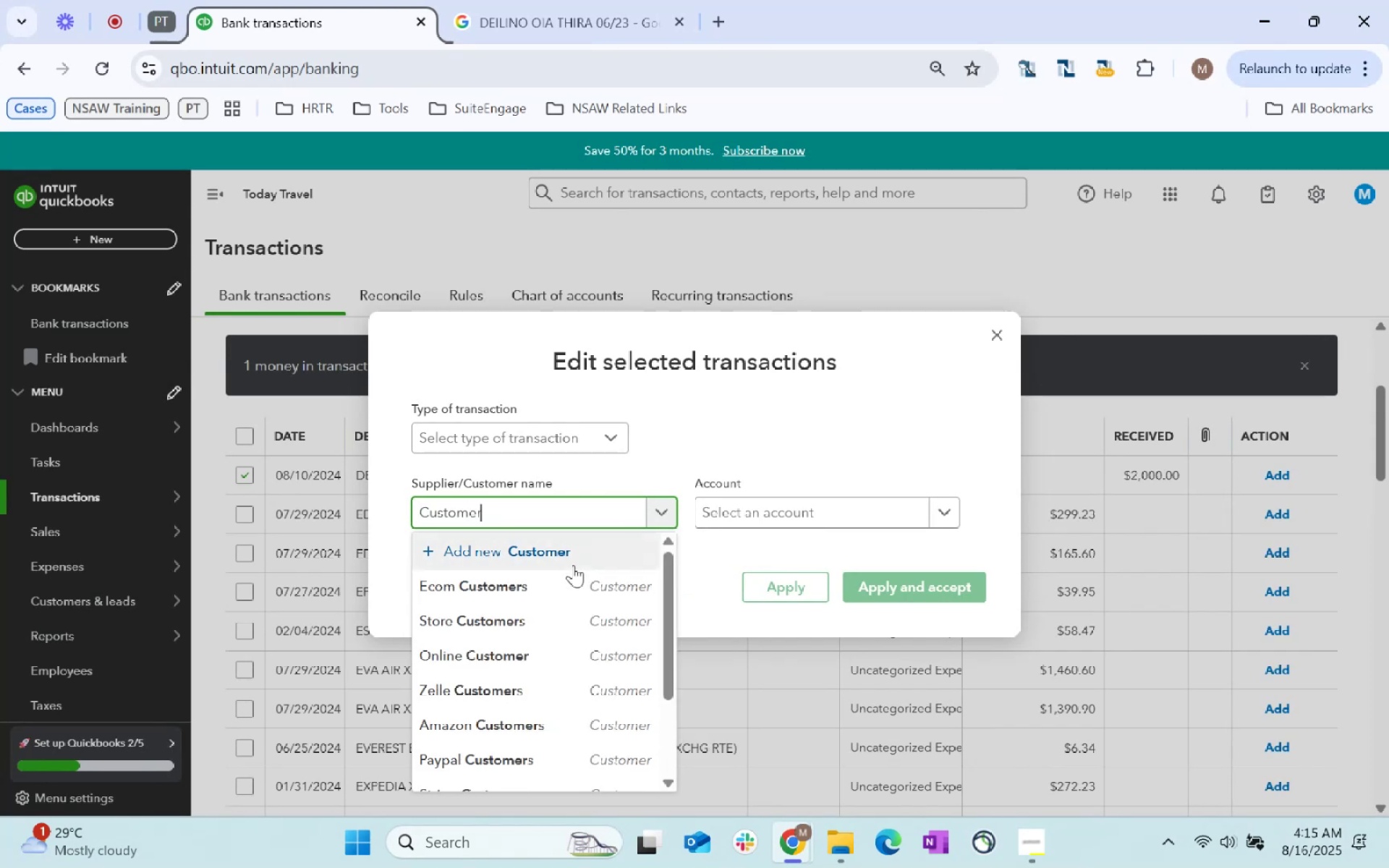 
scroll: coordinate [478, 754], scroll_direction: down, amount: 36.0
 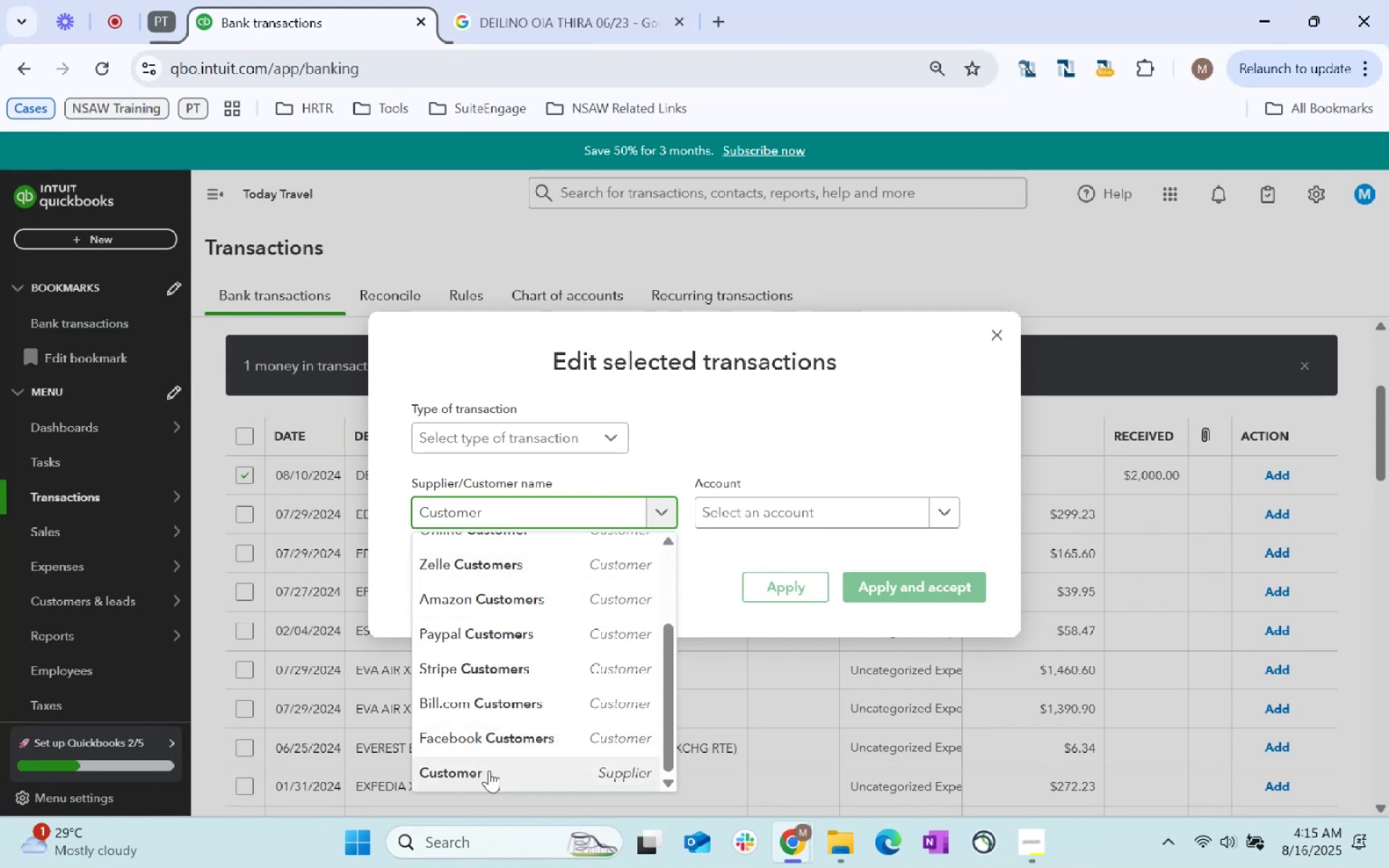 
key(Tab)
type(Services)
 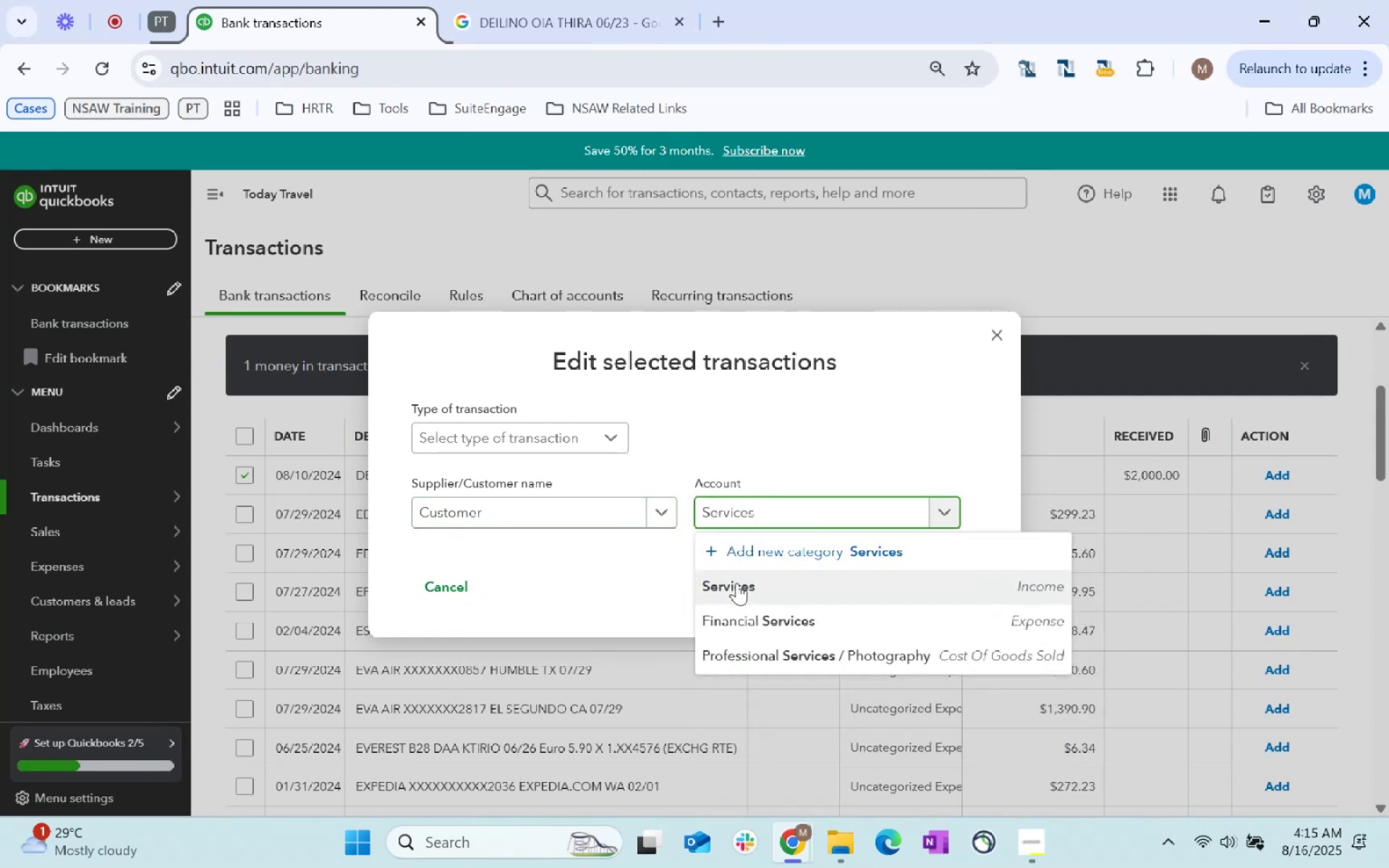 
left_click([736, 583])
 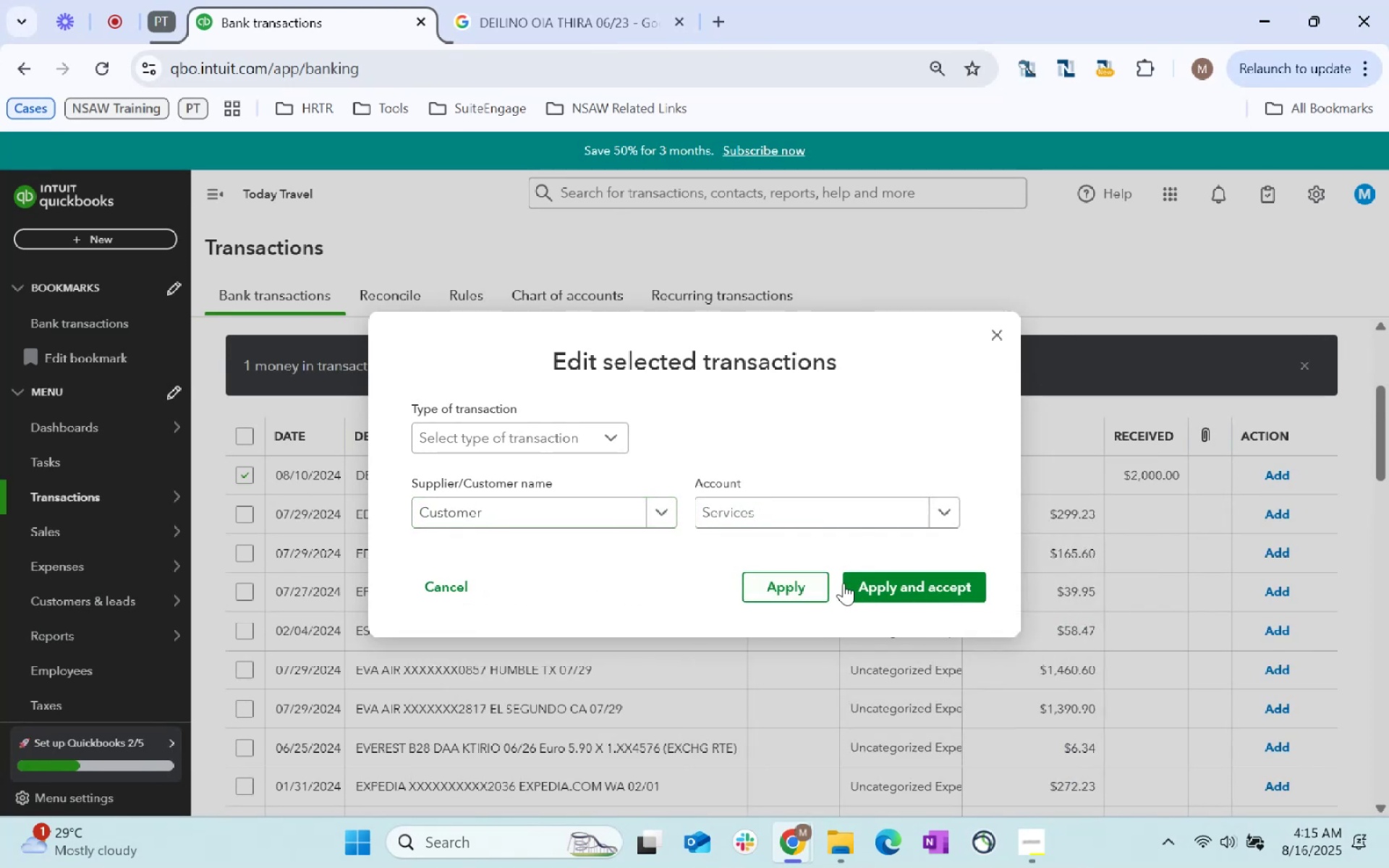 
left_click([877, 597])
 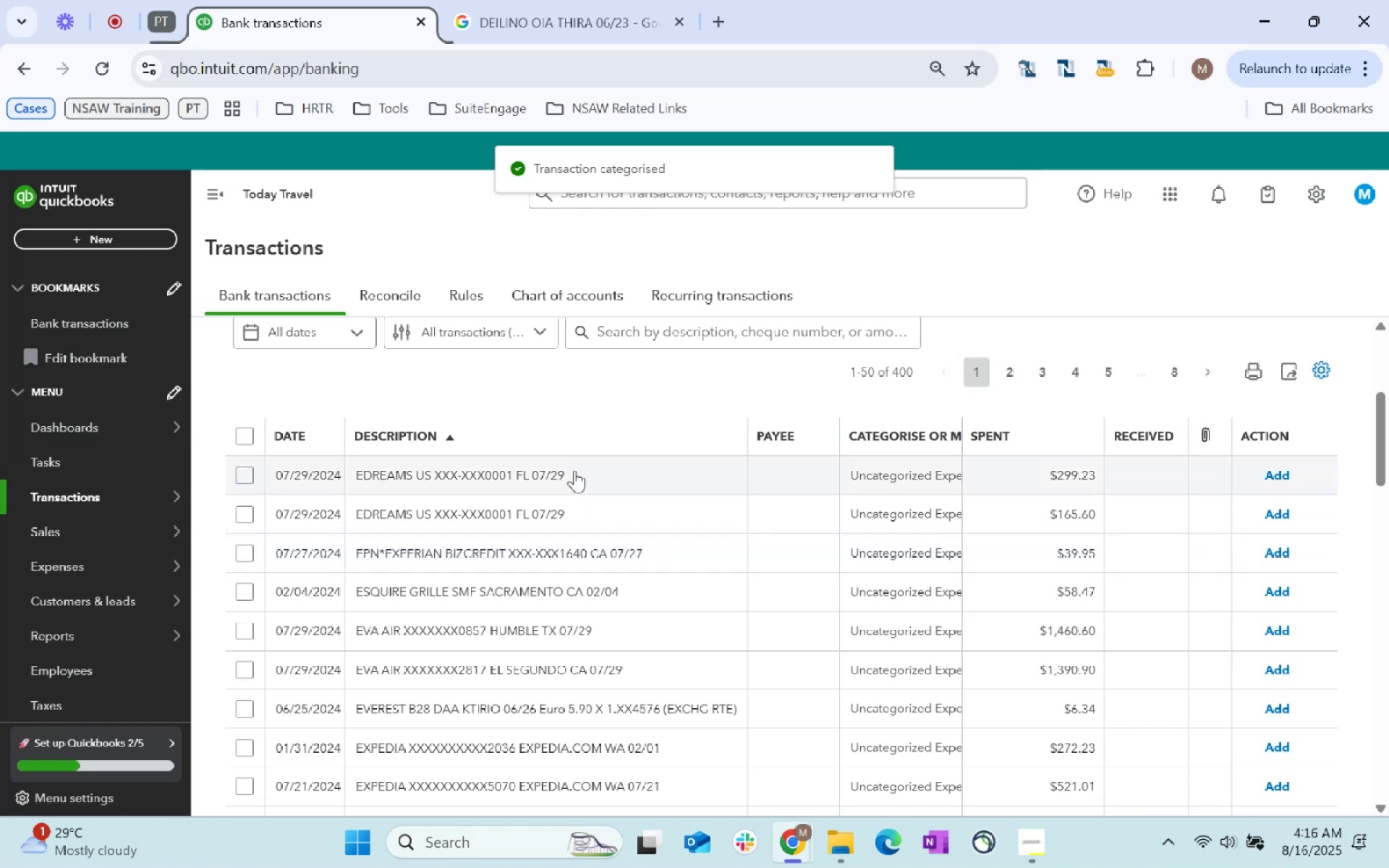 
left_click_drag(start_coordinate=[574, 470], to_coordinate=[350, 469])
 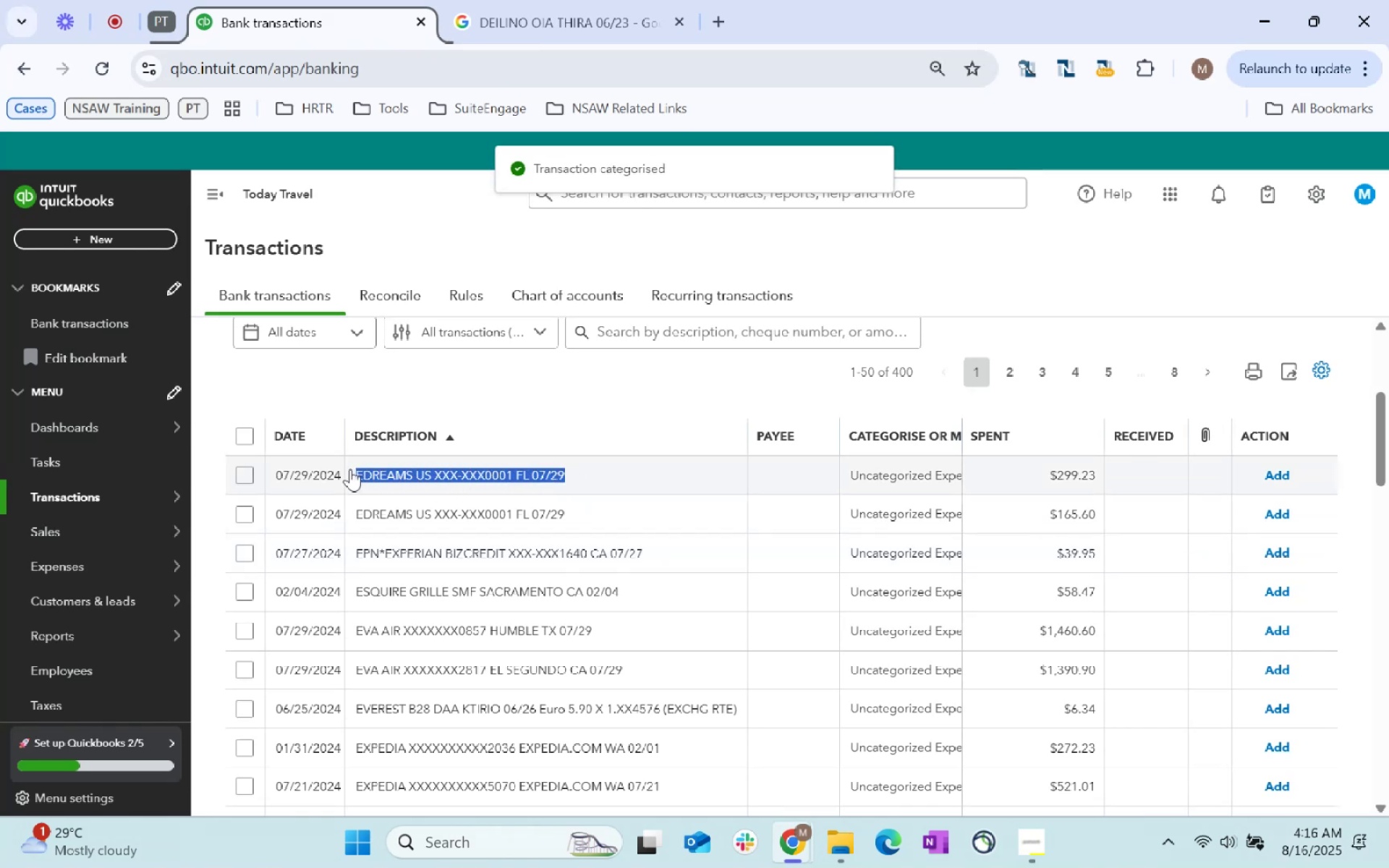 
key(Control+C)
 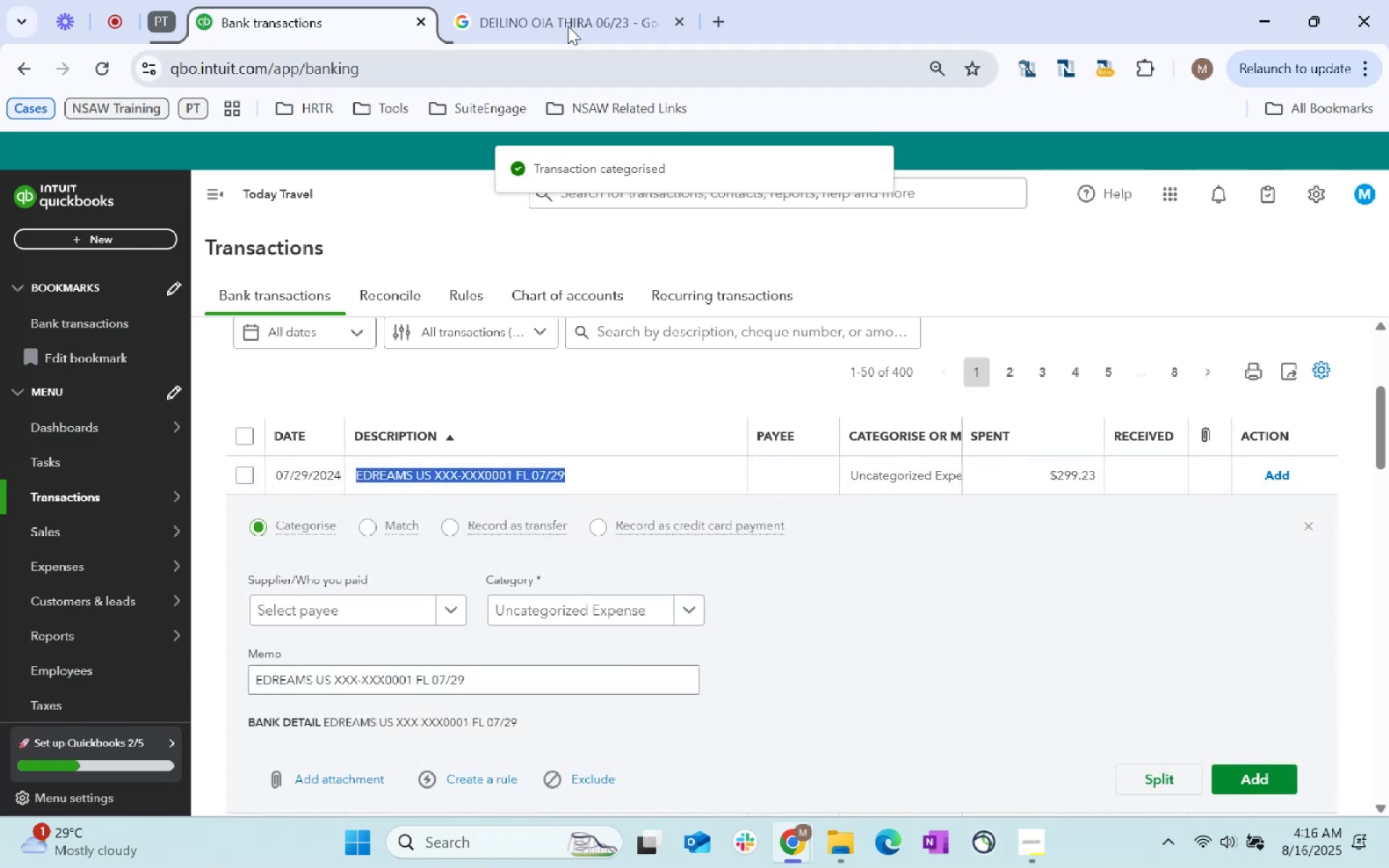 
key(Control+C)
 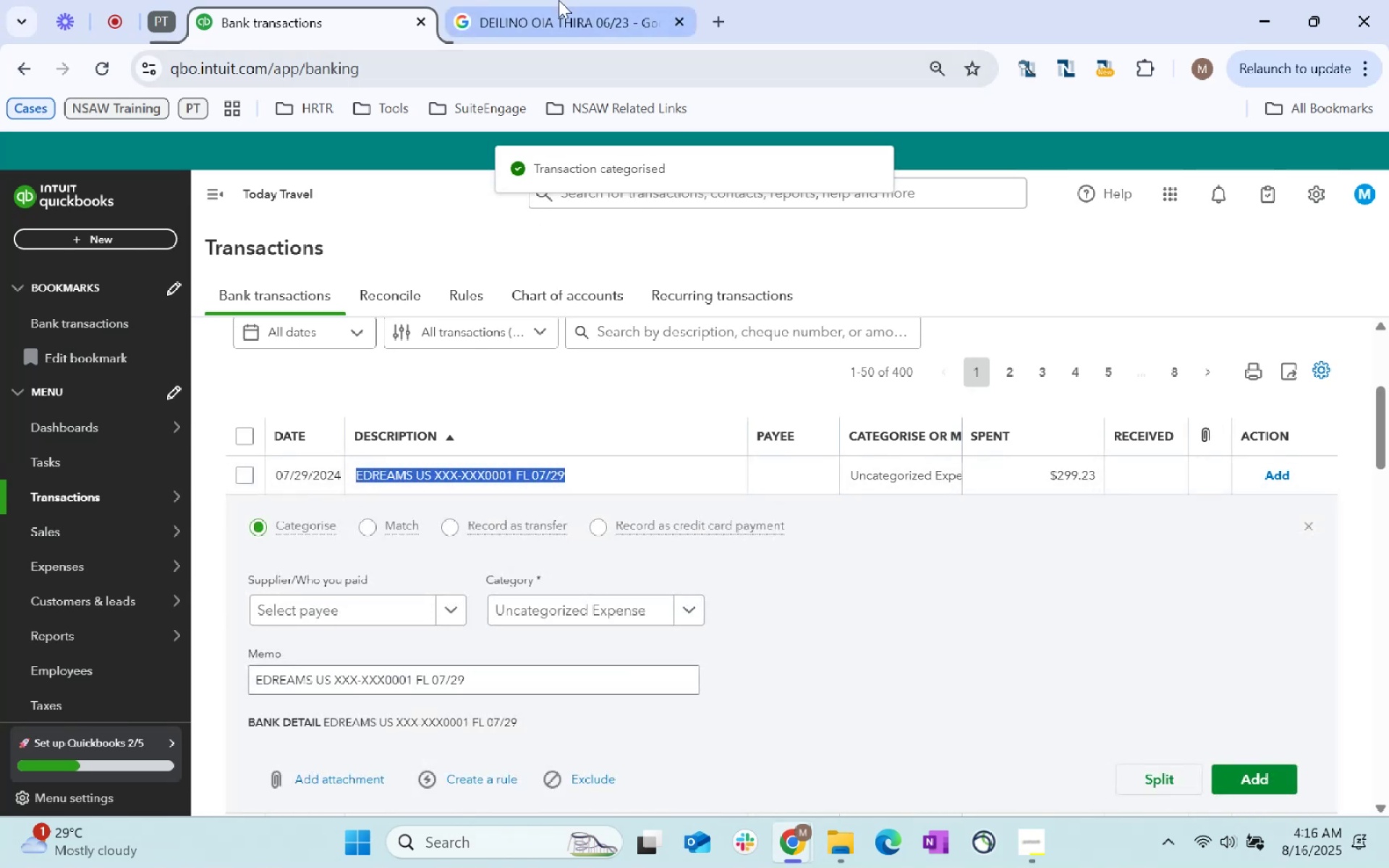 
left_click([558, 0])
 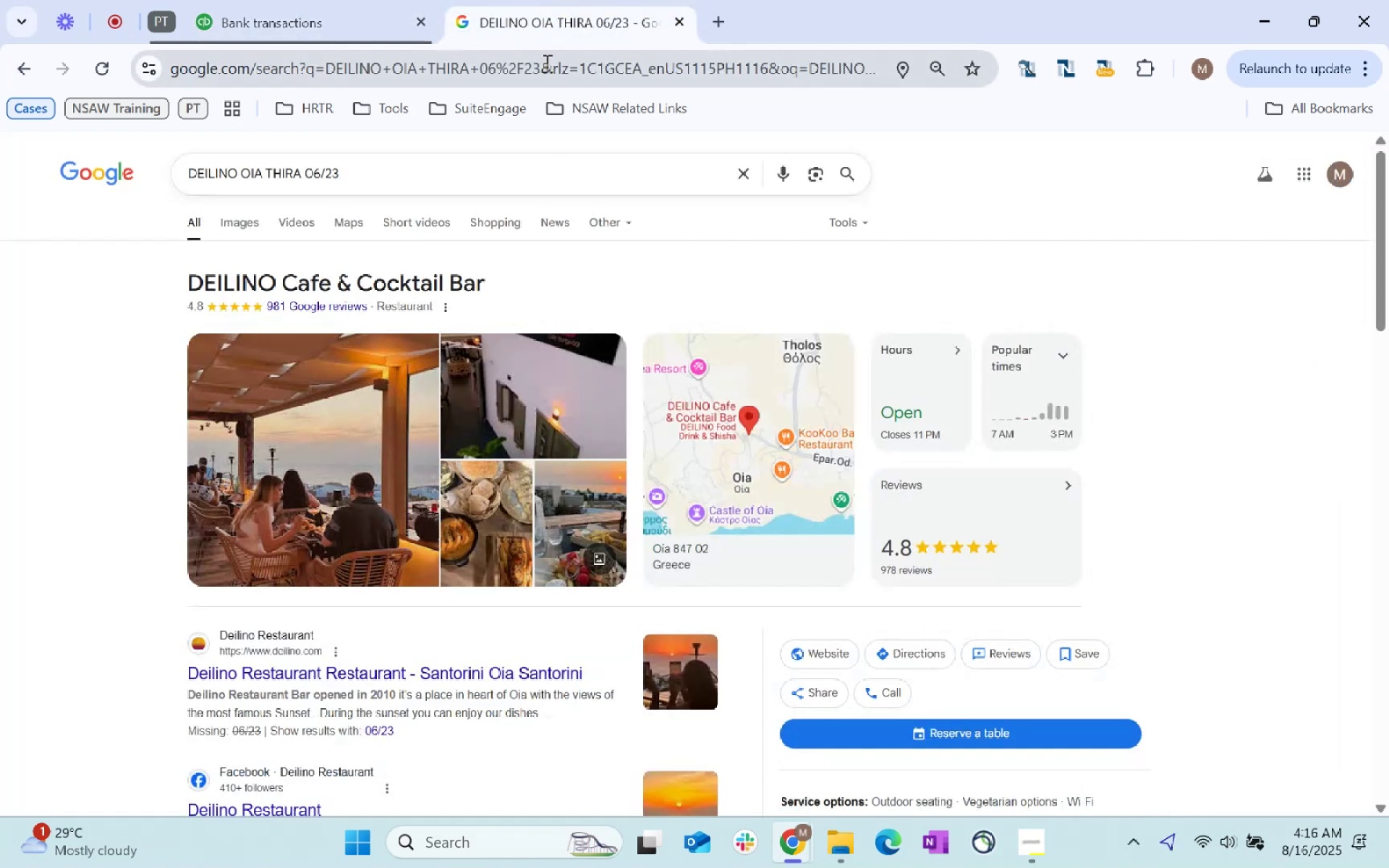 
left_click([548, 64])
 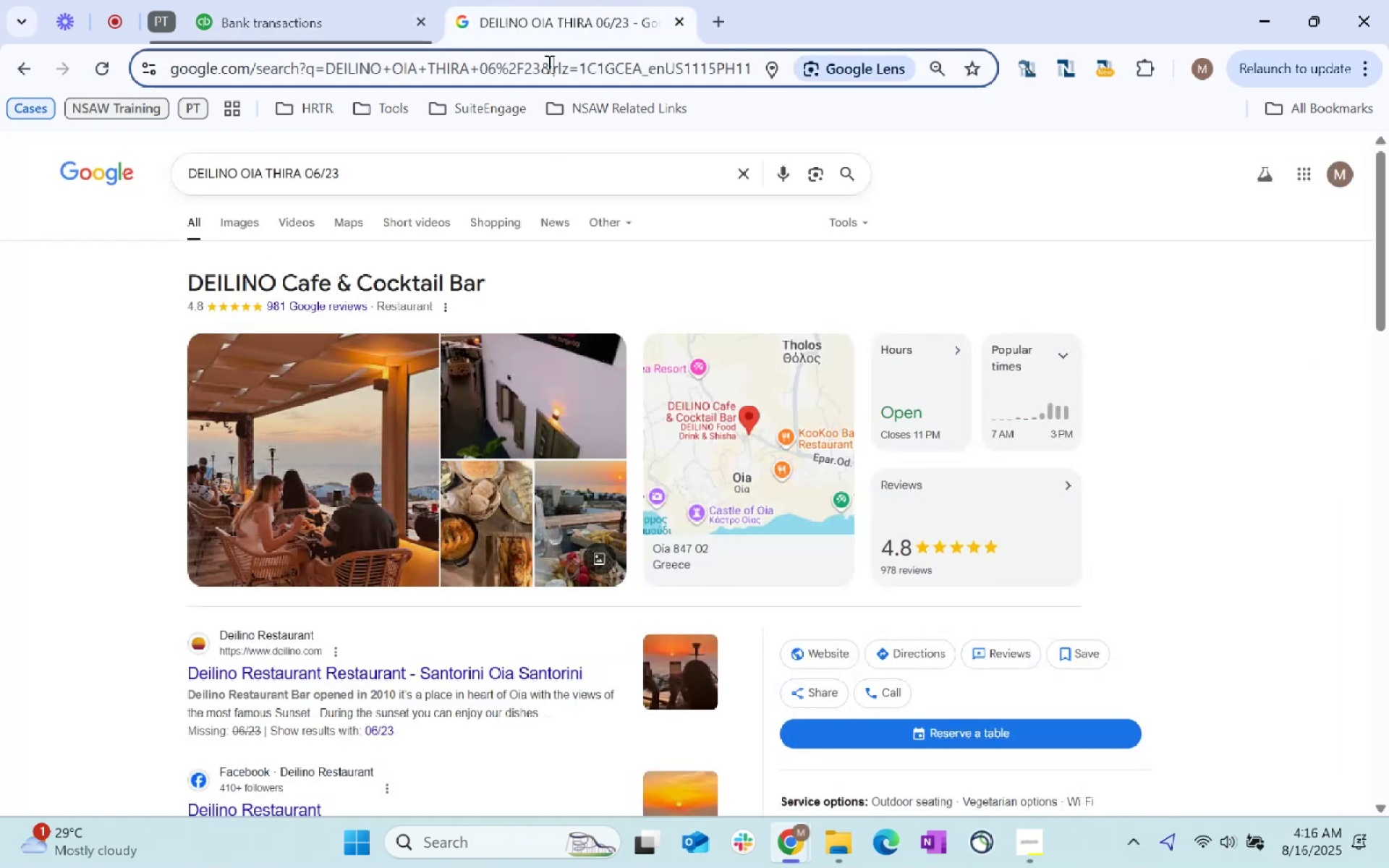 
key(Control+ControlLeft)
 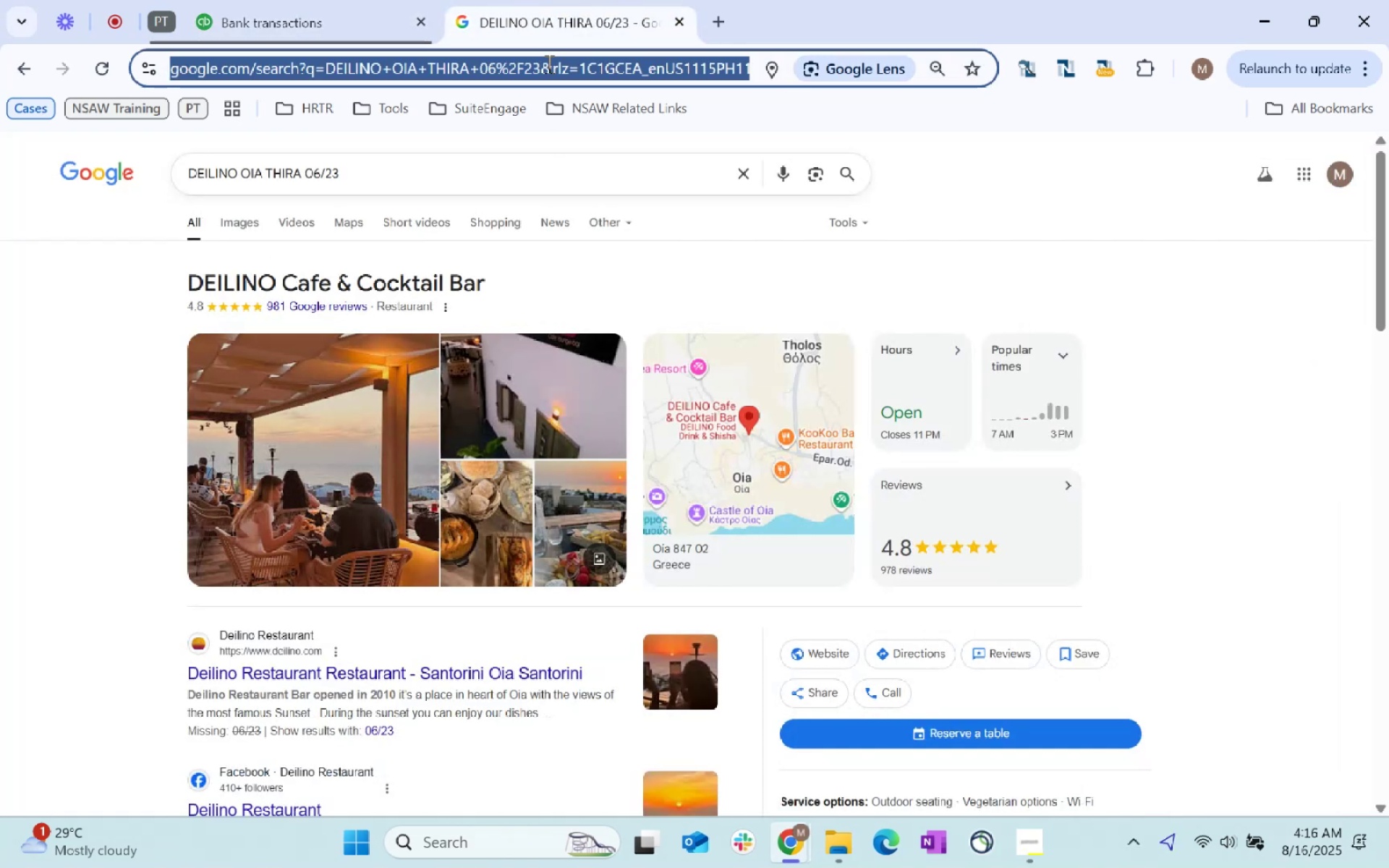 
key(Control+V)
 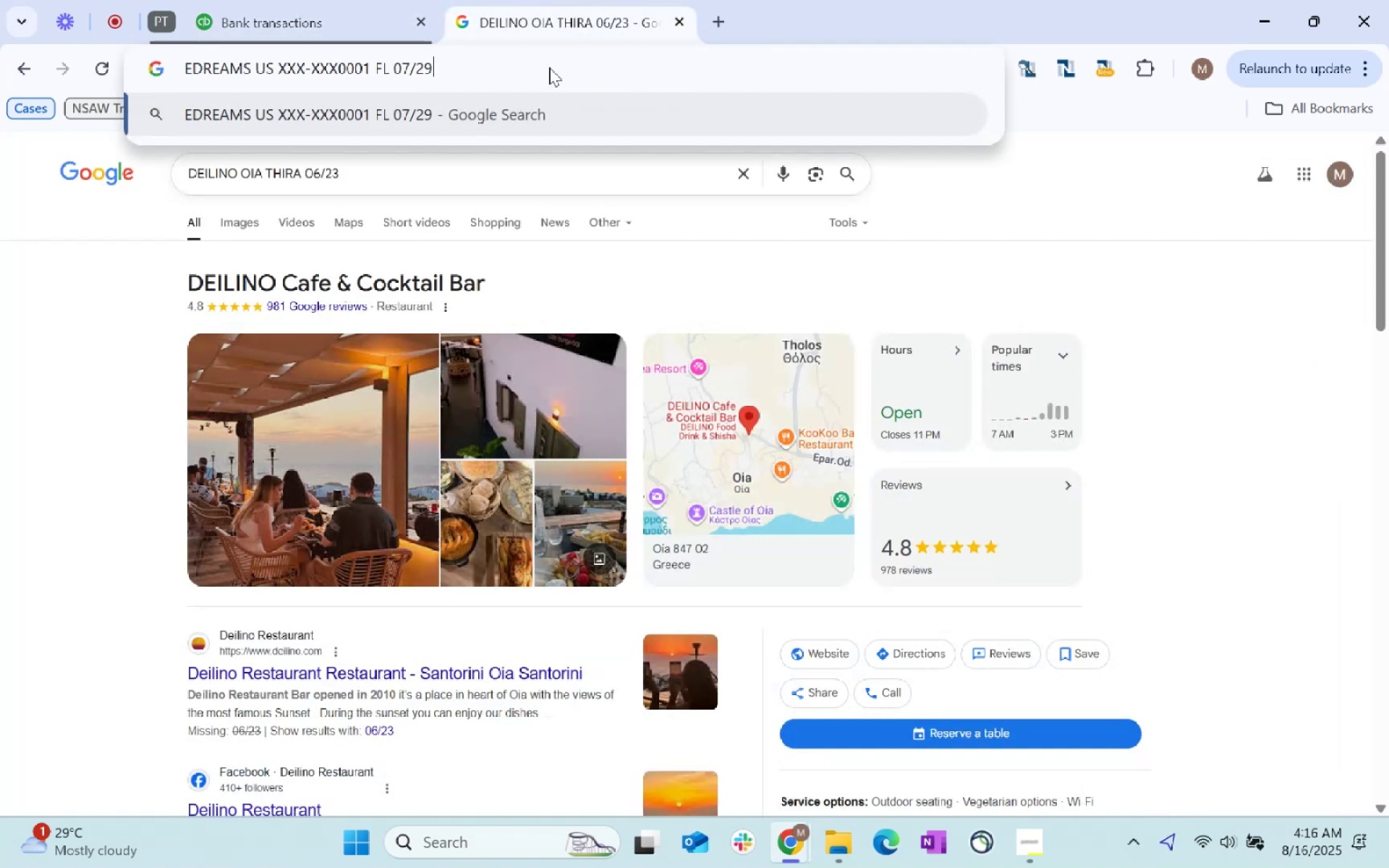 
key(Enter)
 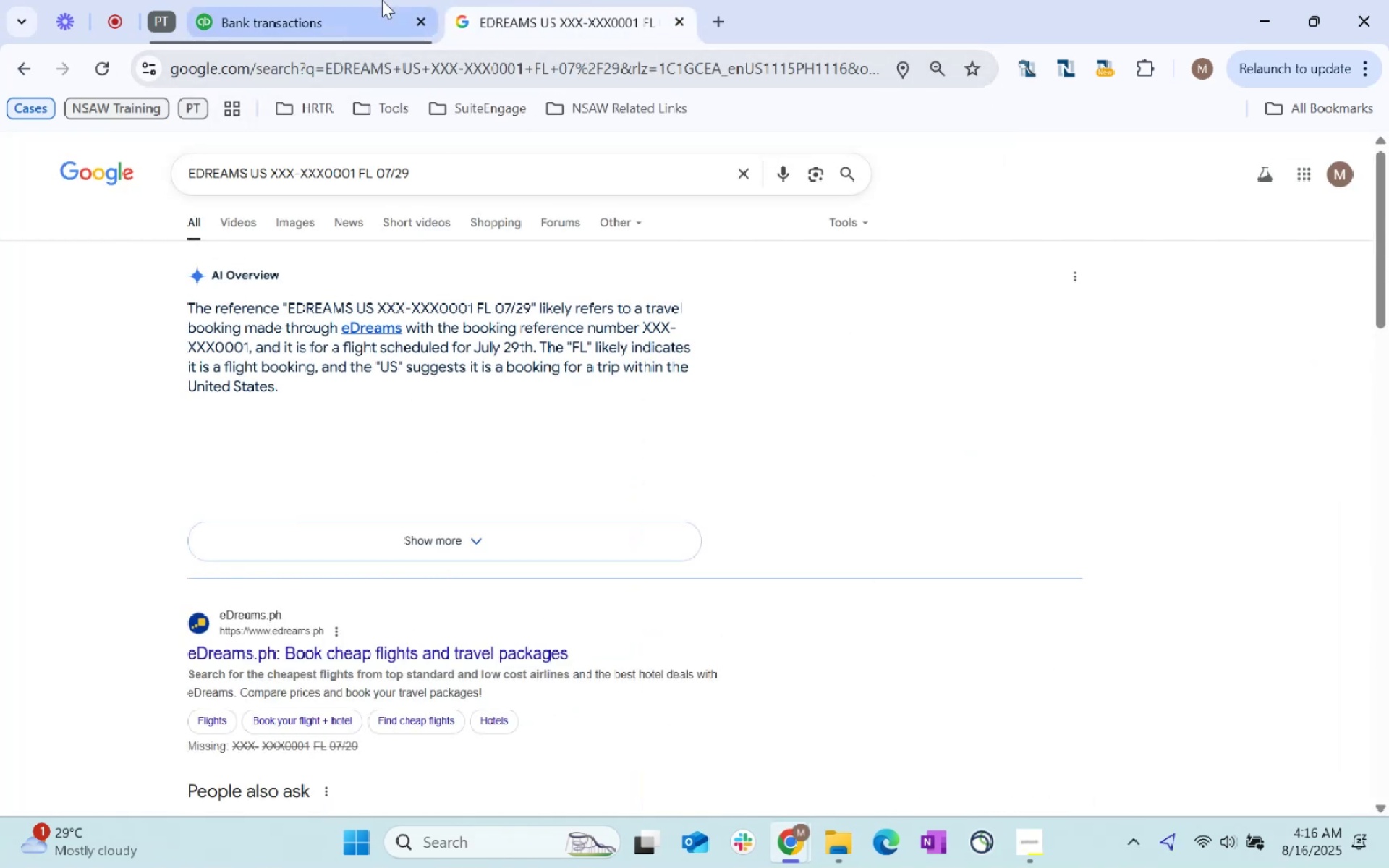 
left_click([321, 0])
 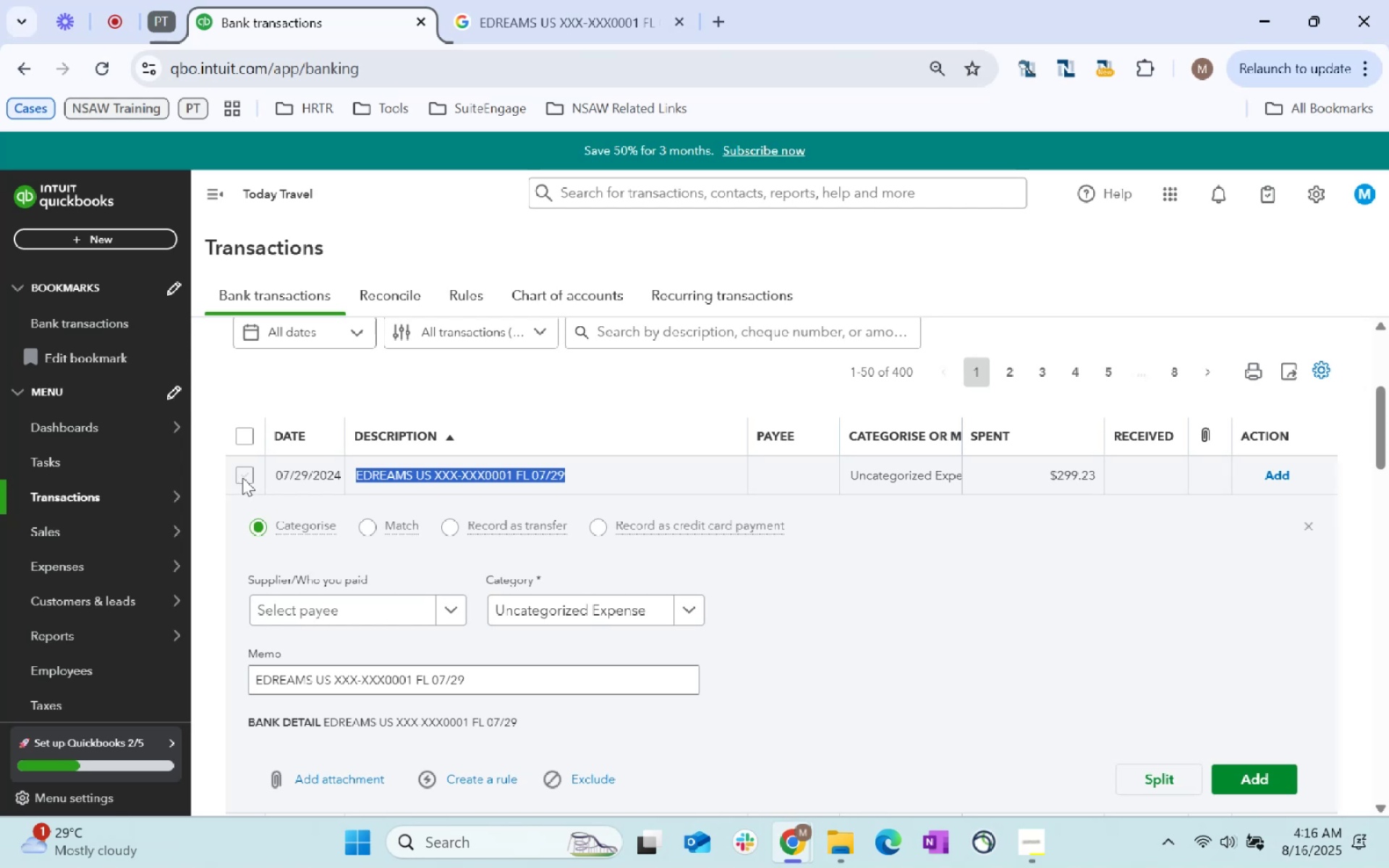 
left_click([246, 477])
 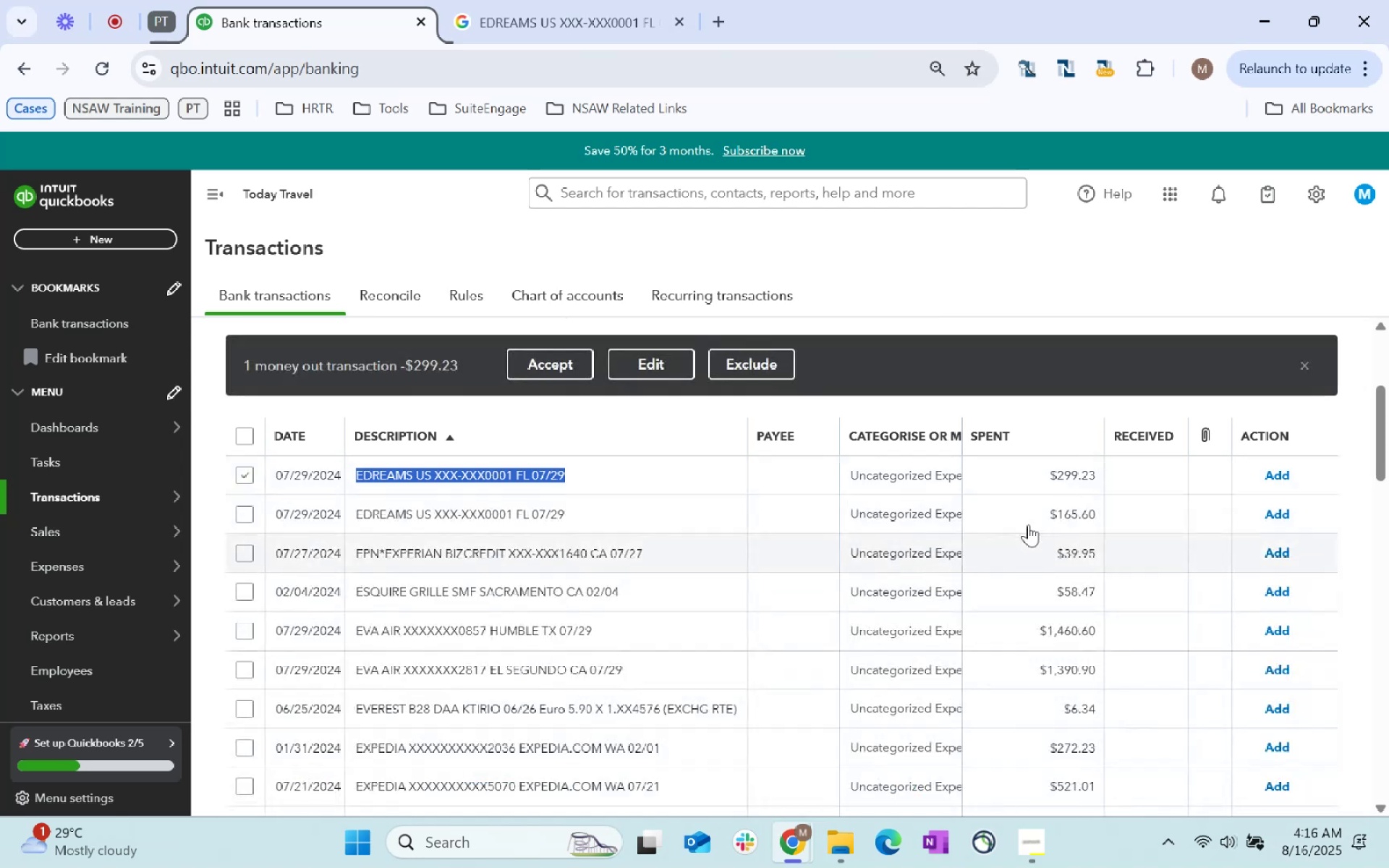 
scroll: coordinate [741, 518], scroll_direction: down, amount: 1.0
 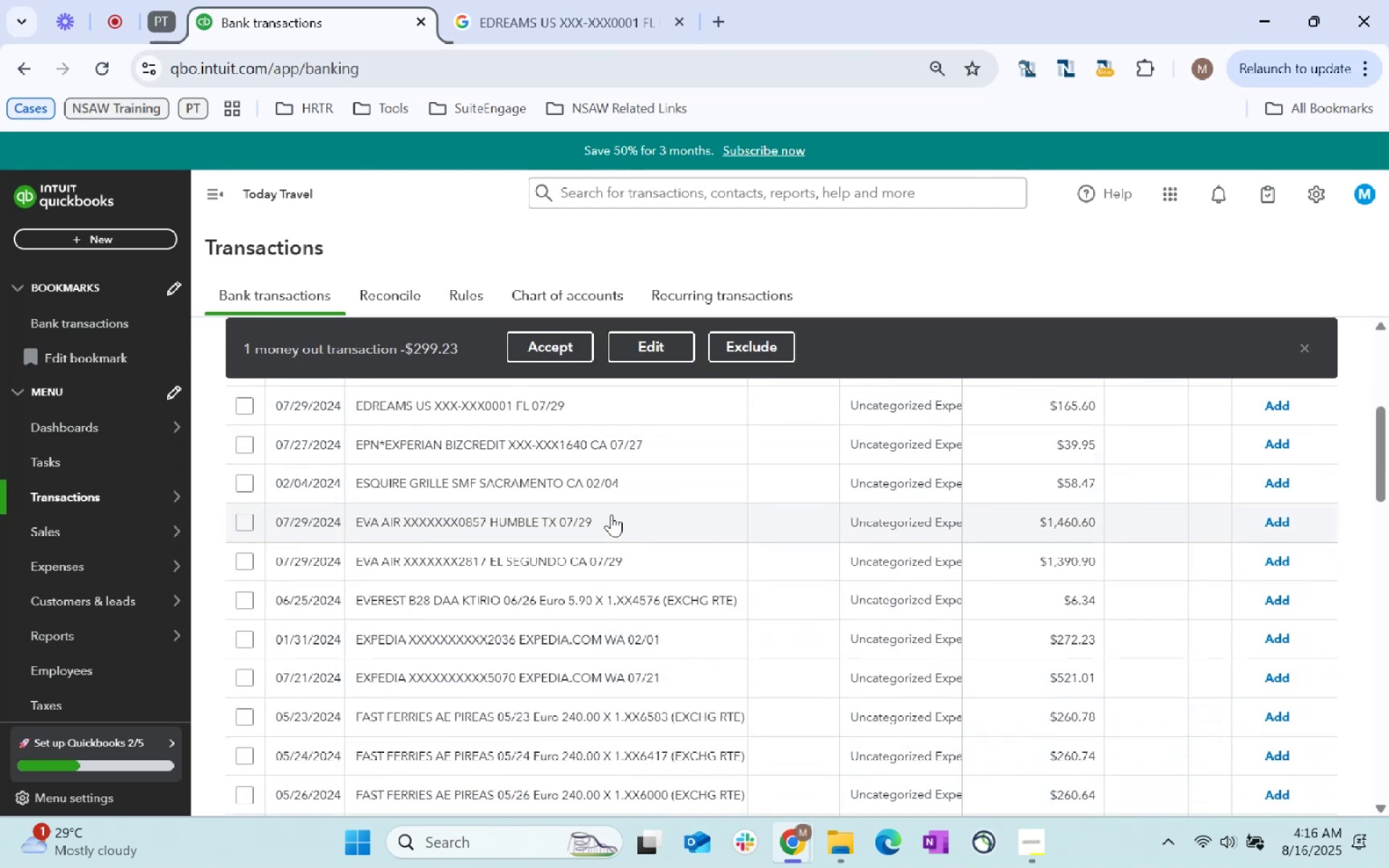 
scroll: coordinate [583, 509], scroll_direction: up, amount: 1.0
 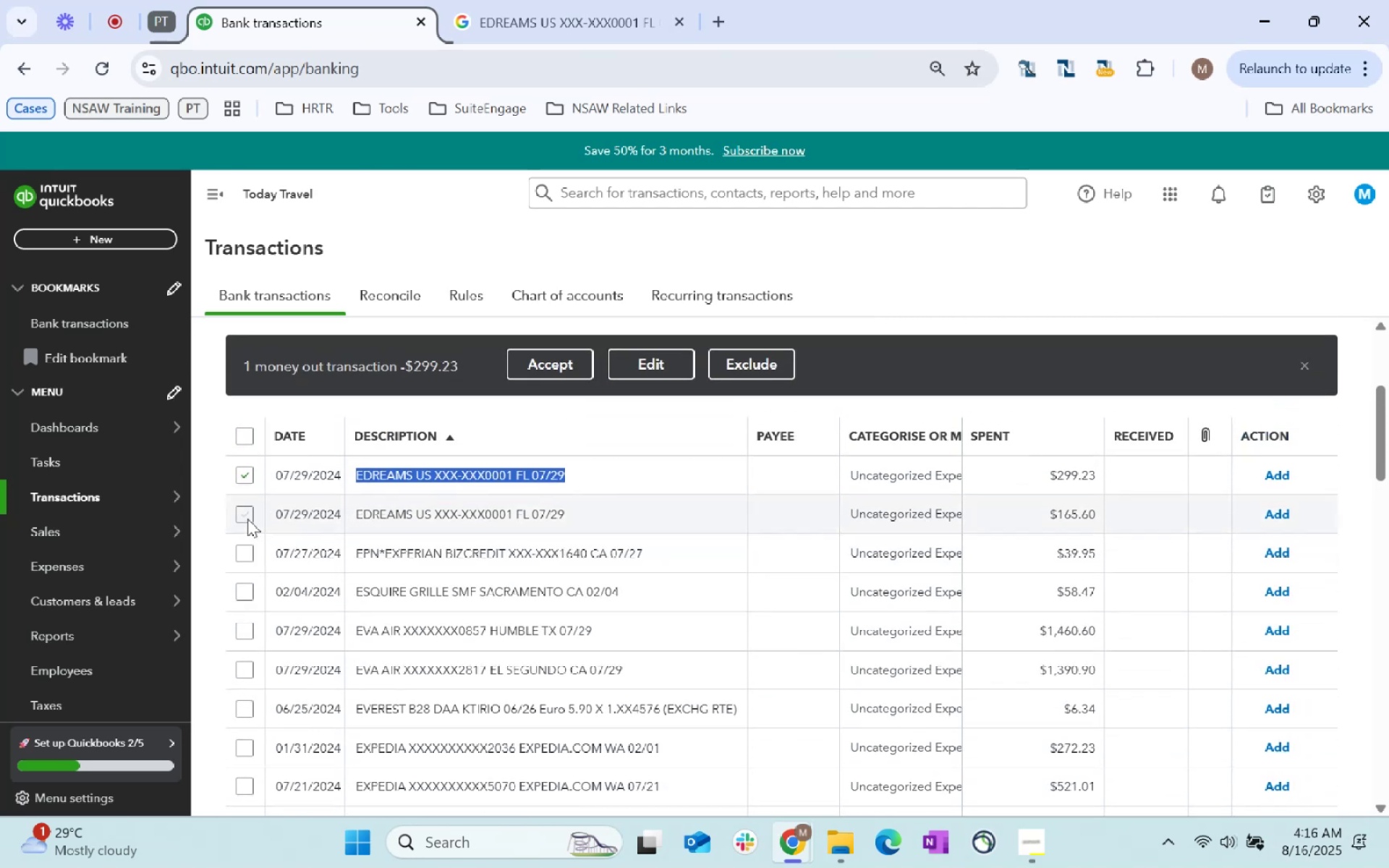 
left_click([237, 514])
 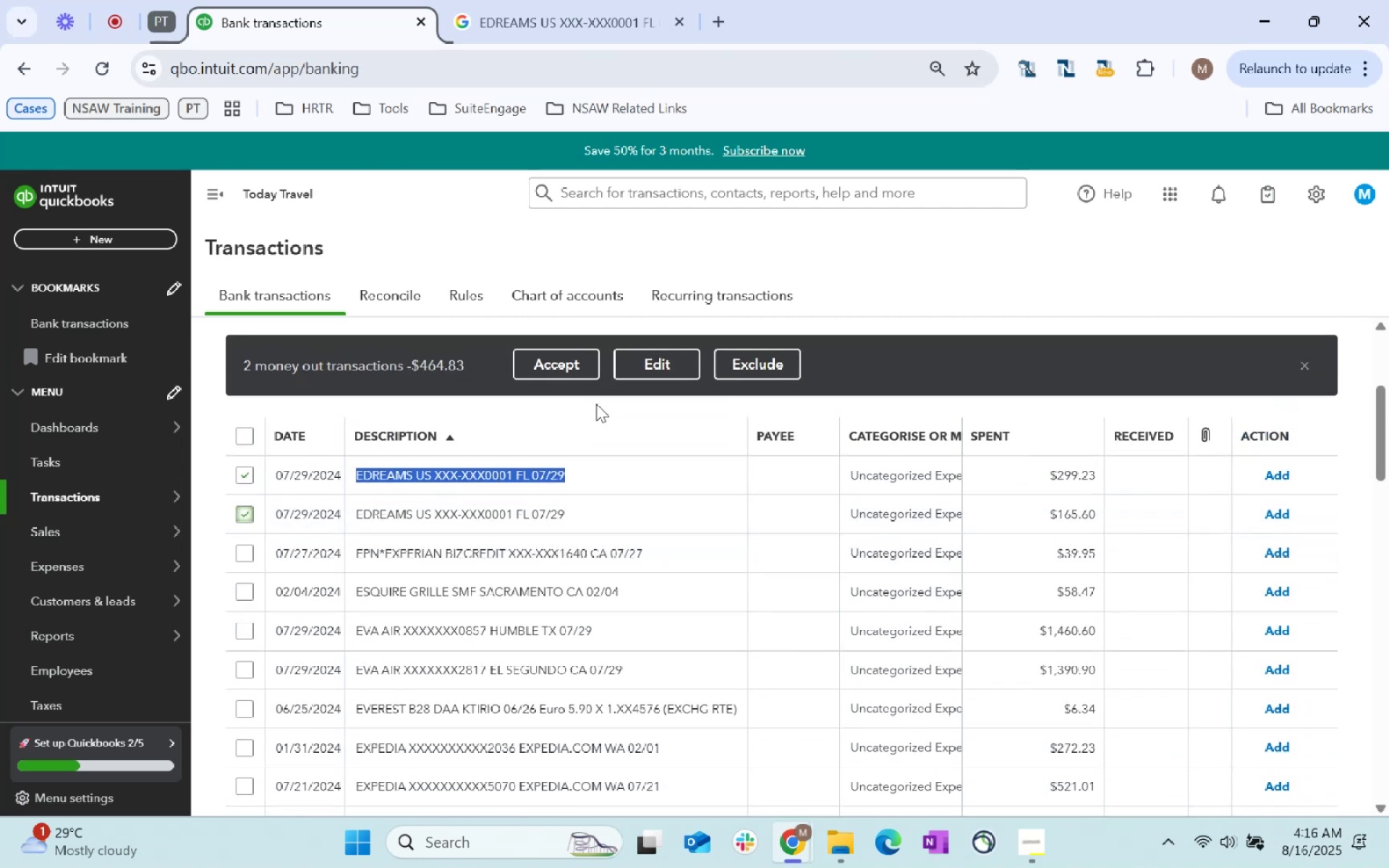 
left_click([645, 371])
 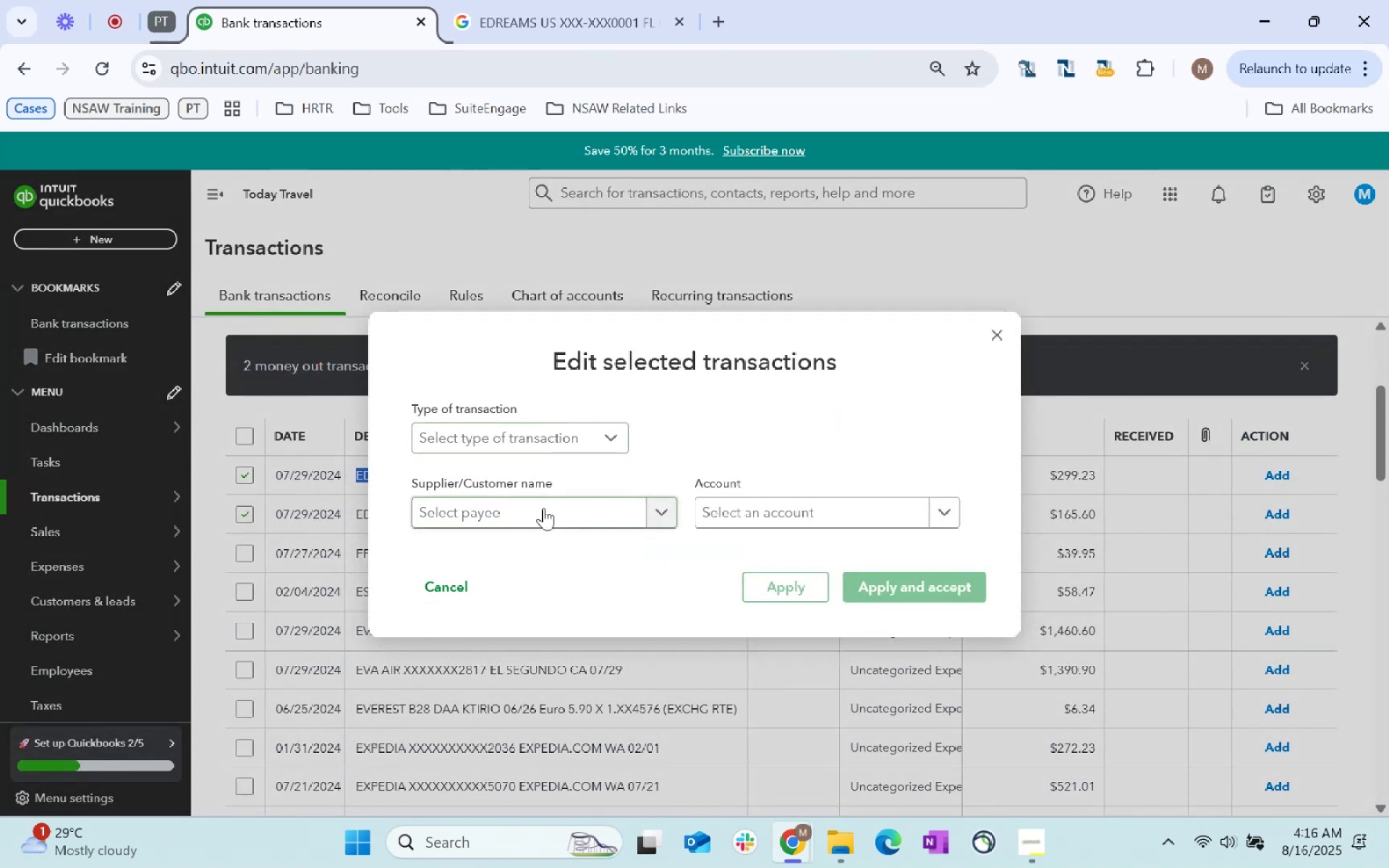 
left_click([543, 508])
 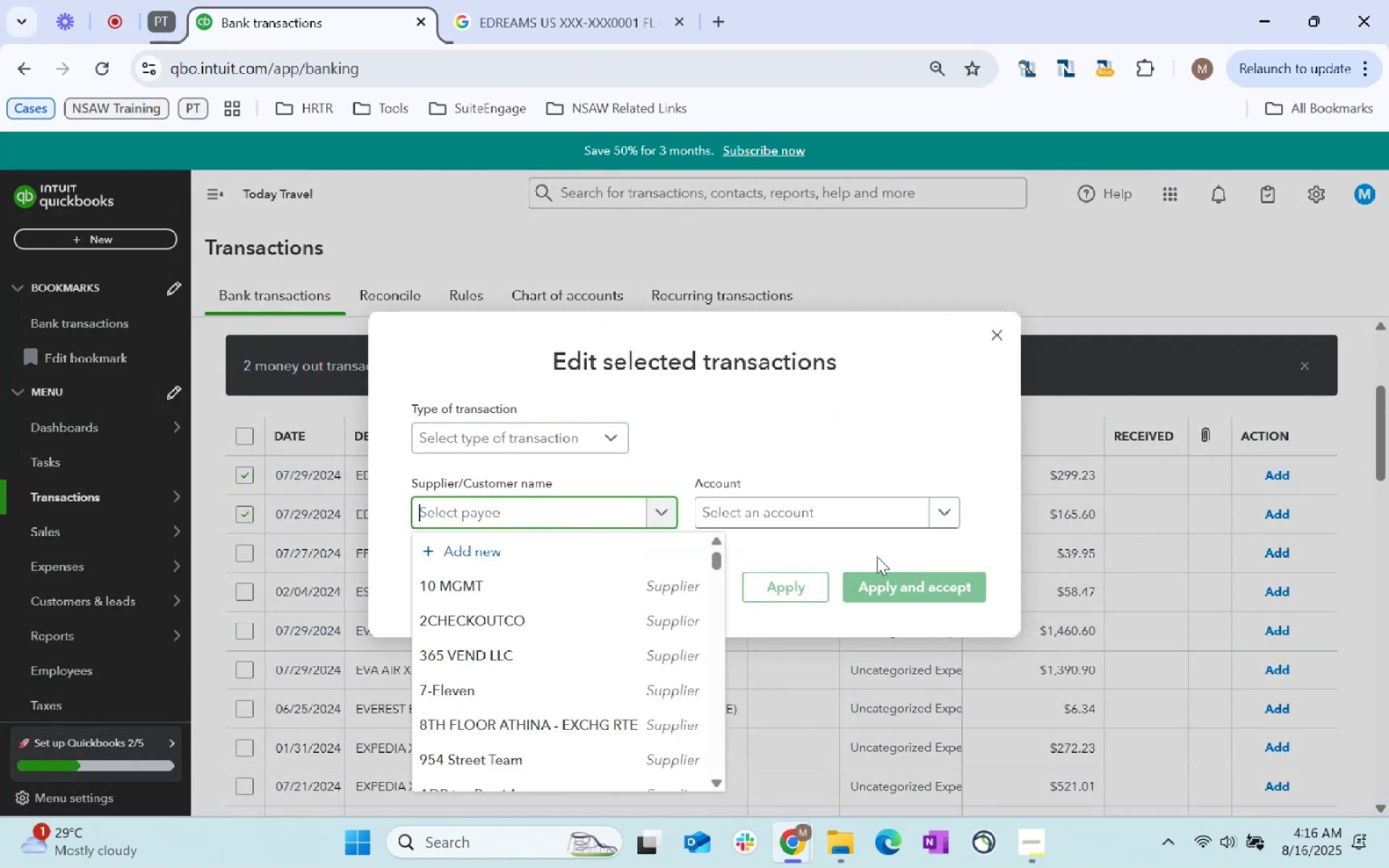 
type(ED)
key(Backspace)
type(dreams)
key(Tab)
 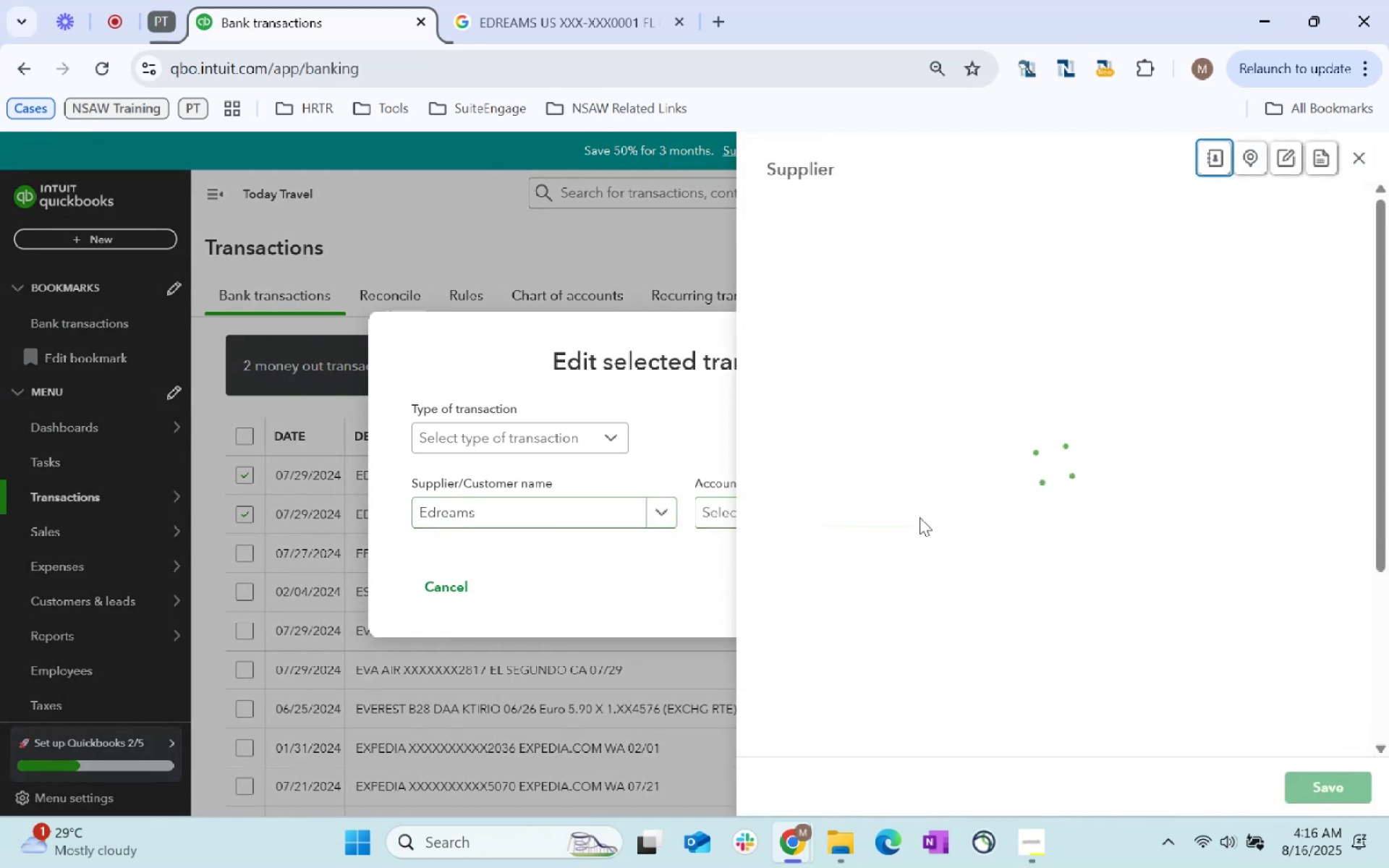 
scroll: coordinate [1152, 482], scroll_direction: down, amount: 1.0
 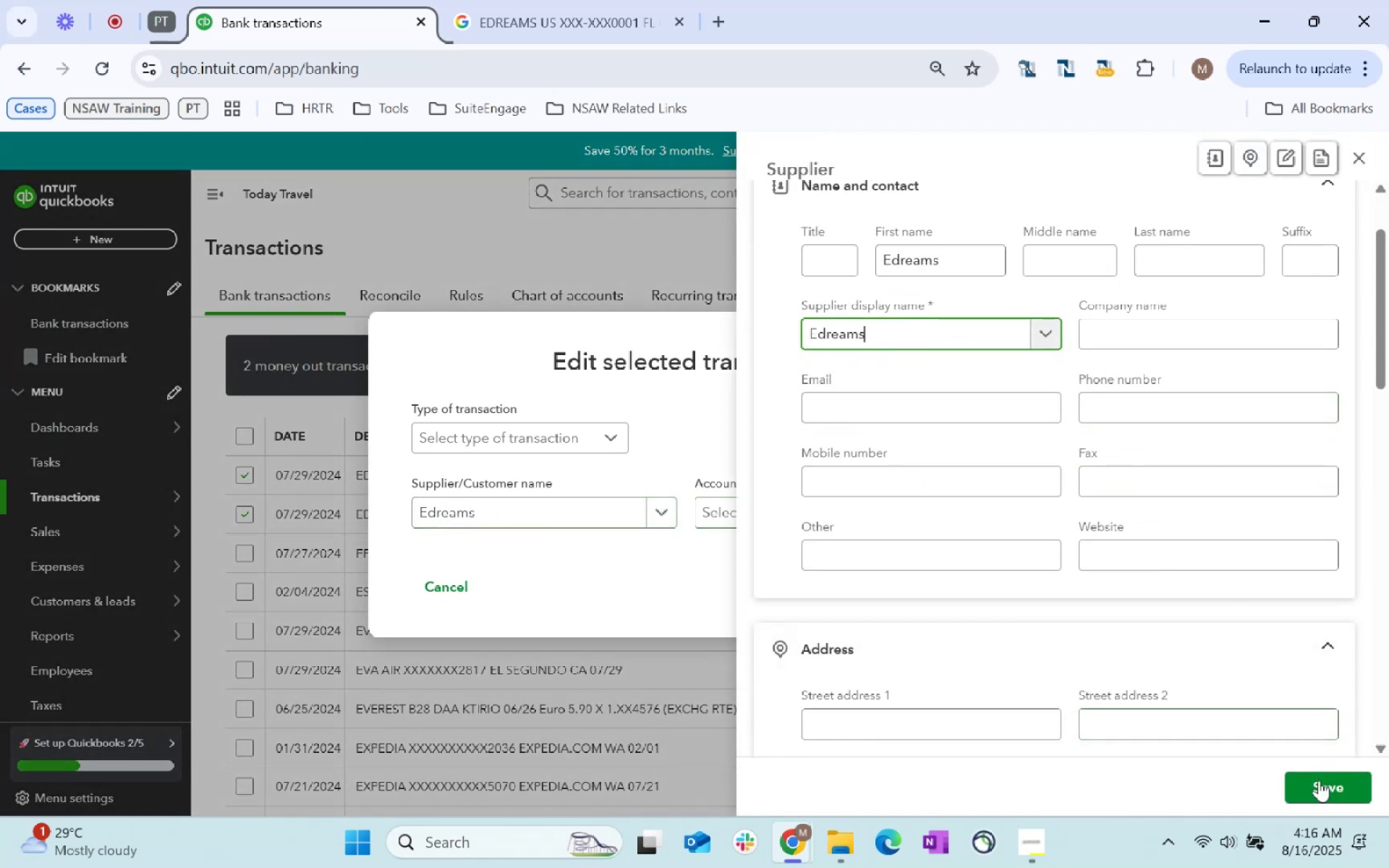 
left_click([1320, 788])
 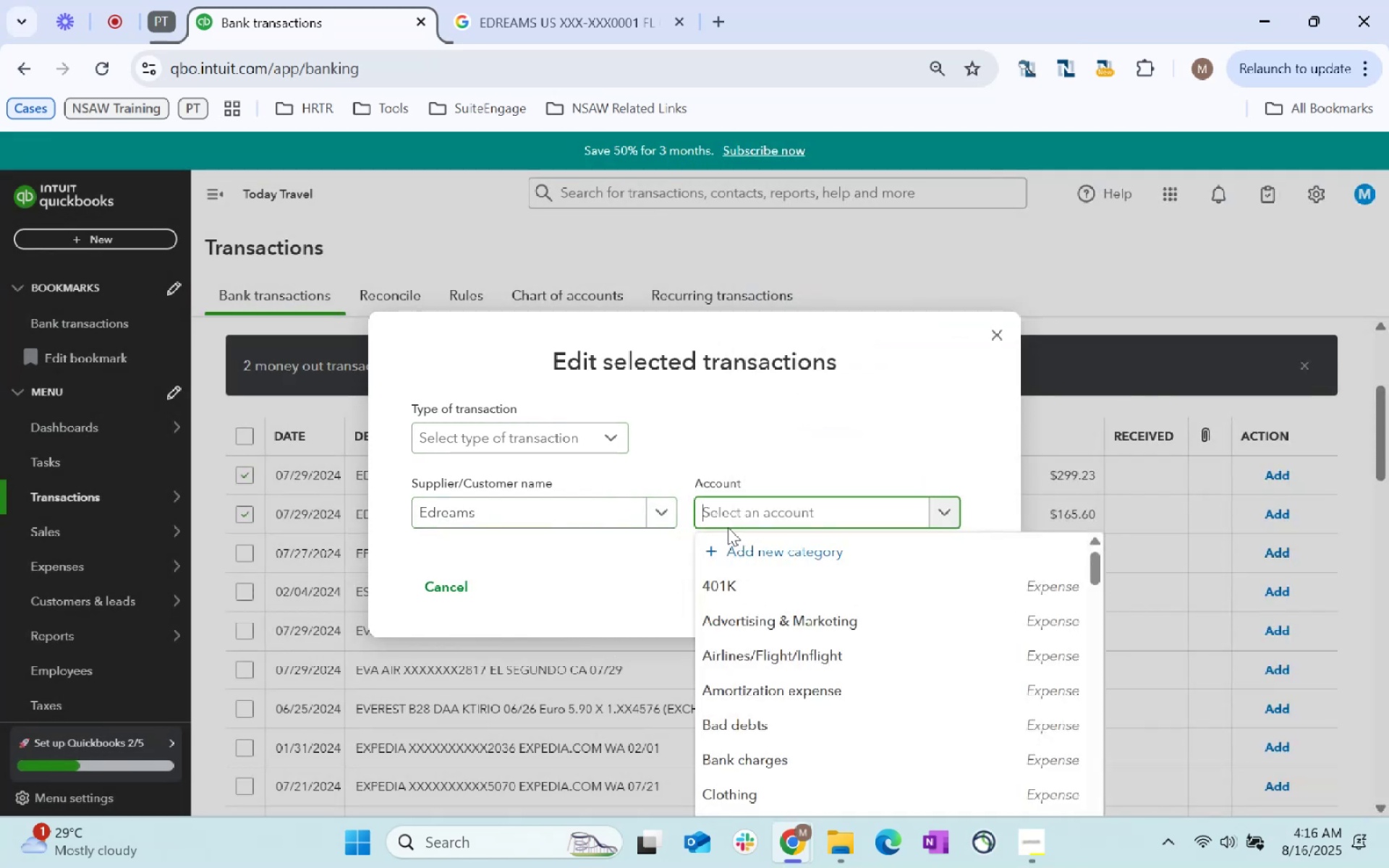 
type(web)
key(Backspace)
key(Tab)
type(web)
key(Tab)
 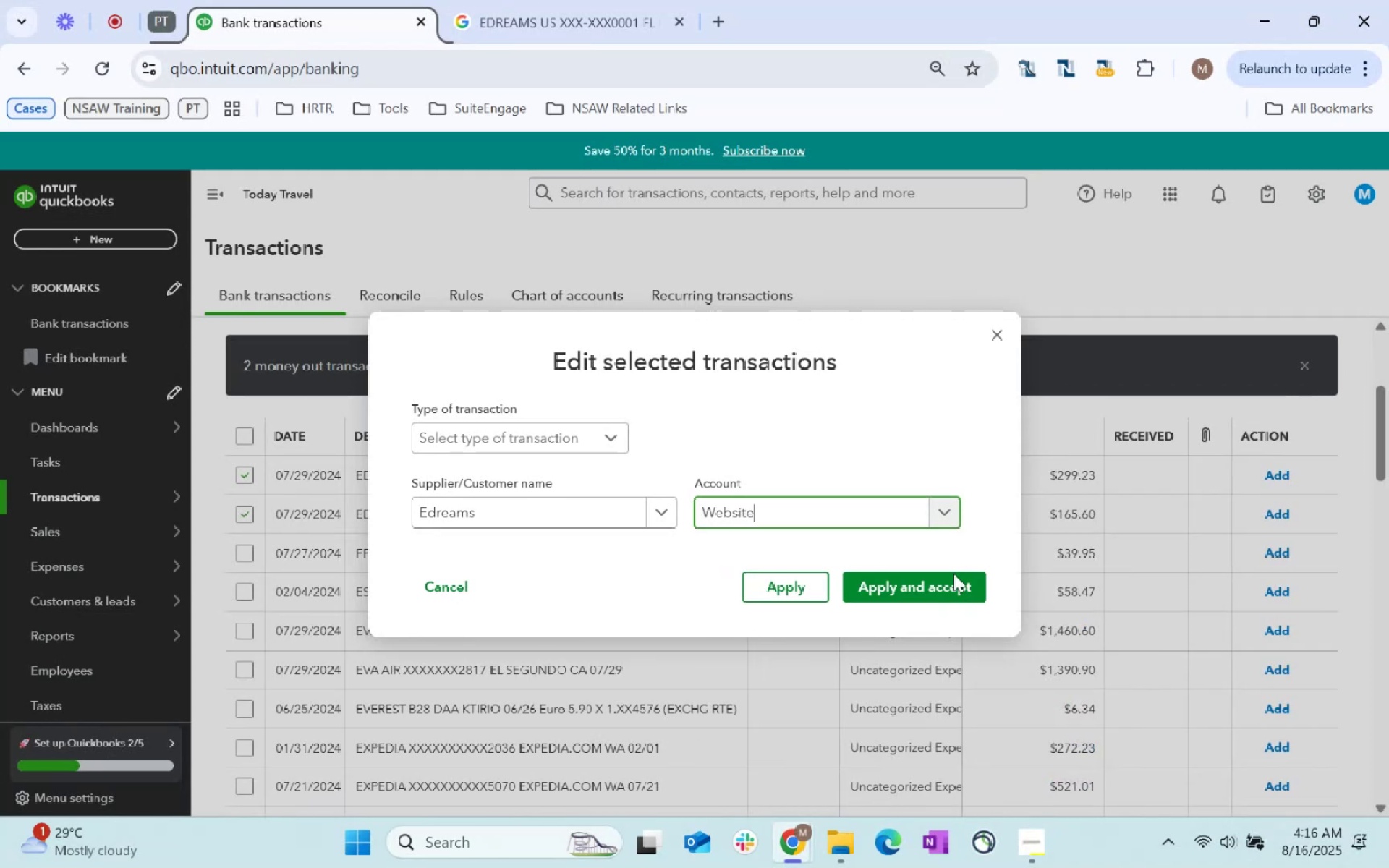 
left_click([950, 577])
 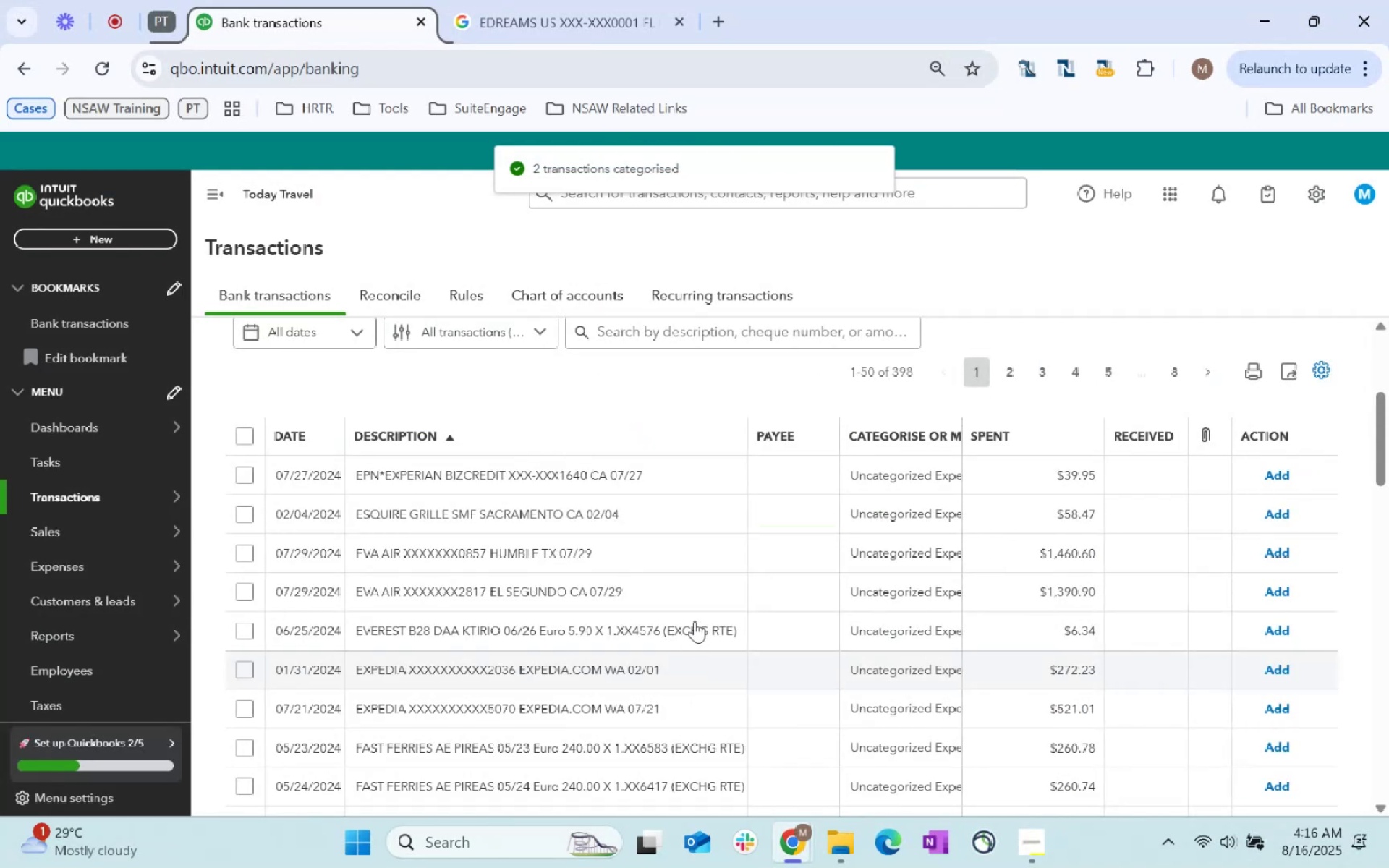 
left_click_drag(start_coordinate=[690, 471], to_coordinate=[339, 466])
 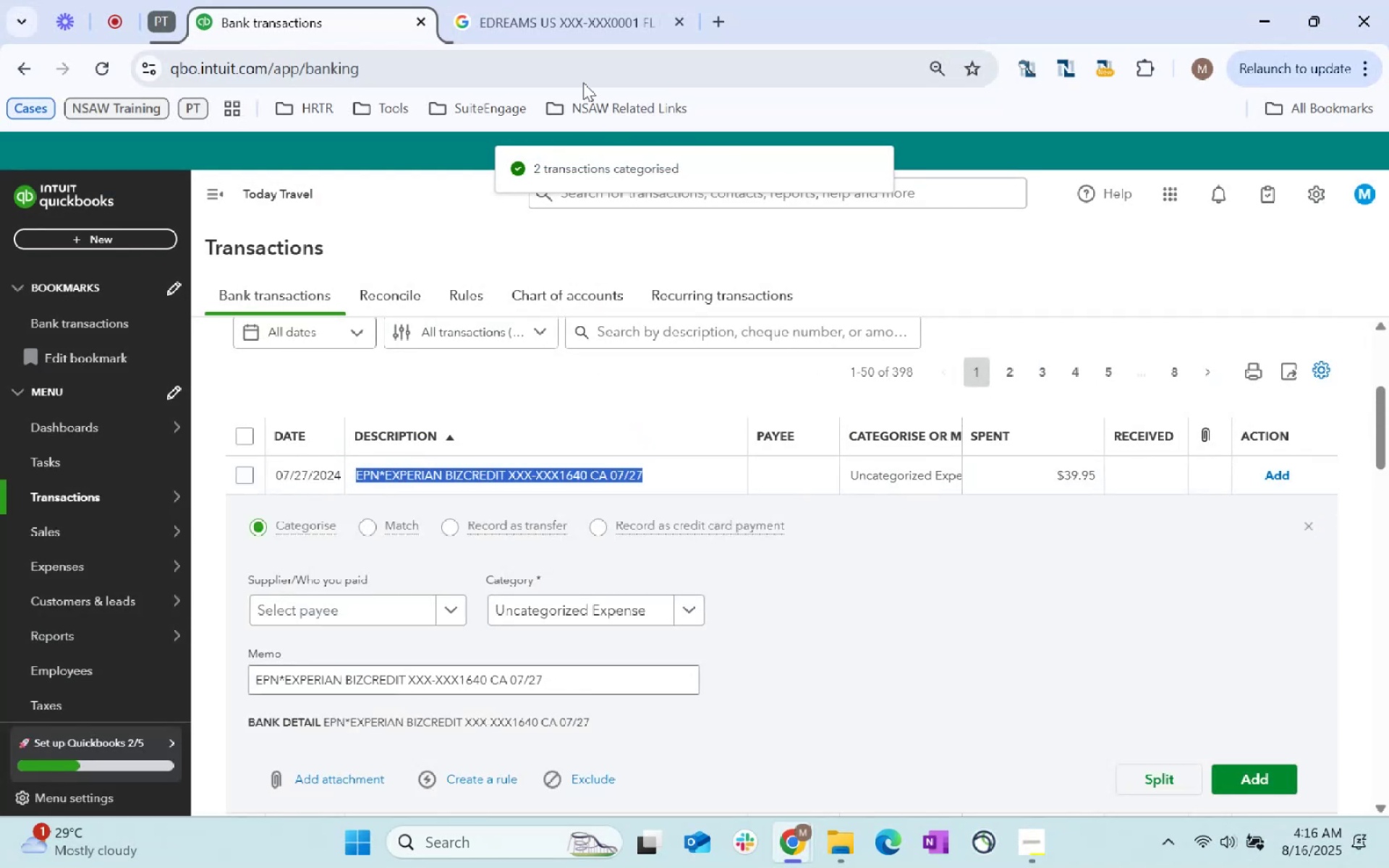 
key(Control+C)
 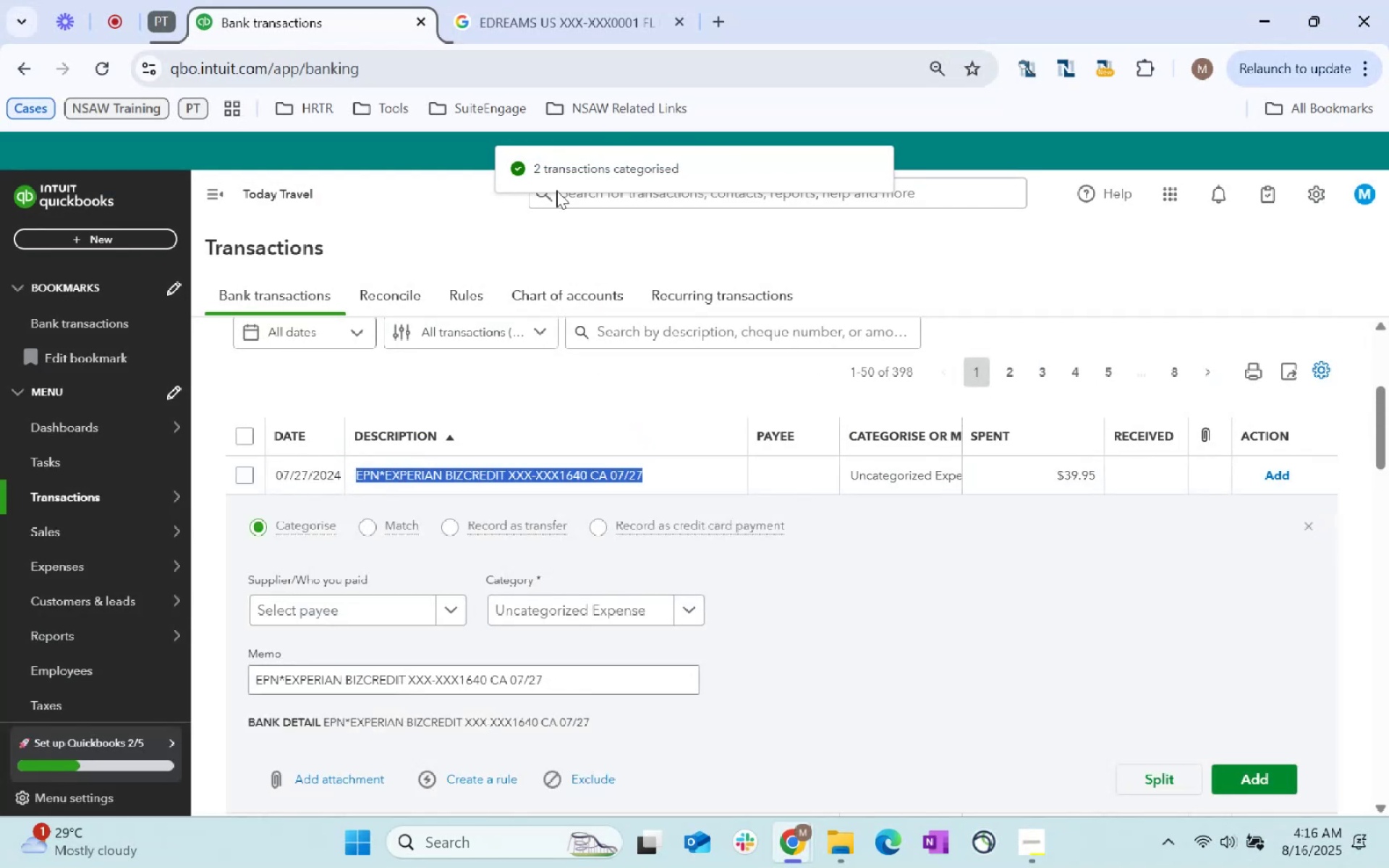 
key(Control+C)
 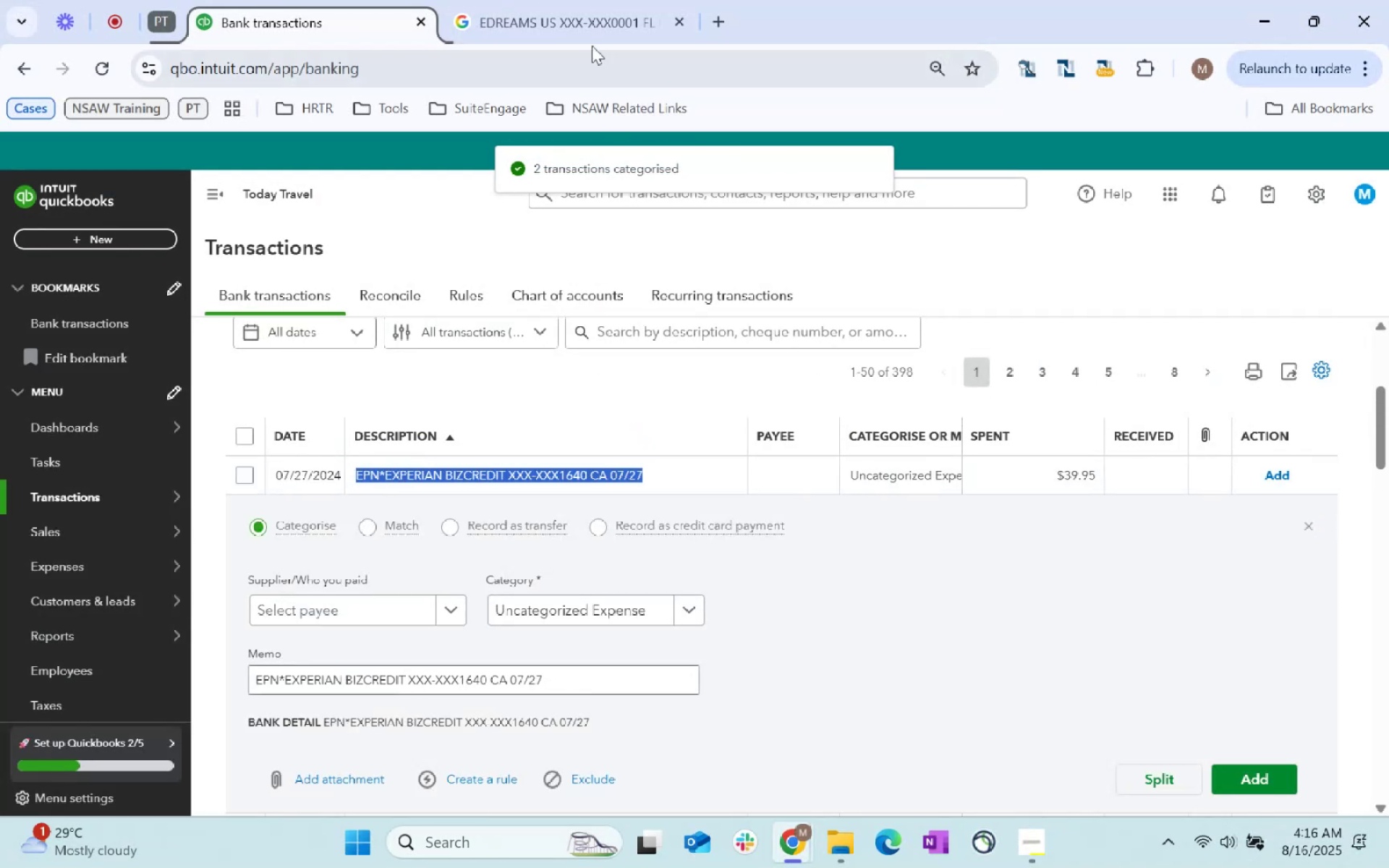 
key(Control+C)
 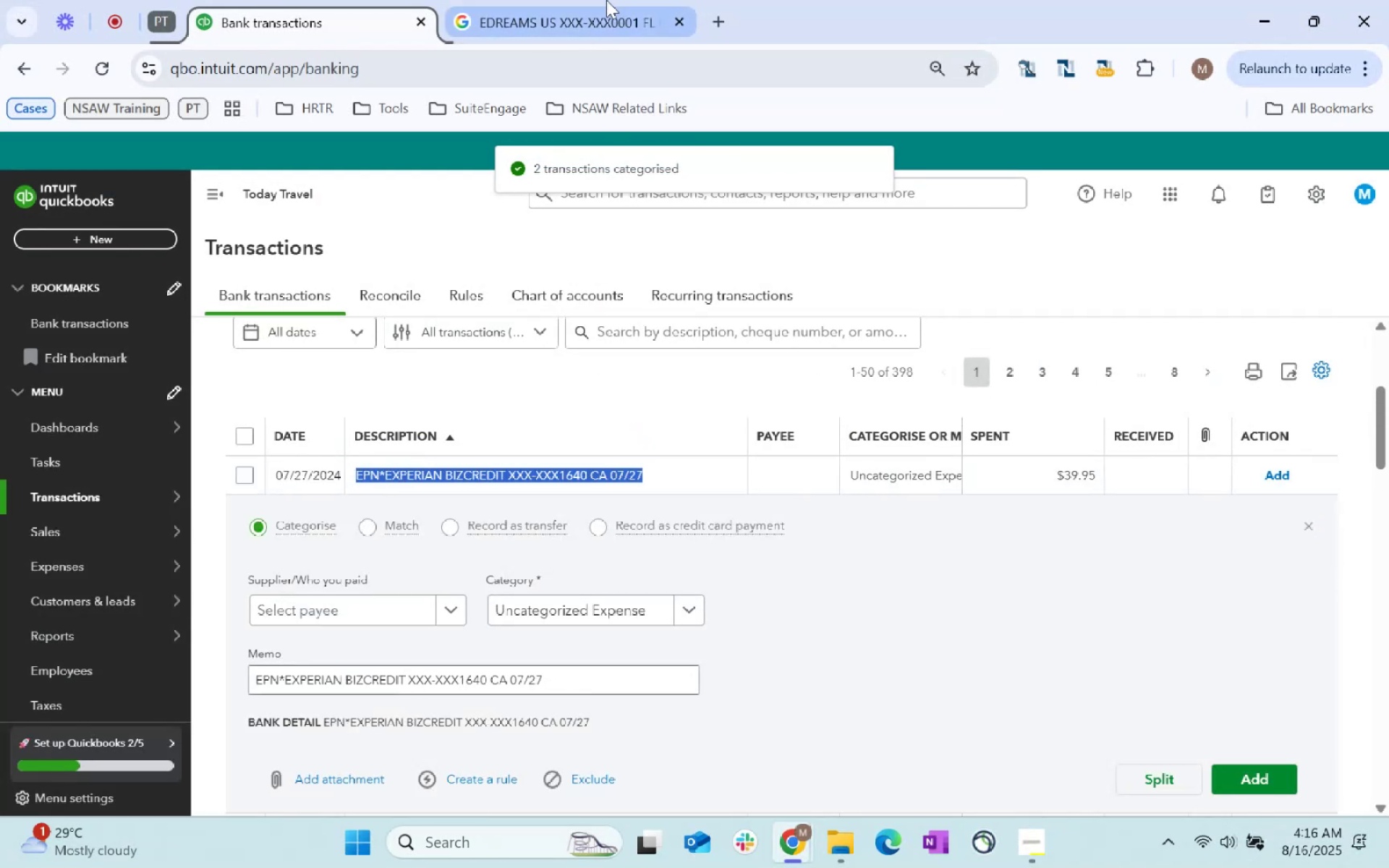 
left_click([605, 0])
 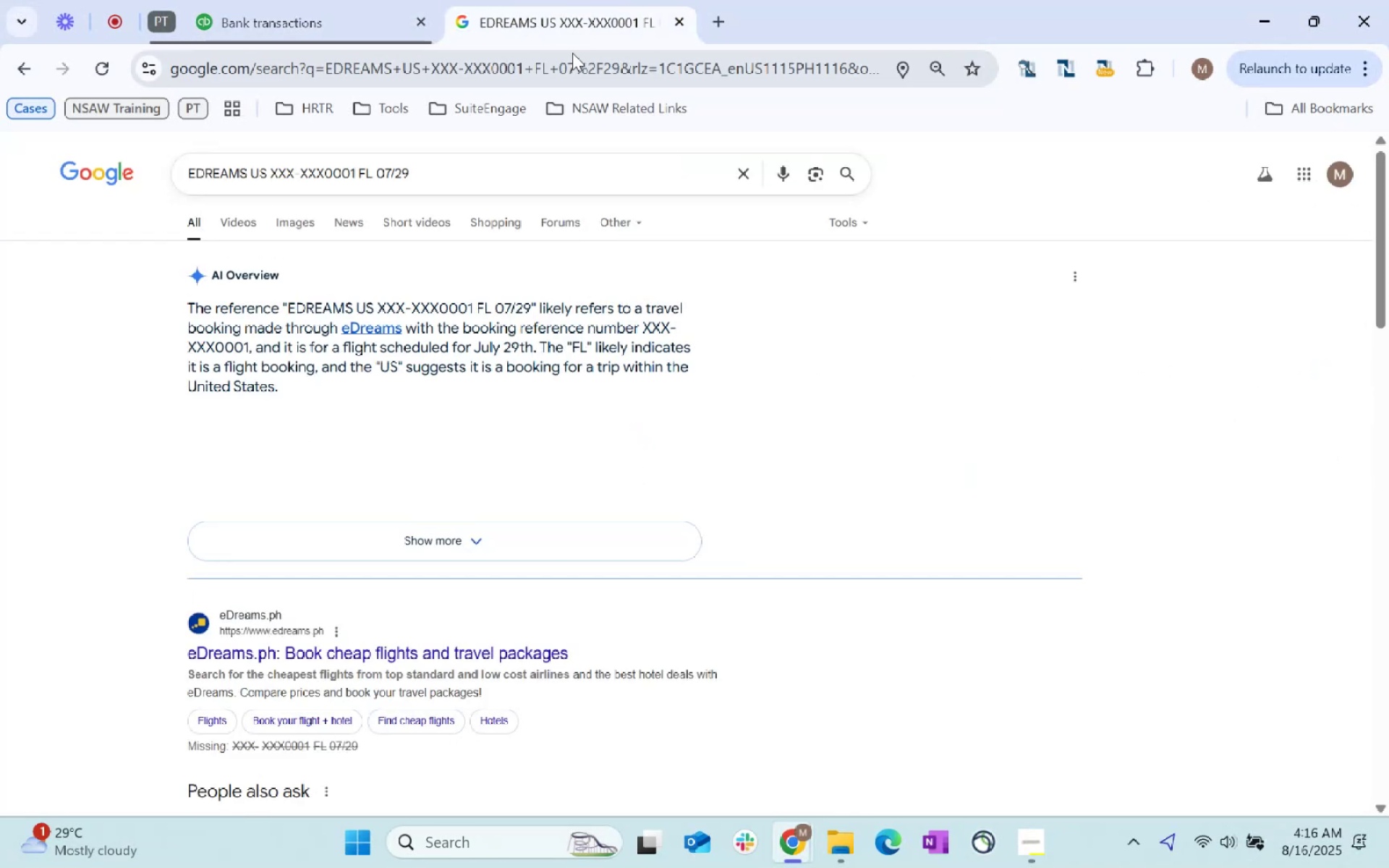 
double_click([572, 53])
 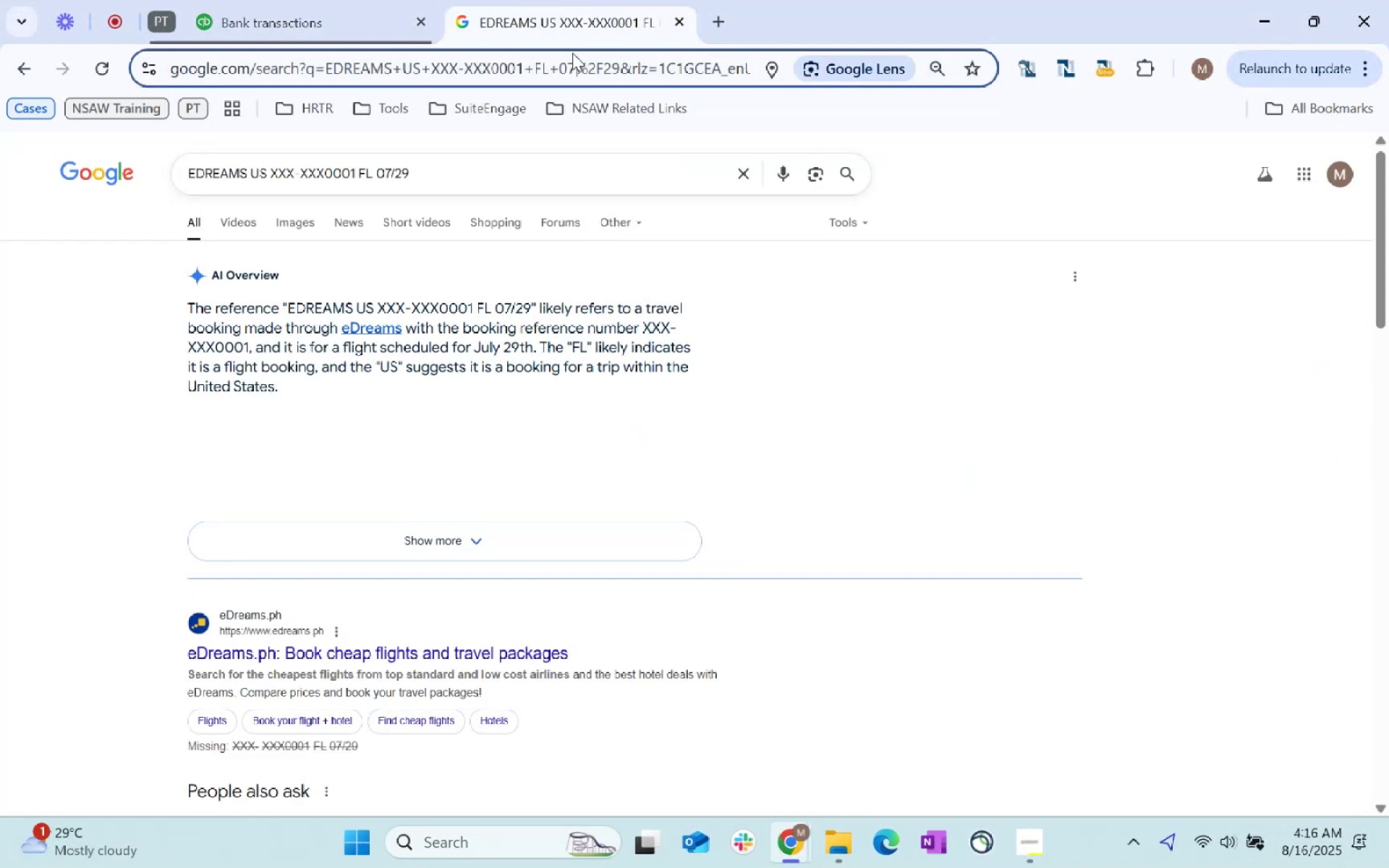 
key(Control+ControlLeft)
 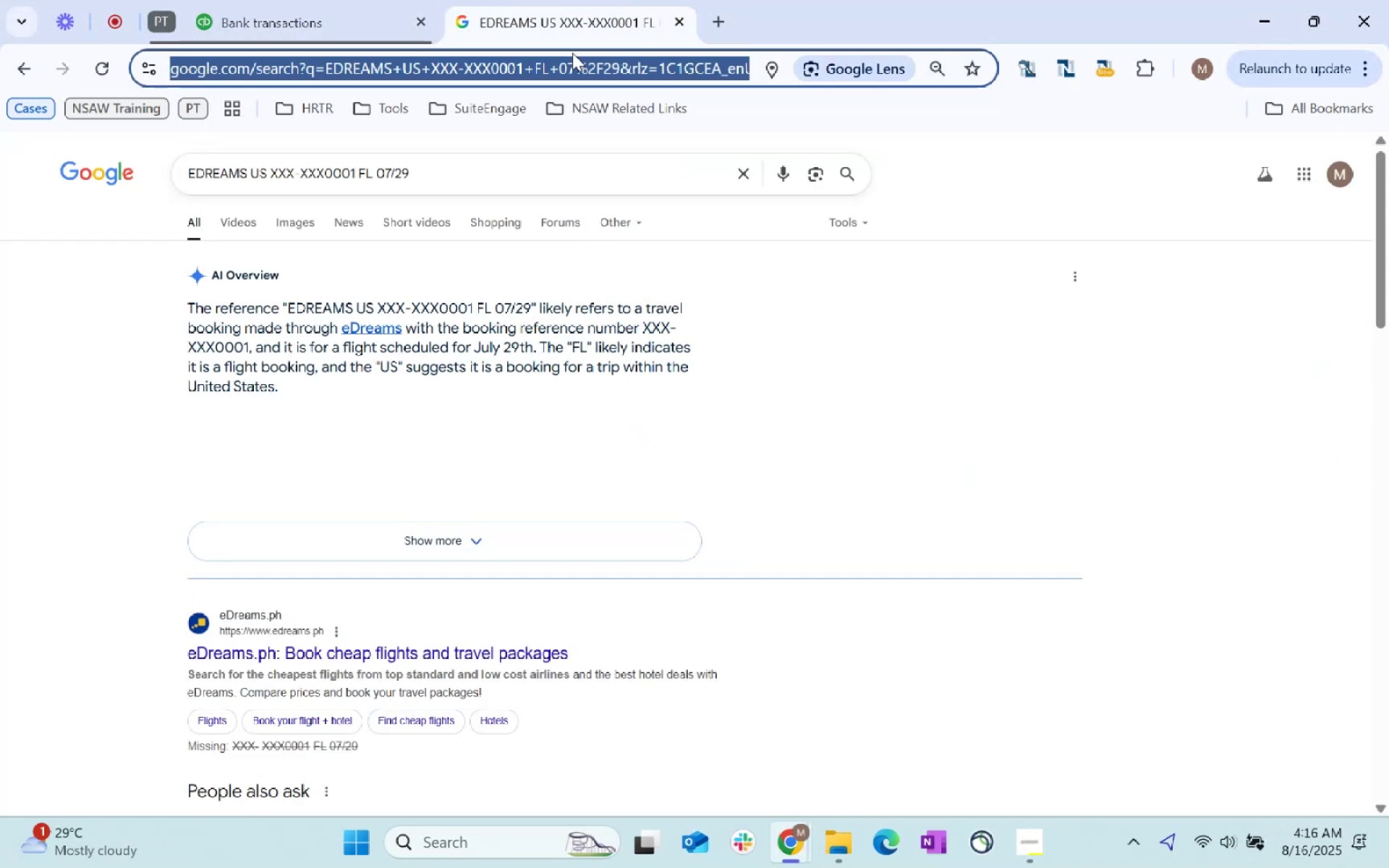 
key(Control+V)
 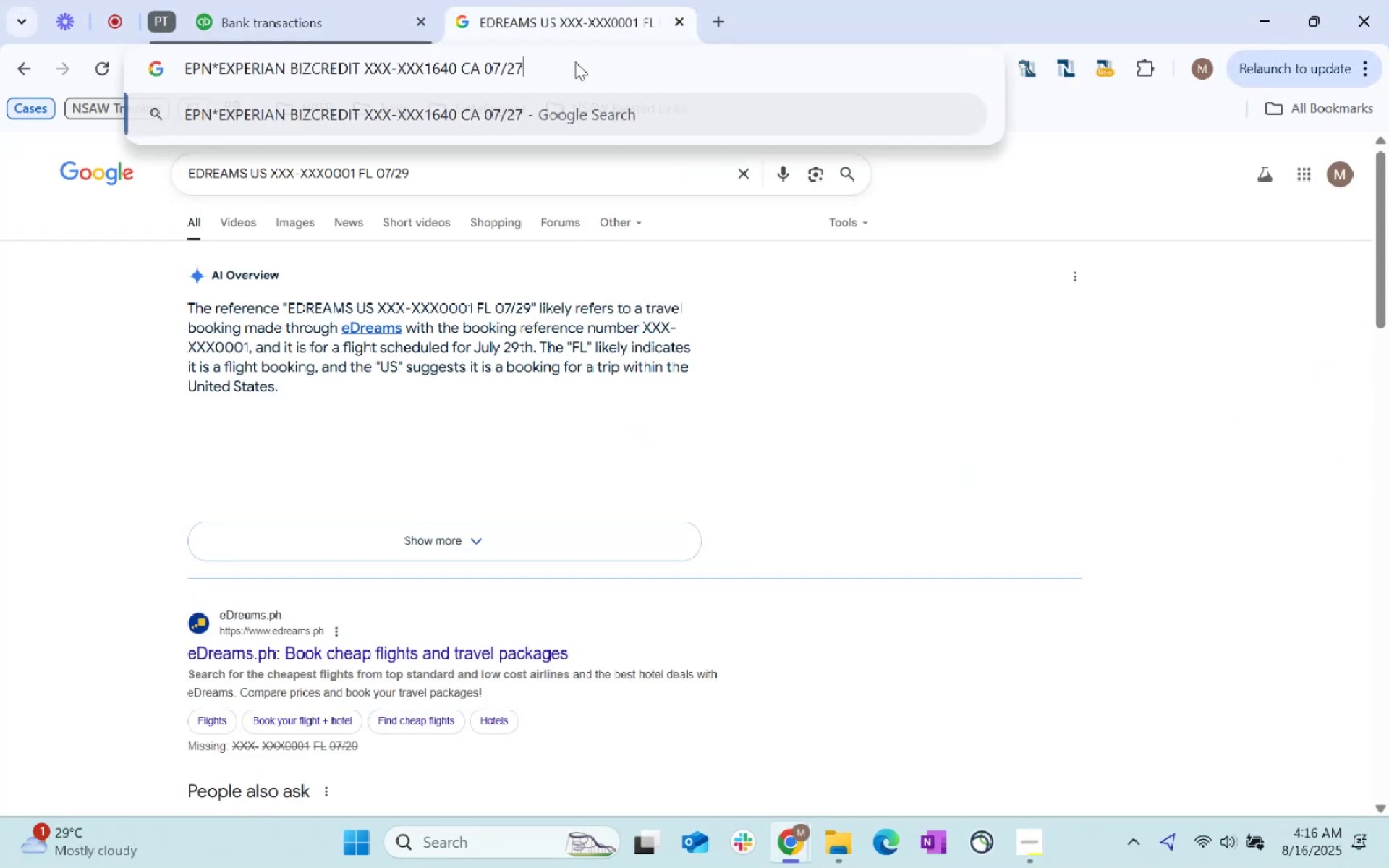 
key(Enter)
 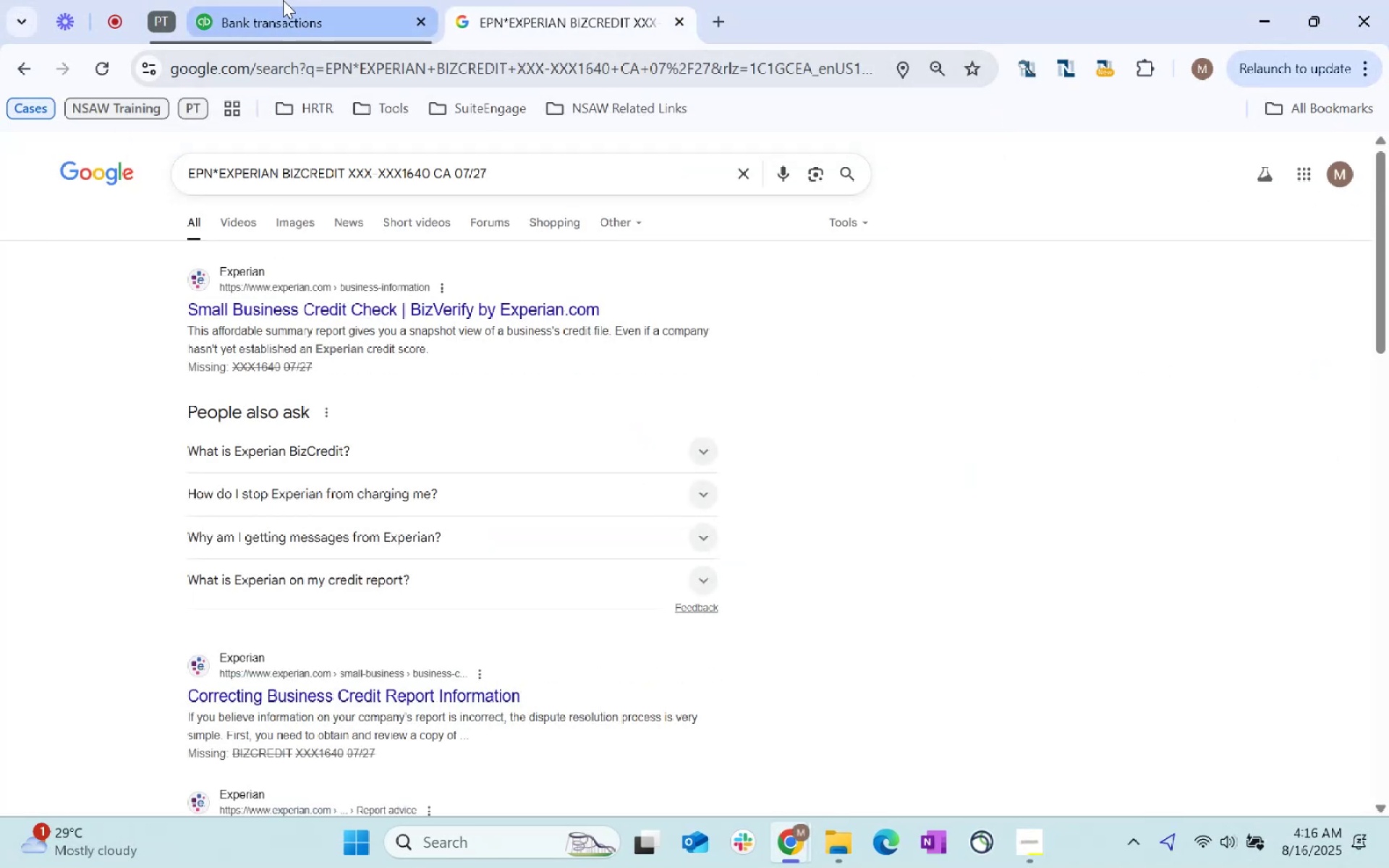 
left_click([283, 0])
 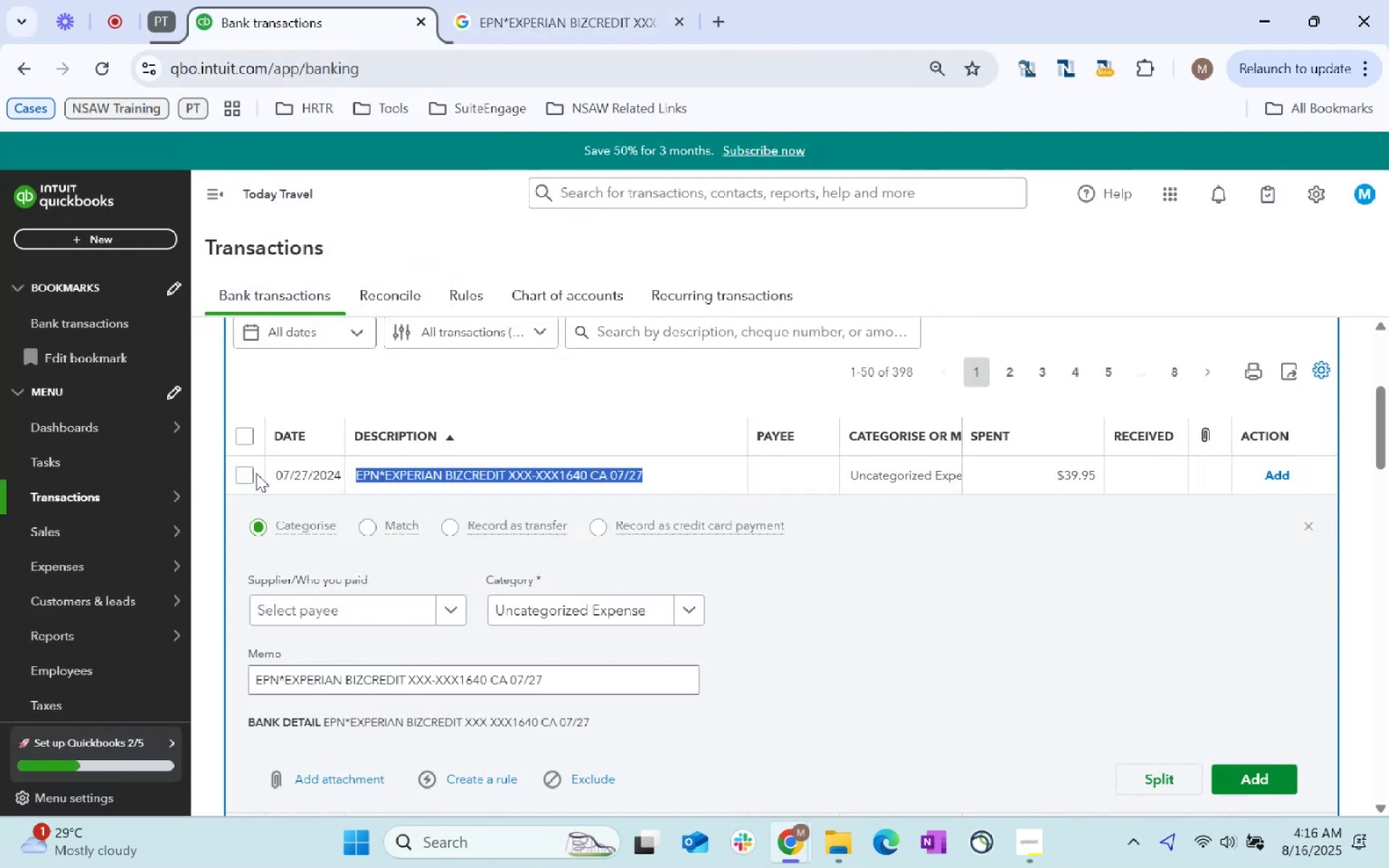 
left_click([250, 475])
 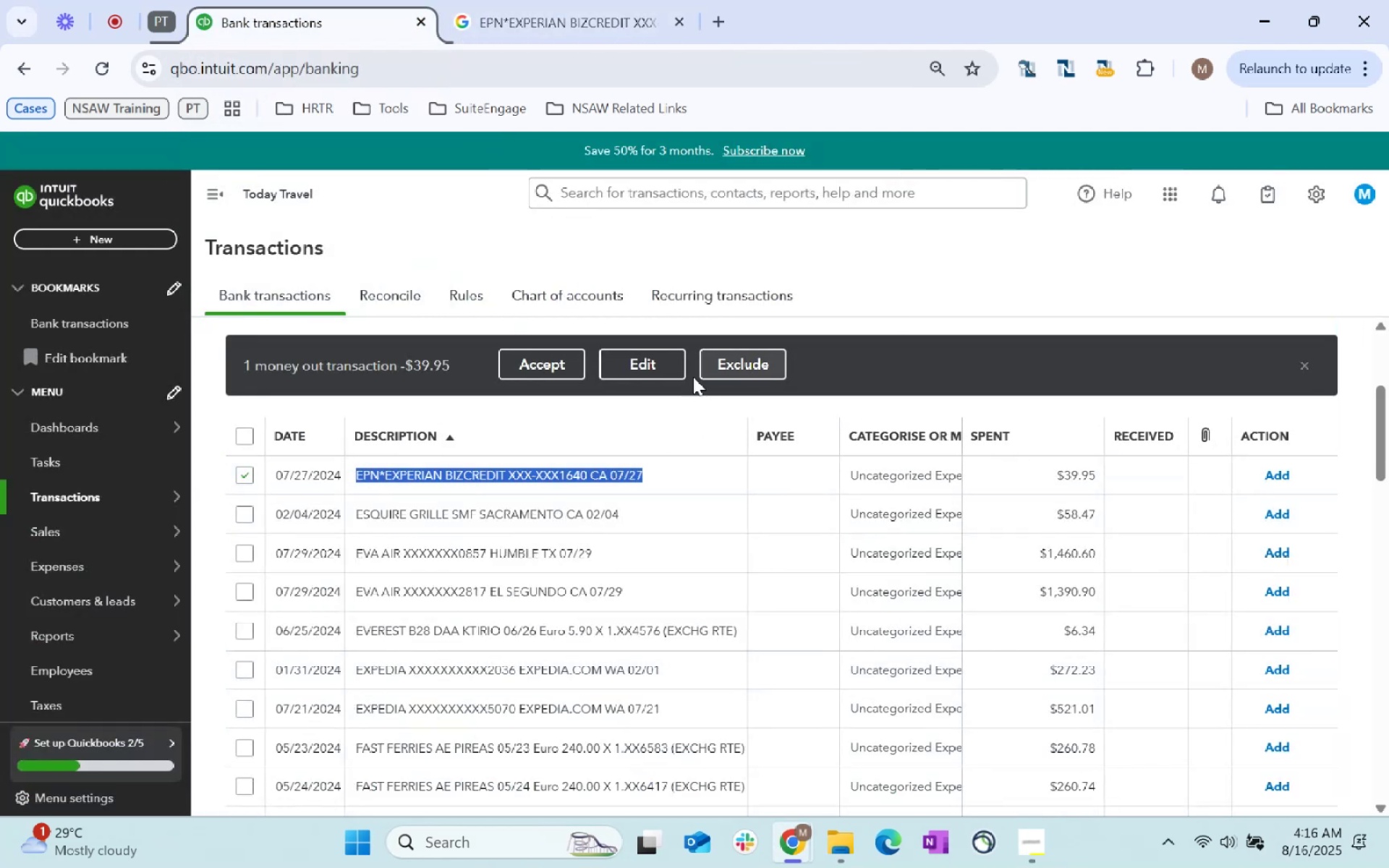 
left_click([668, 368])
 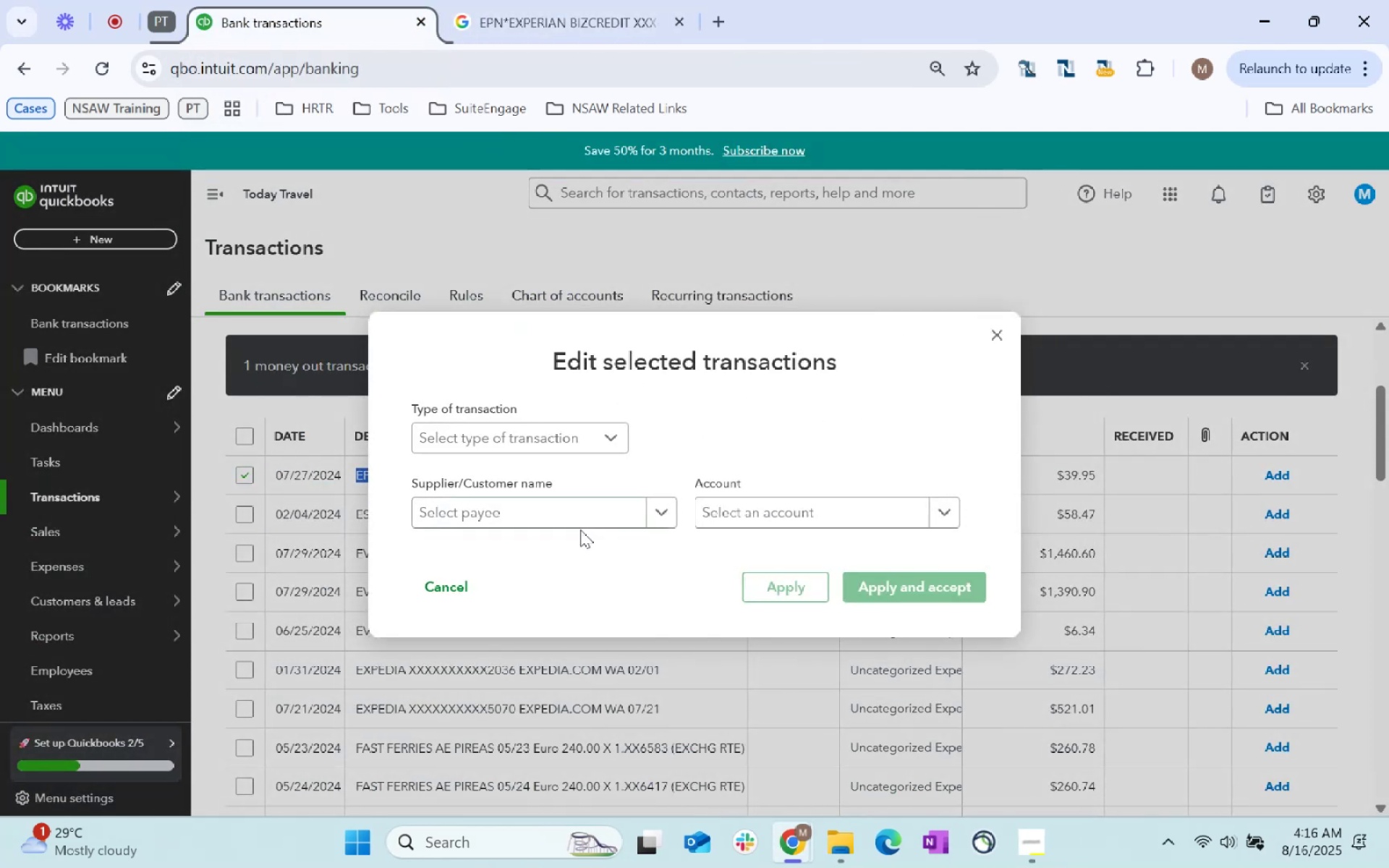 
left_click([595, 512])
 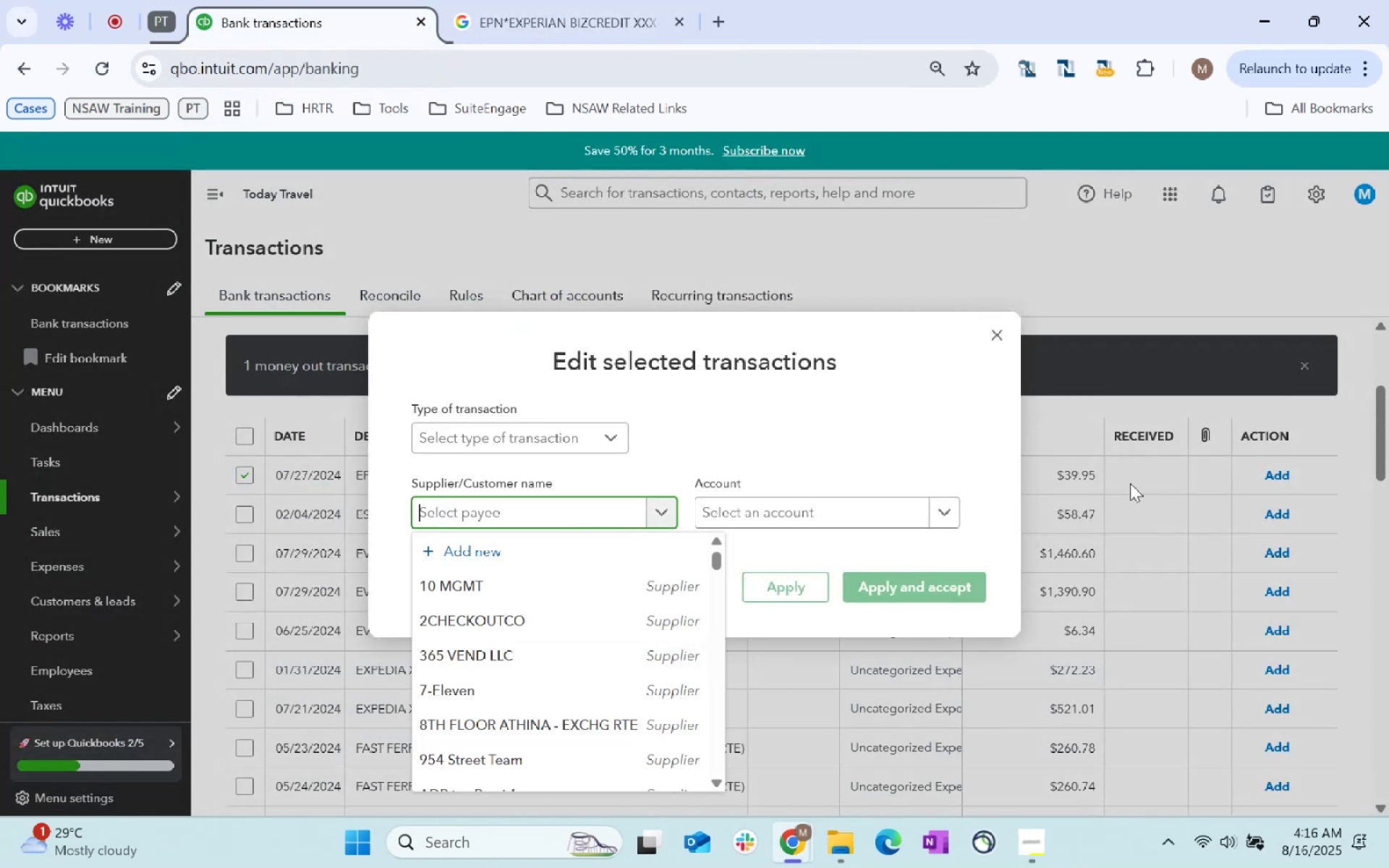 
wait(7.24)
 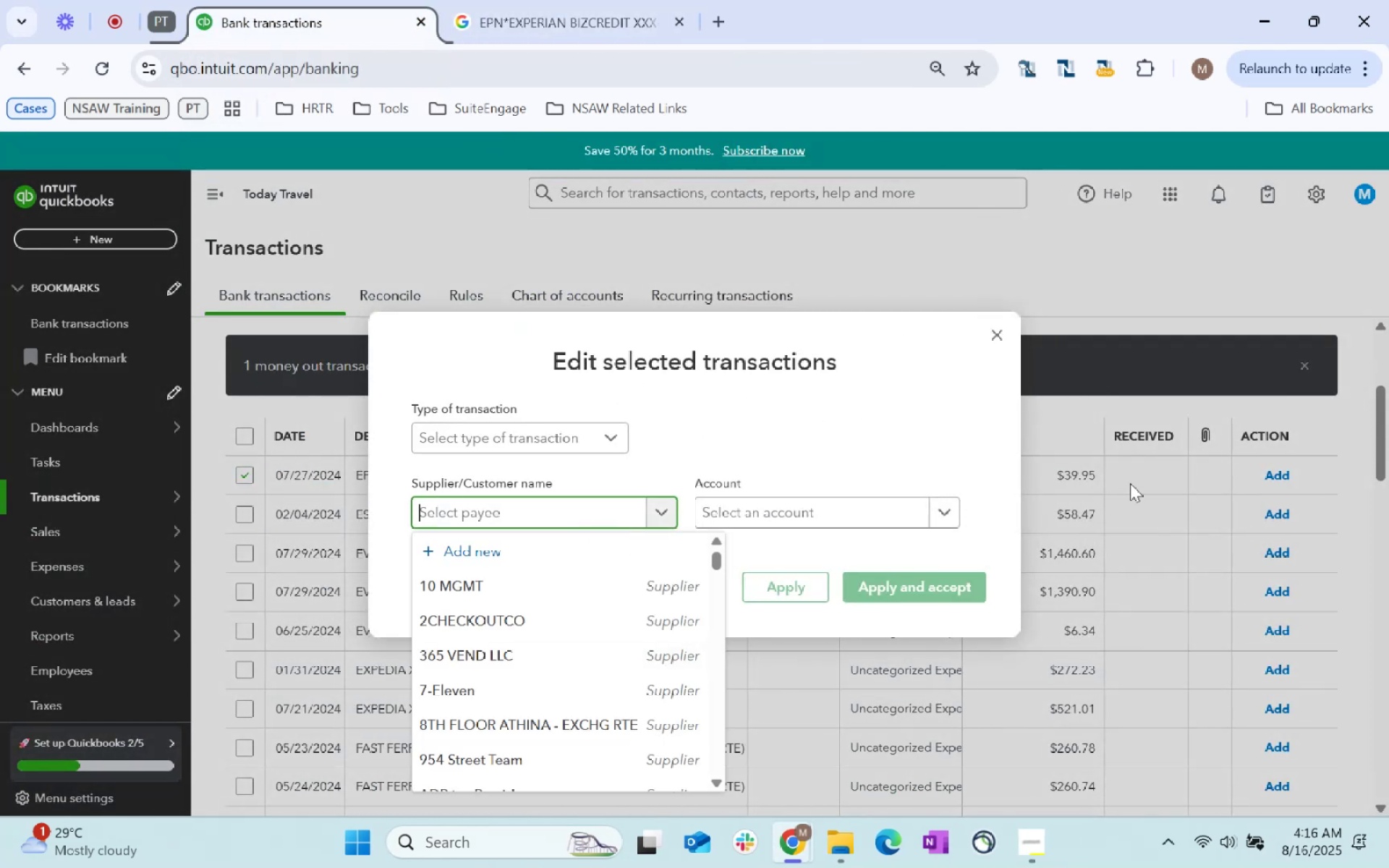 
type(supplier)
 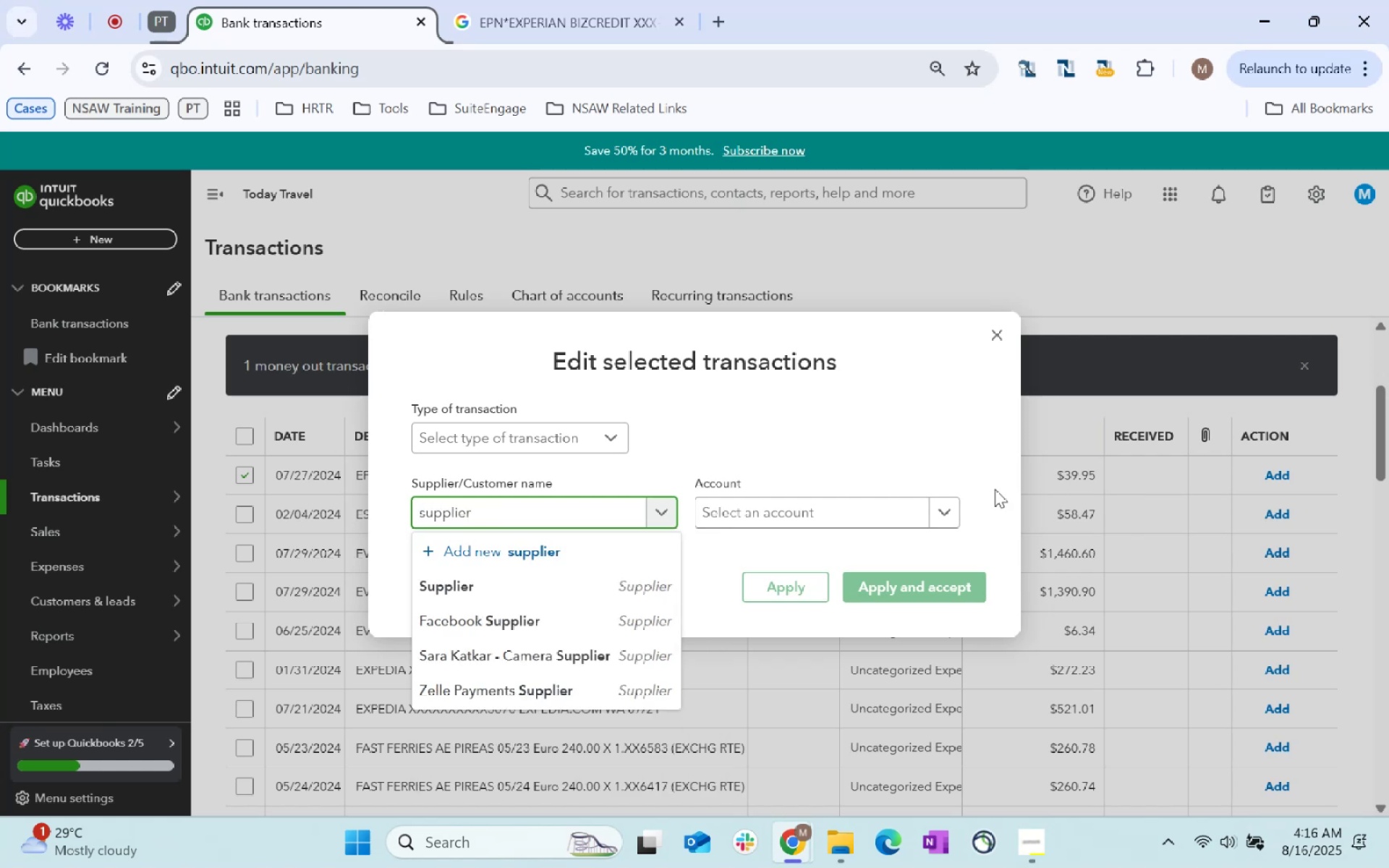 
left_click_drag(start_coordinate=[547, 504], to_coordinate=[197, 516])
 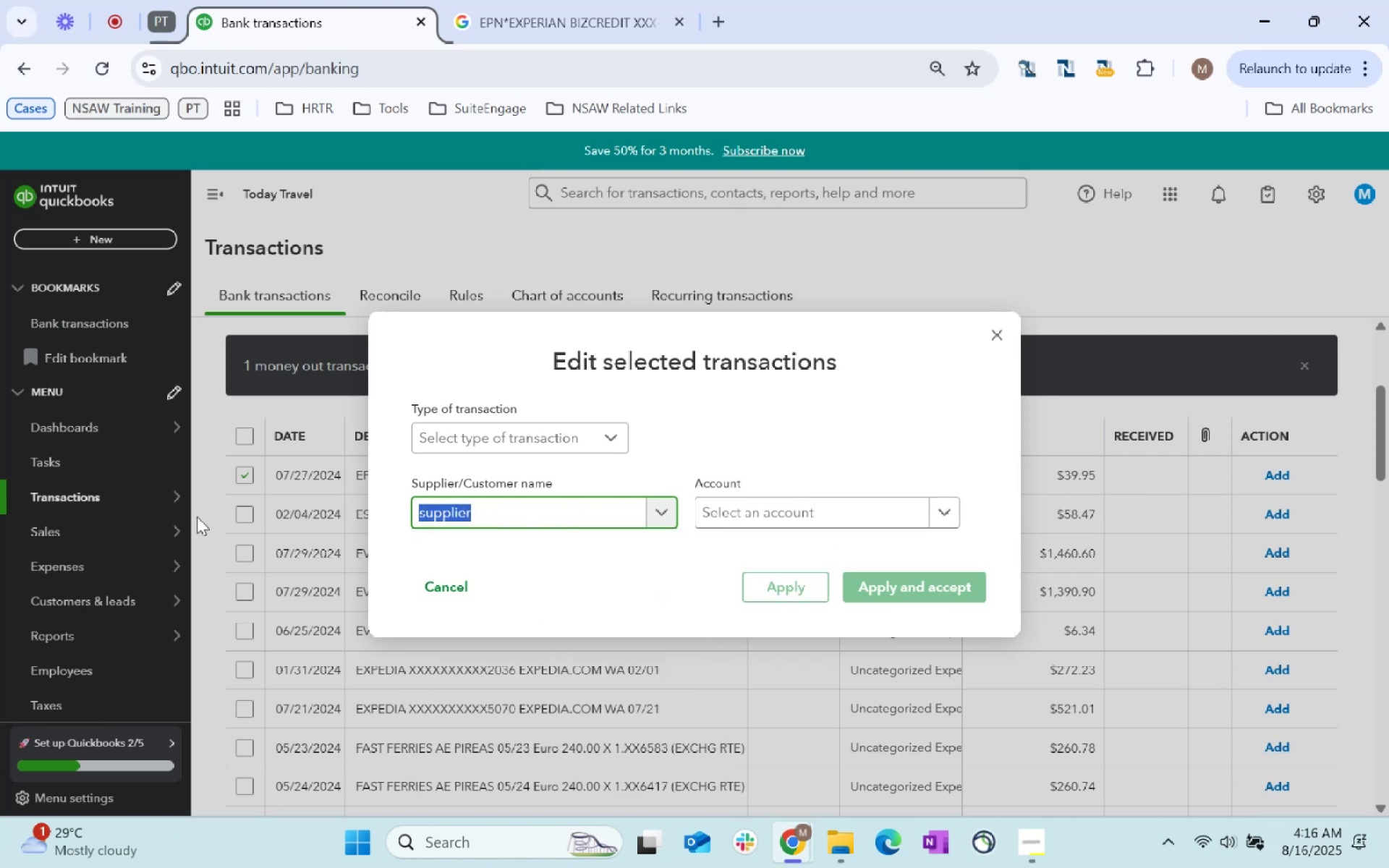 
type(WEbsite)
key(Backspace)
key(Backspace)
 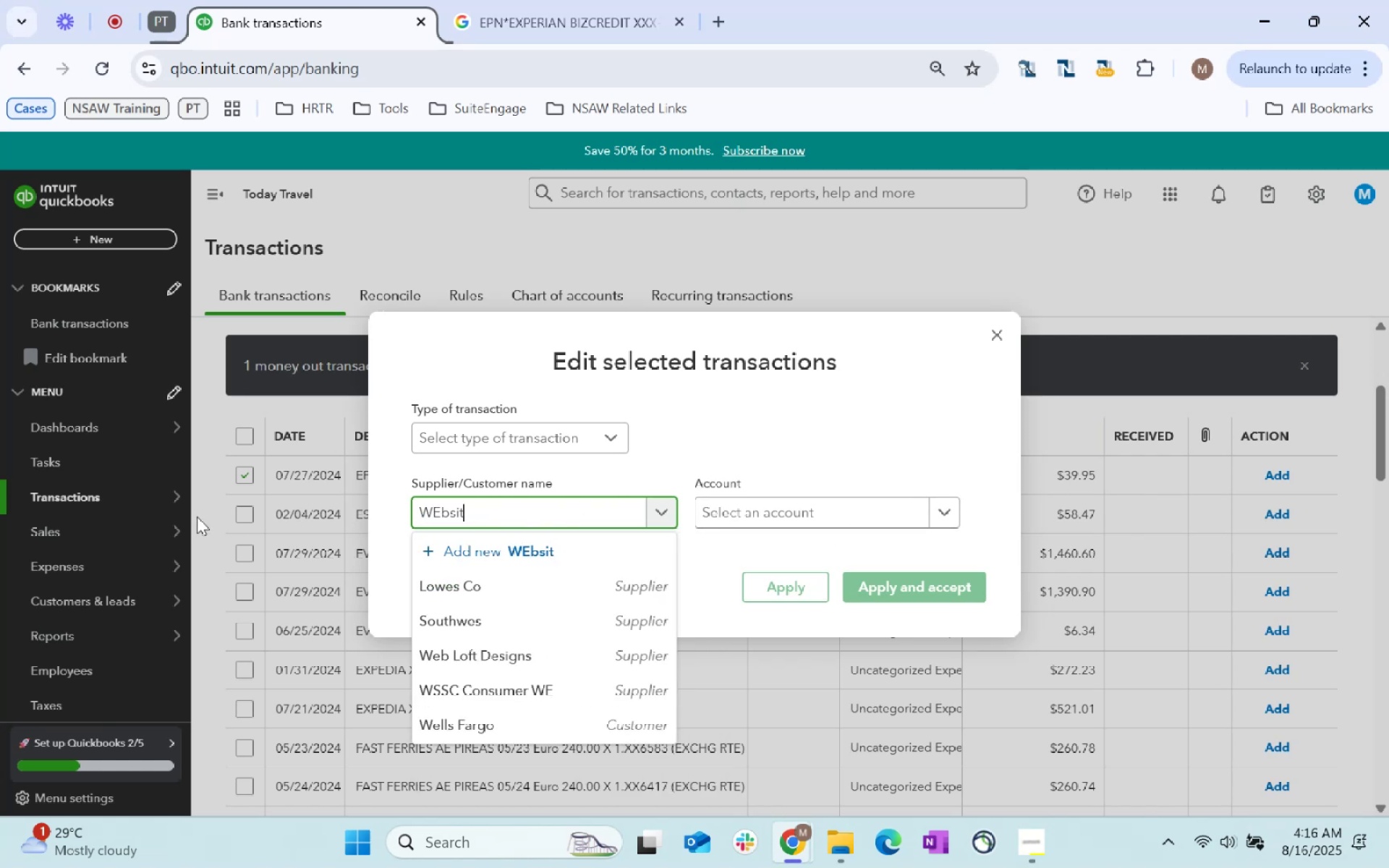 
left_click([197, 516])
 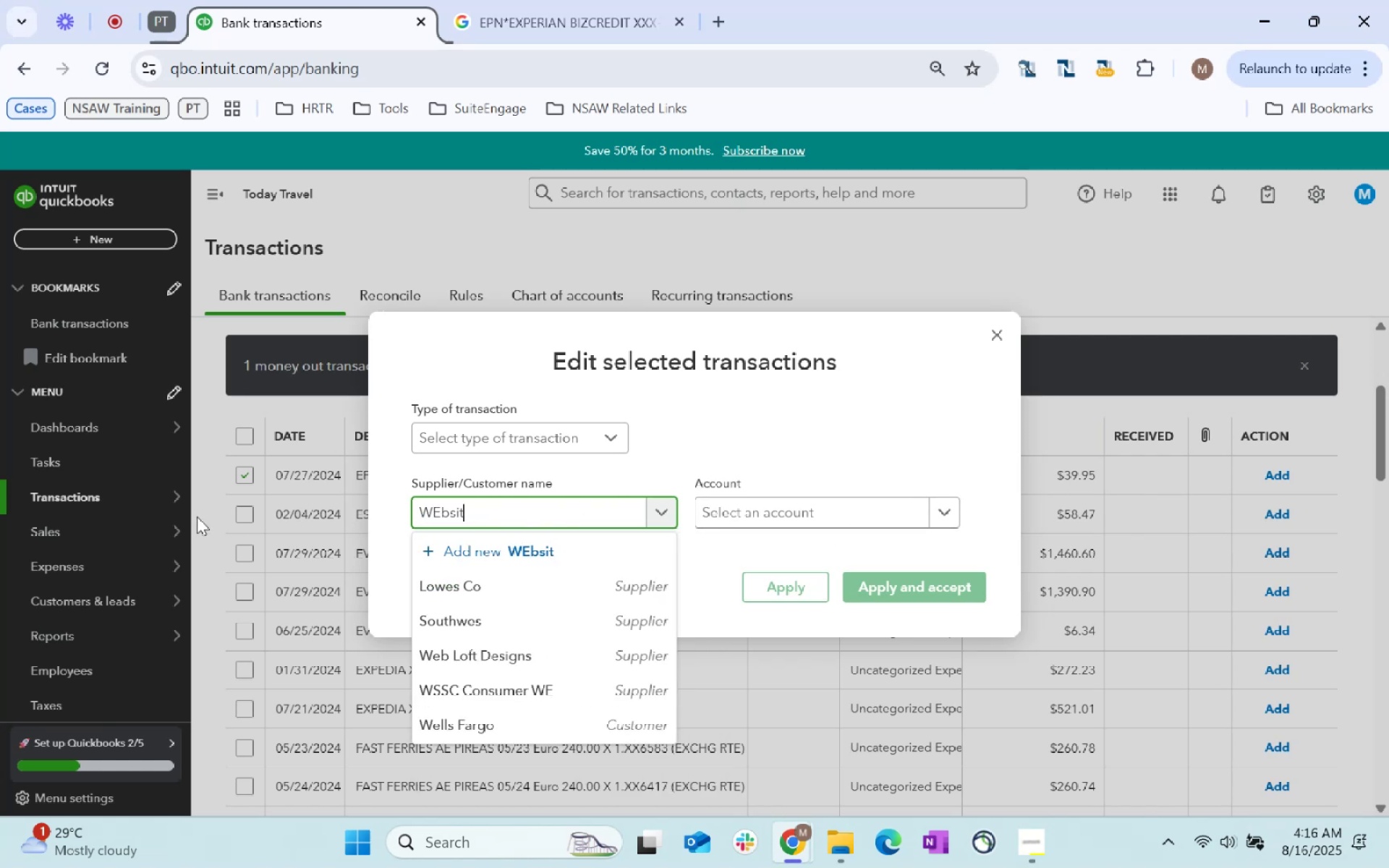 
key(Backspace)
 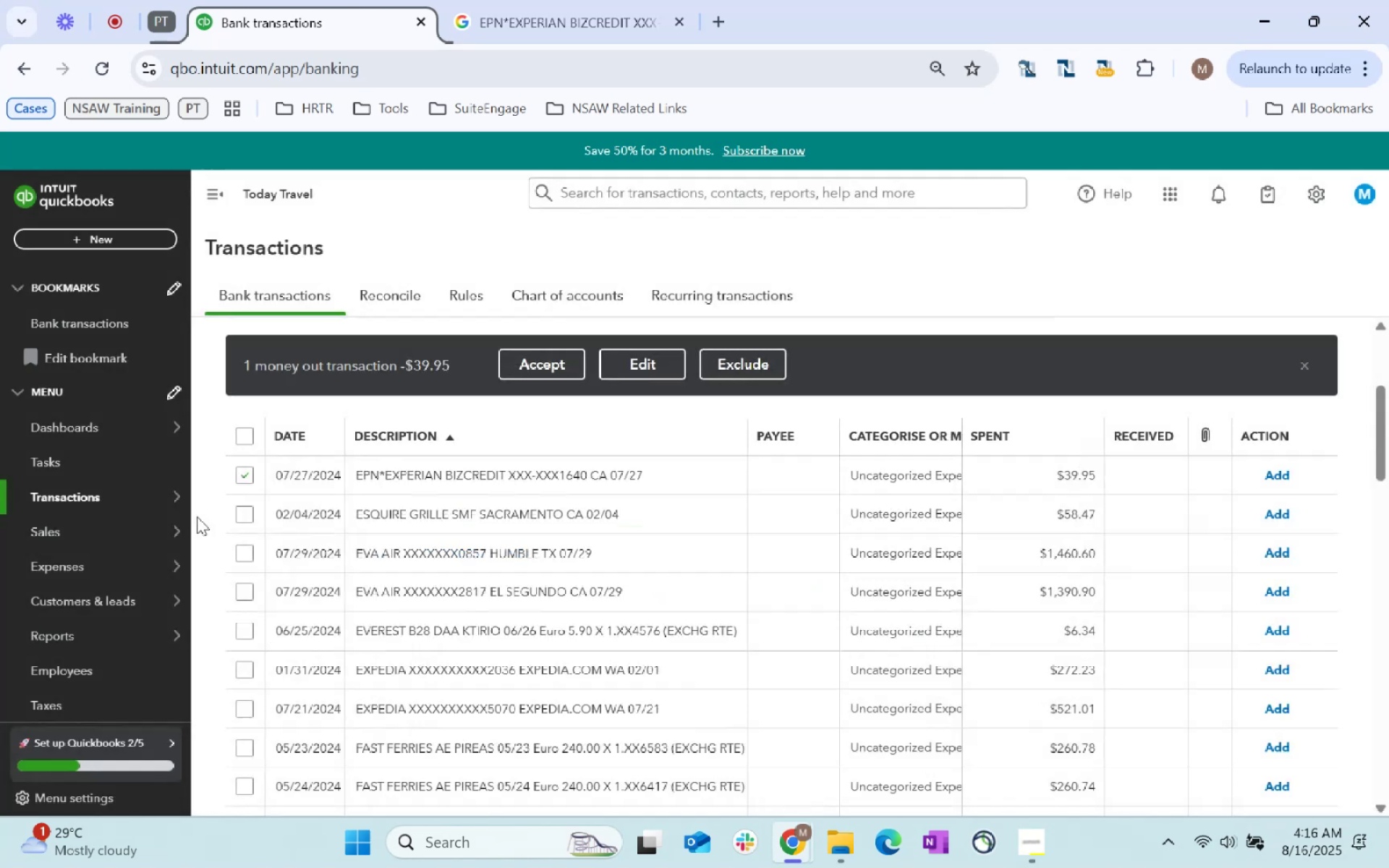 
key(Backspace)
 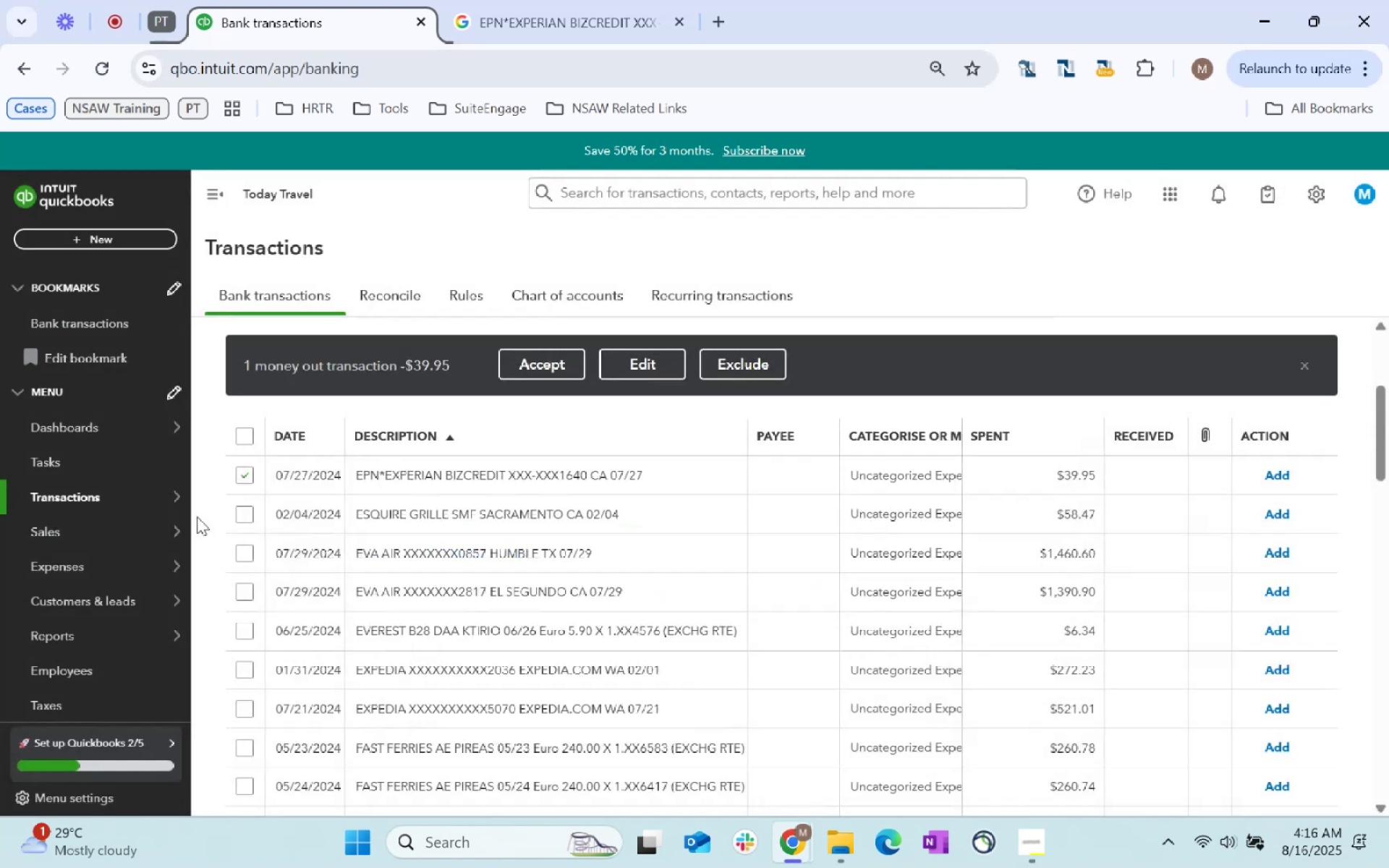 
key(Backspace)
 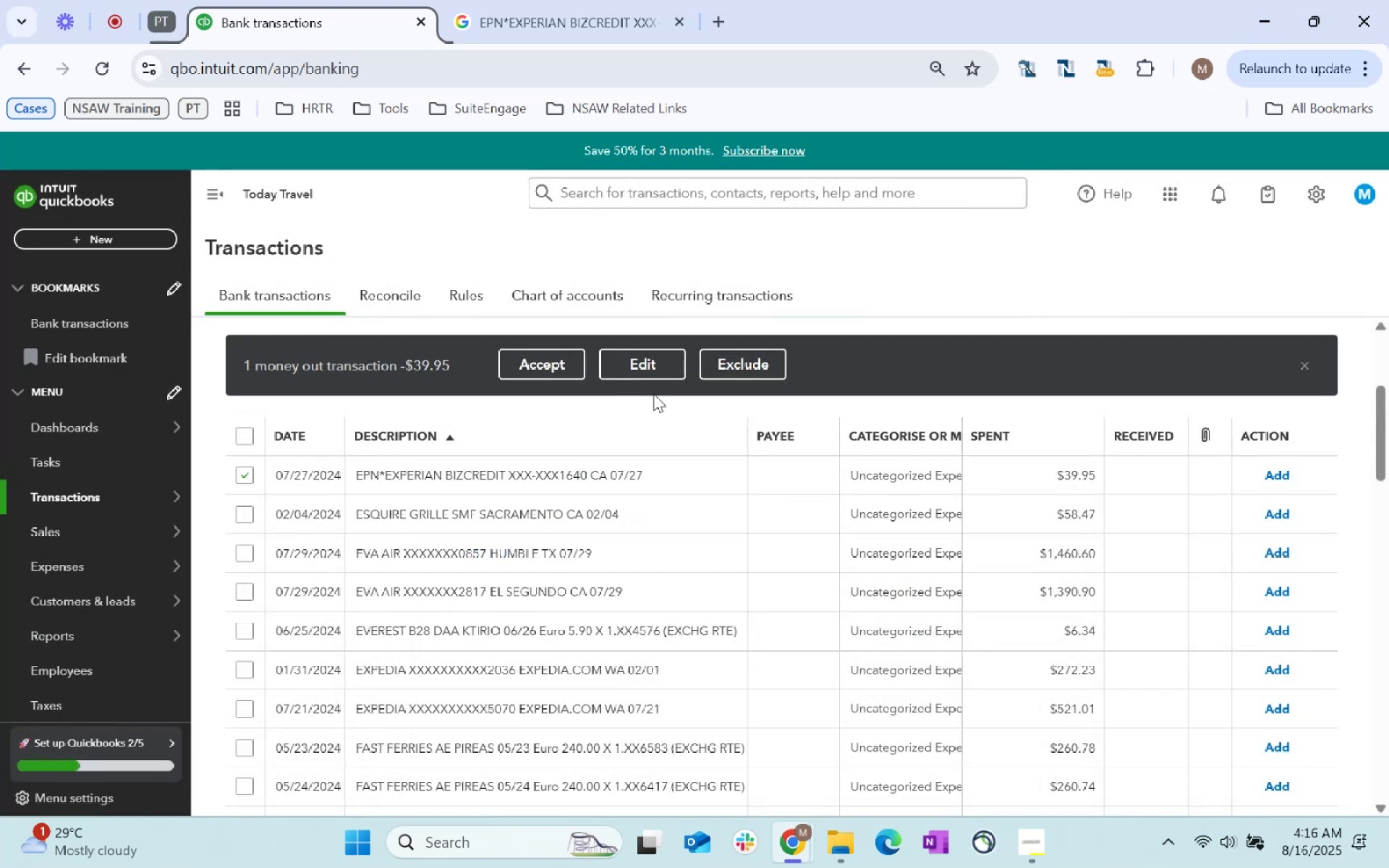 
left_click([613, 355])
 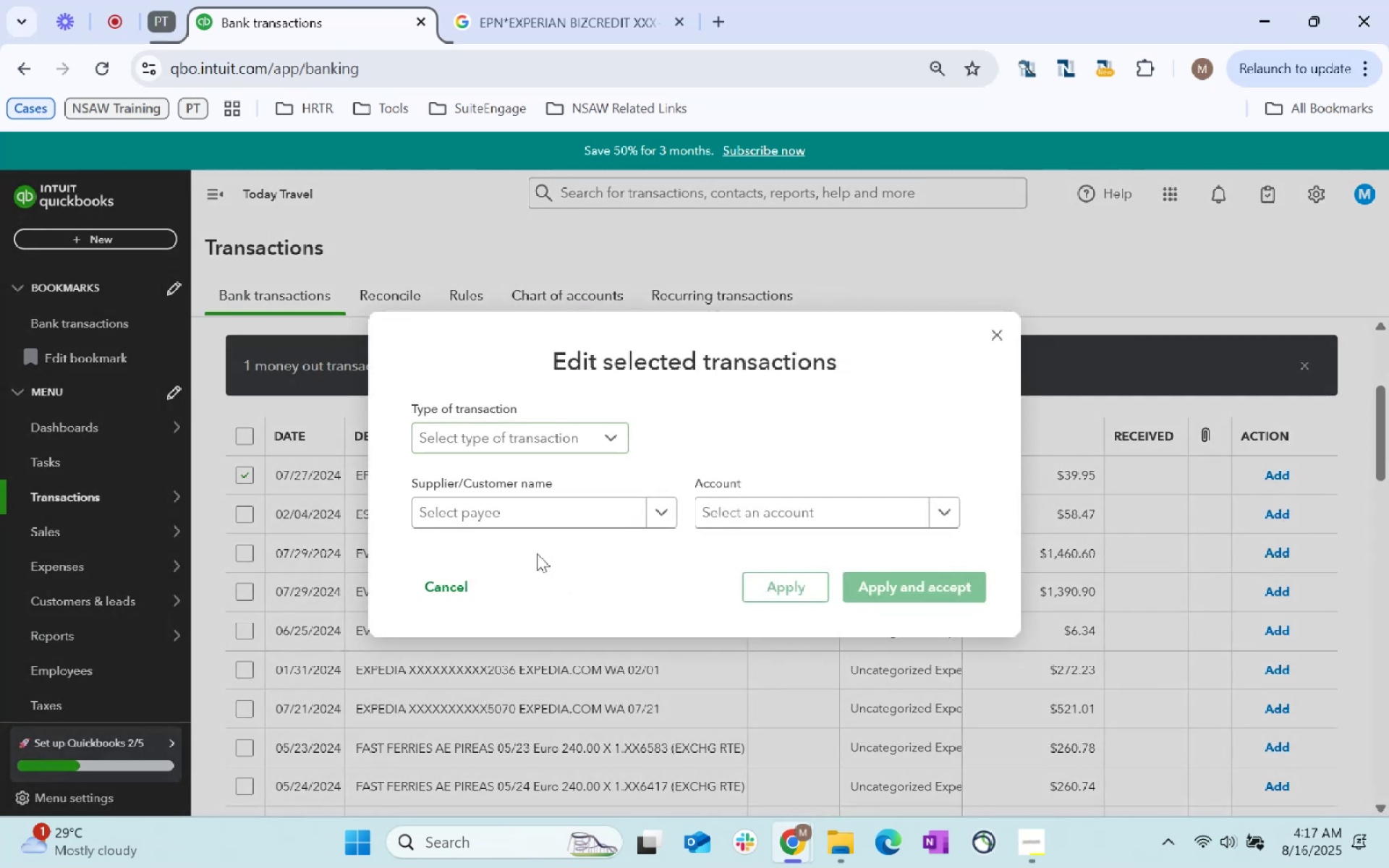 
left_click([536, 517])
 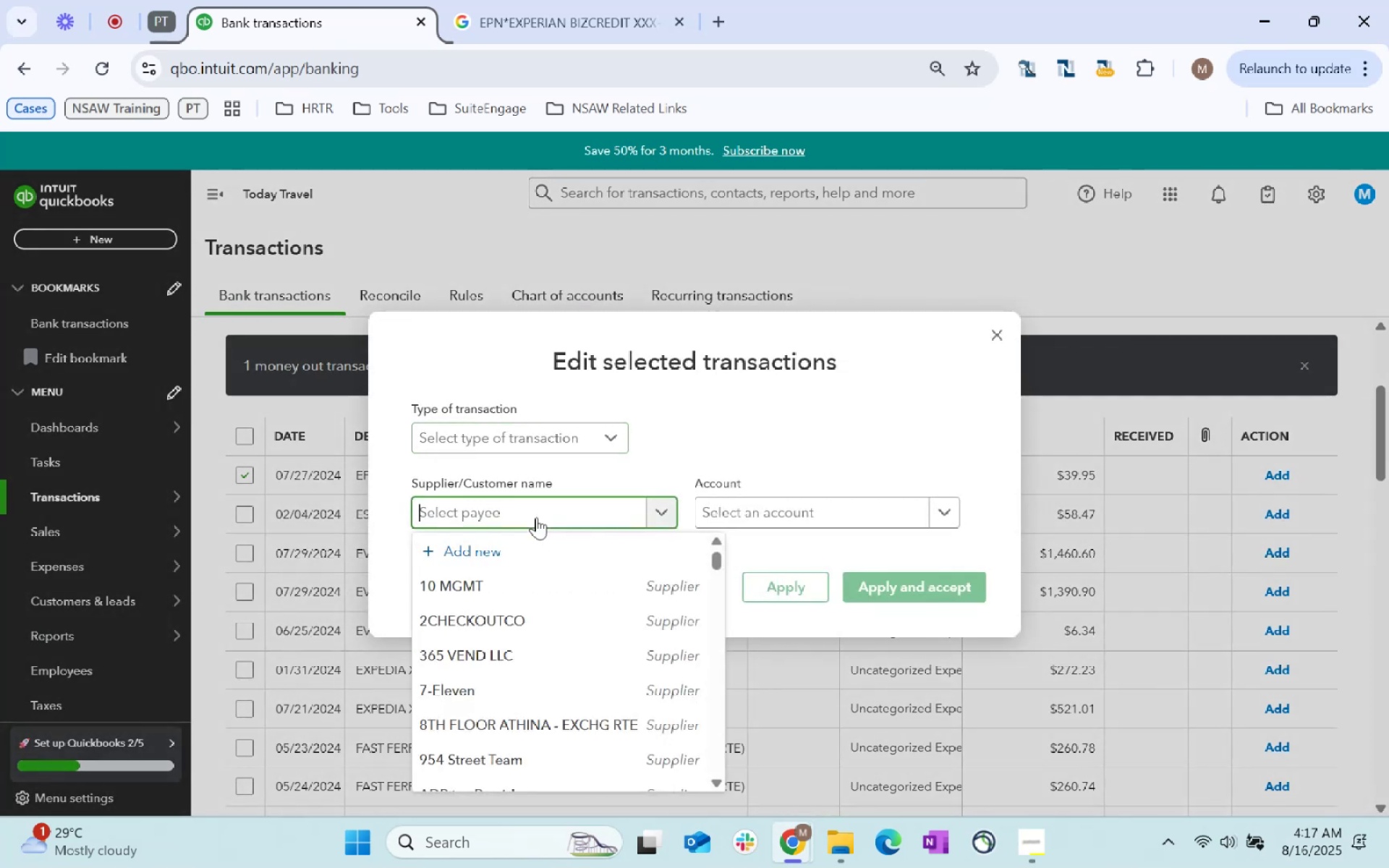 
type(Website/Software)
 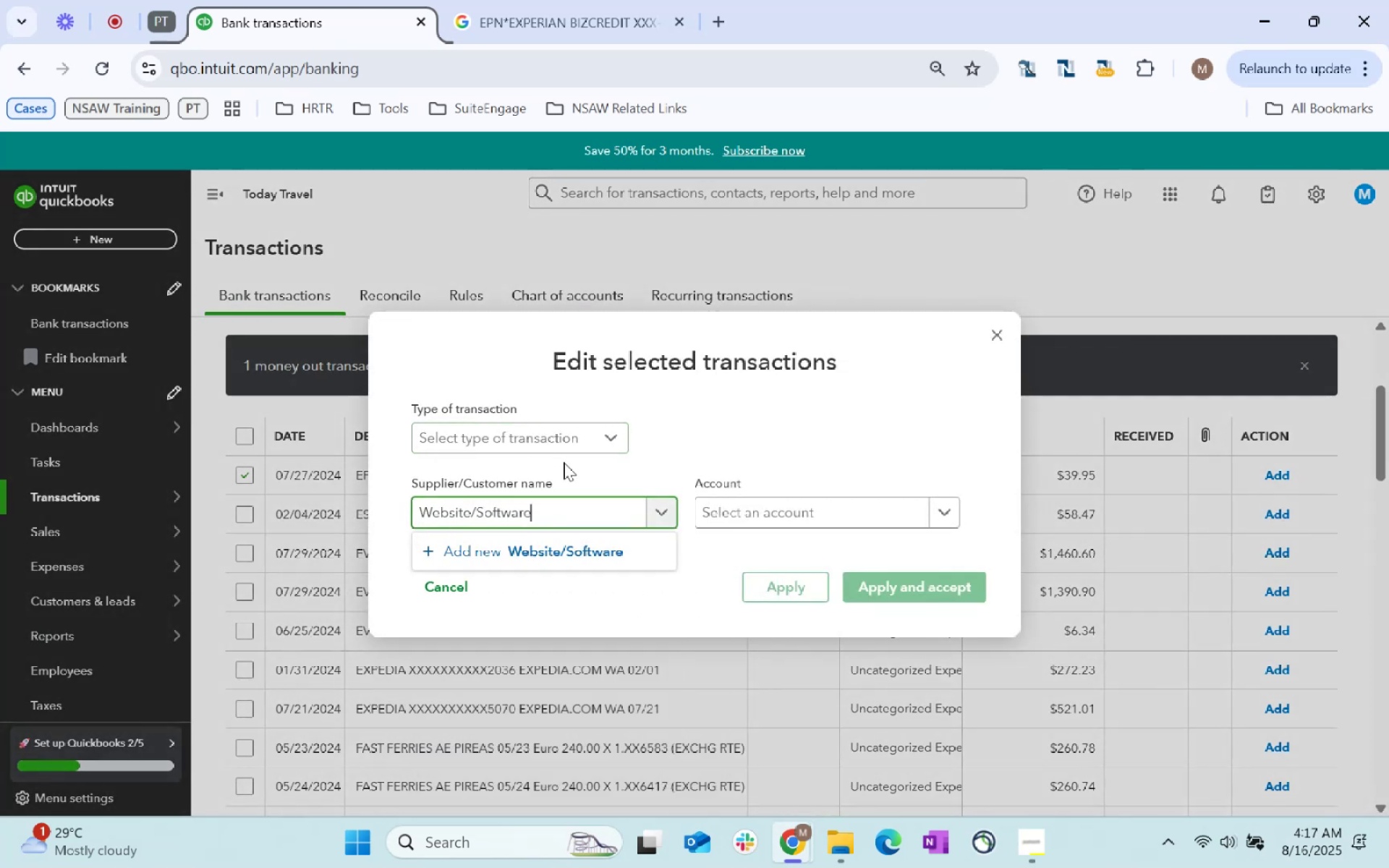 
type( Companies)
key(Tab)
 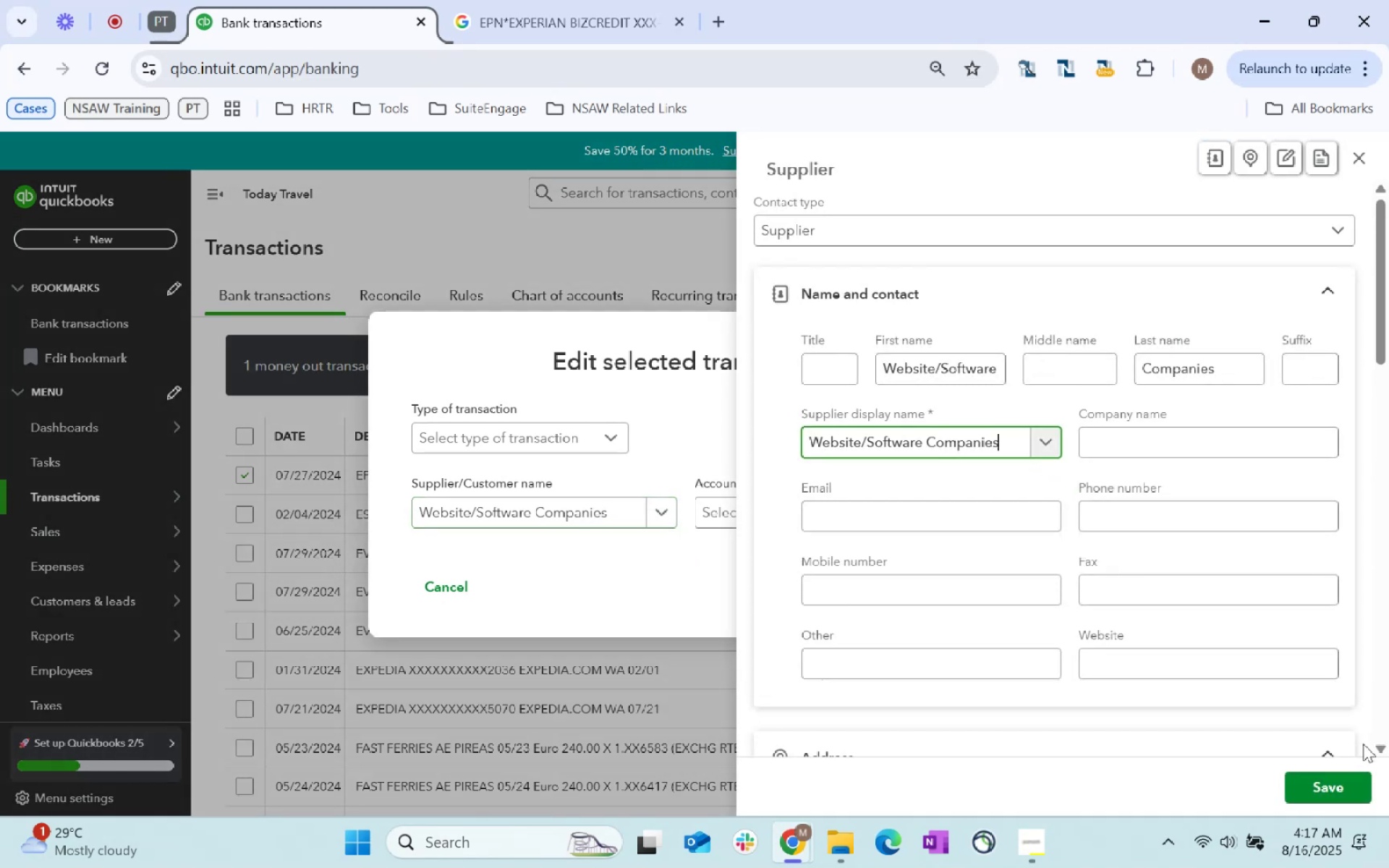 
scroll: coordinate [687, 438], scroll_direction: down, amount: 114.0
 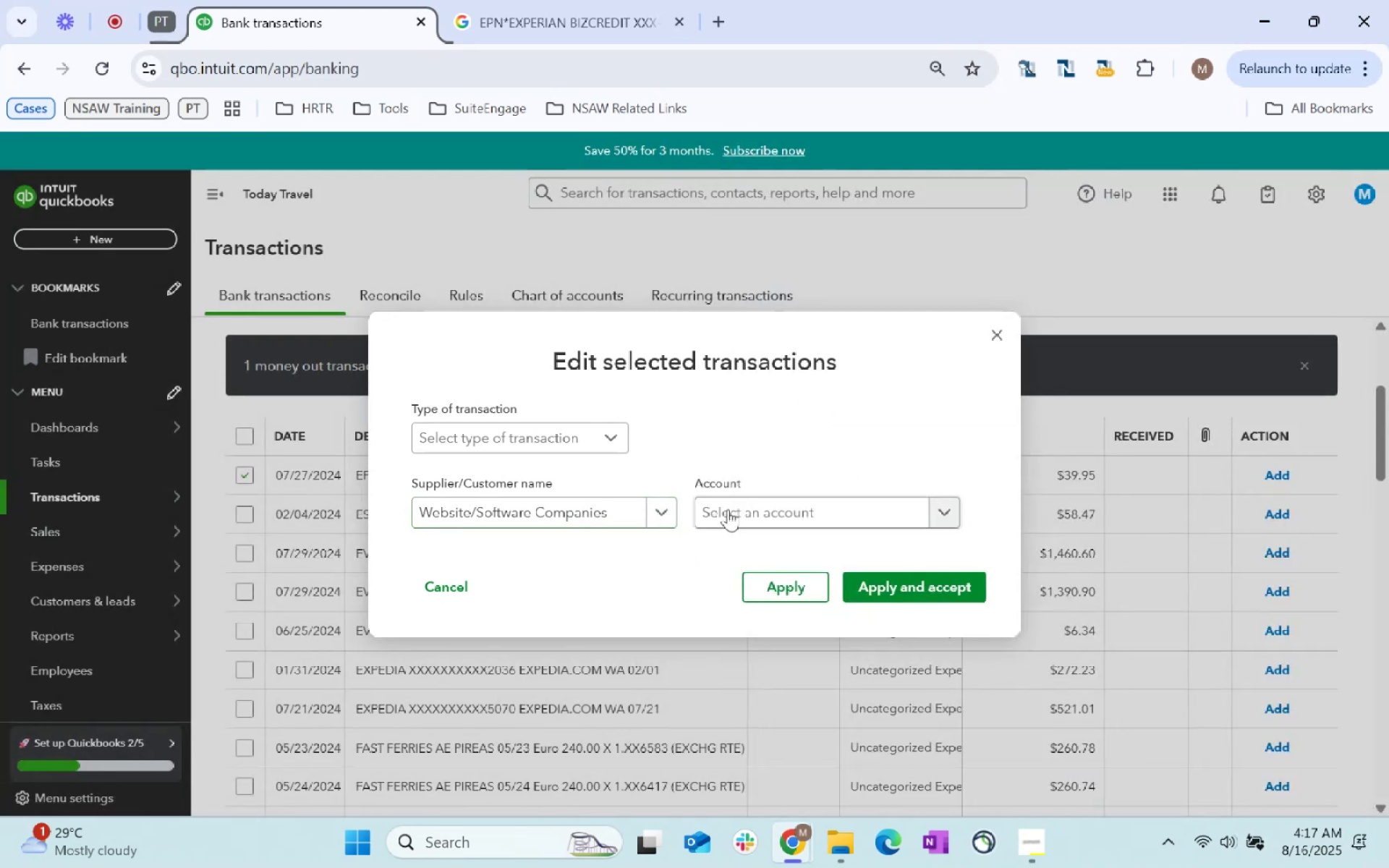 
left_click_drag(start_coordinate=[1322, 793], to_coordinate=[1326, 791])
 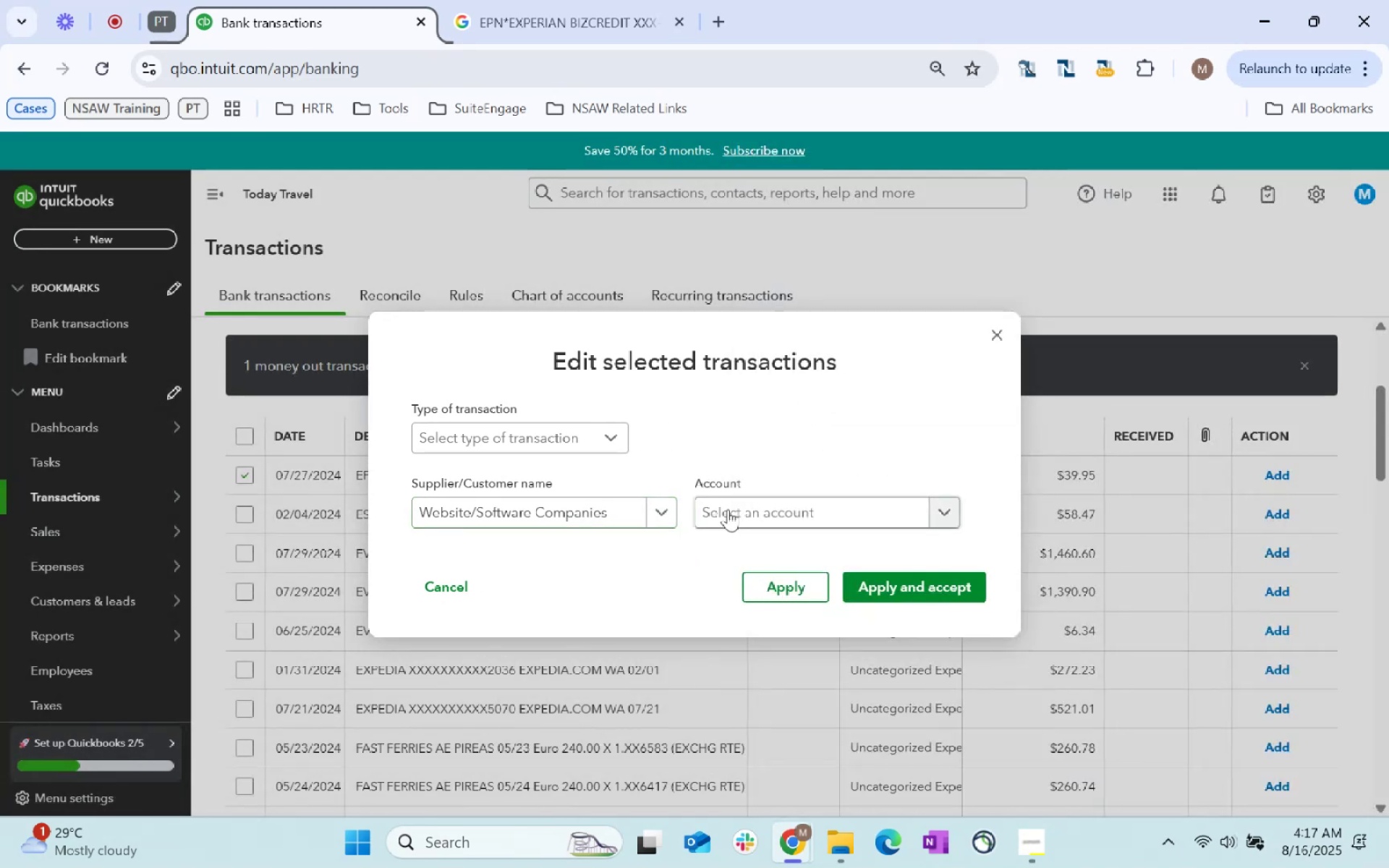 
left_click([748, 516])
 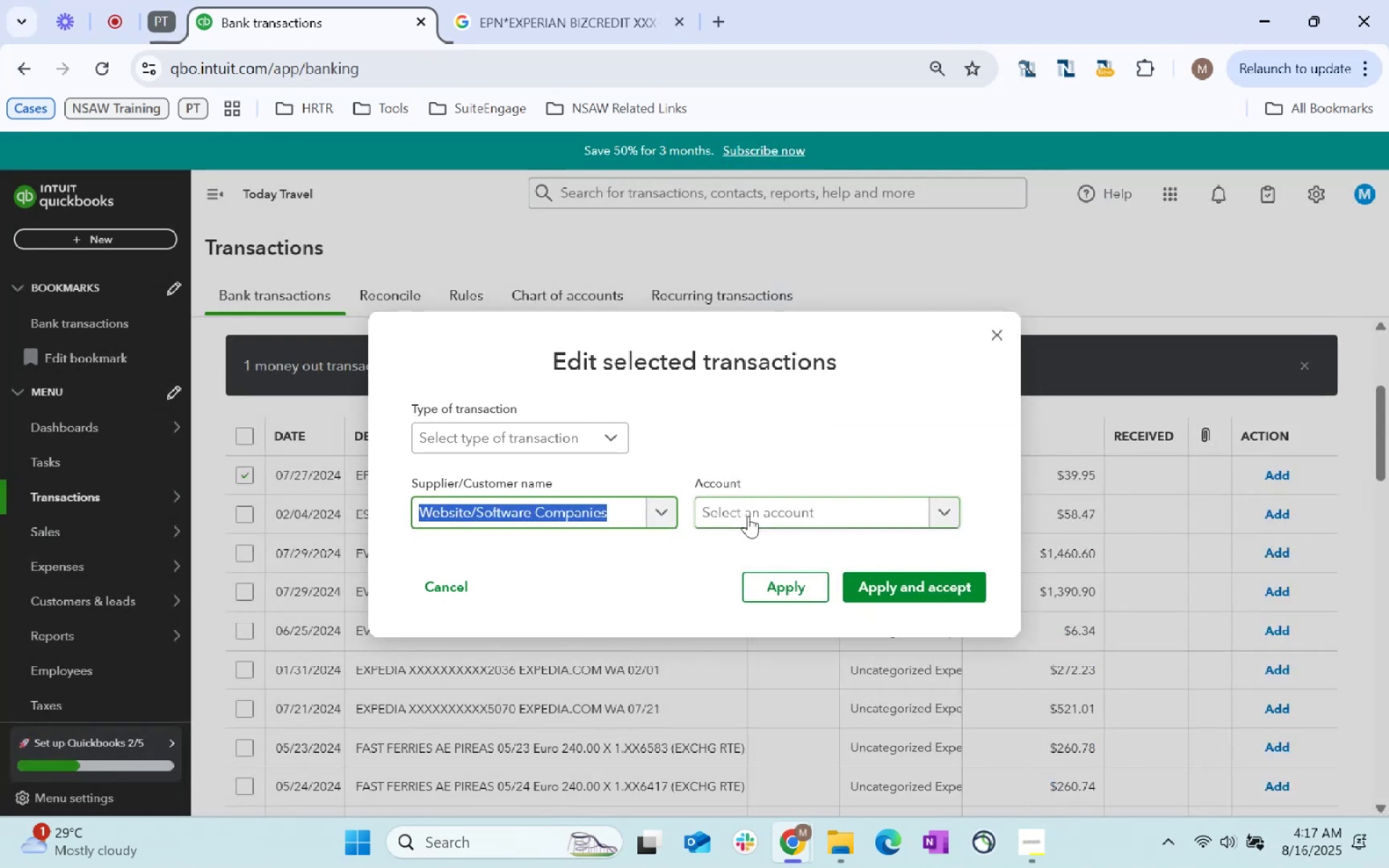 
left_click([764, 514])
 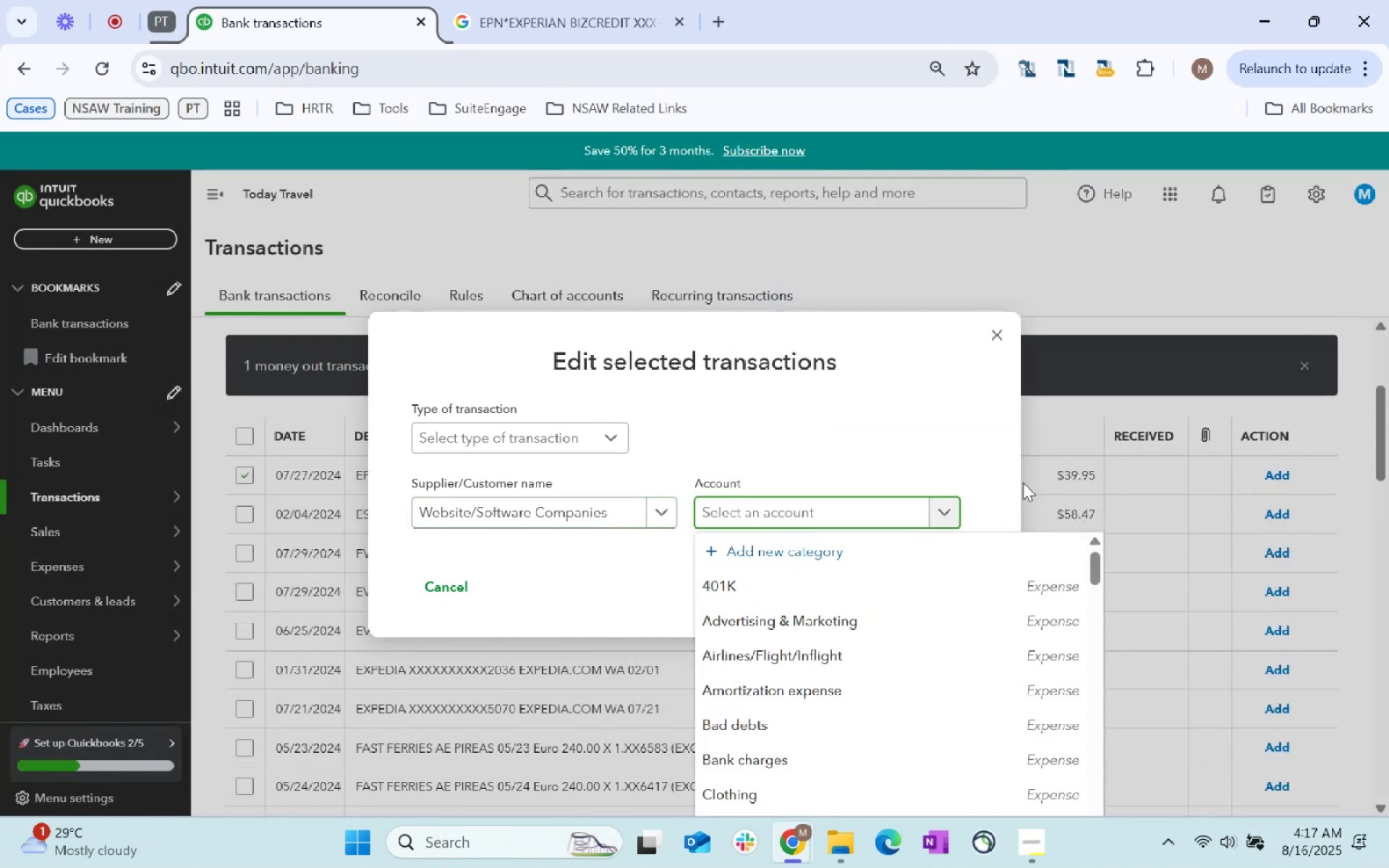 
type(software)
 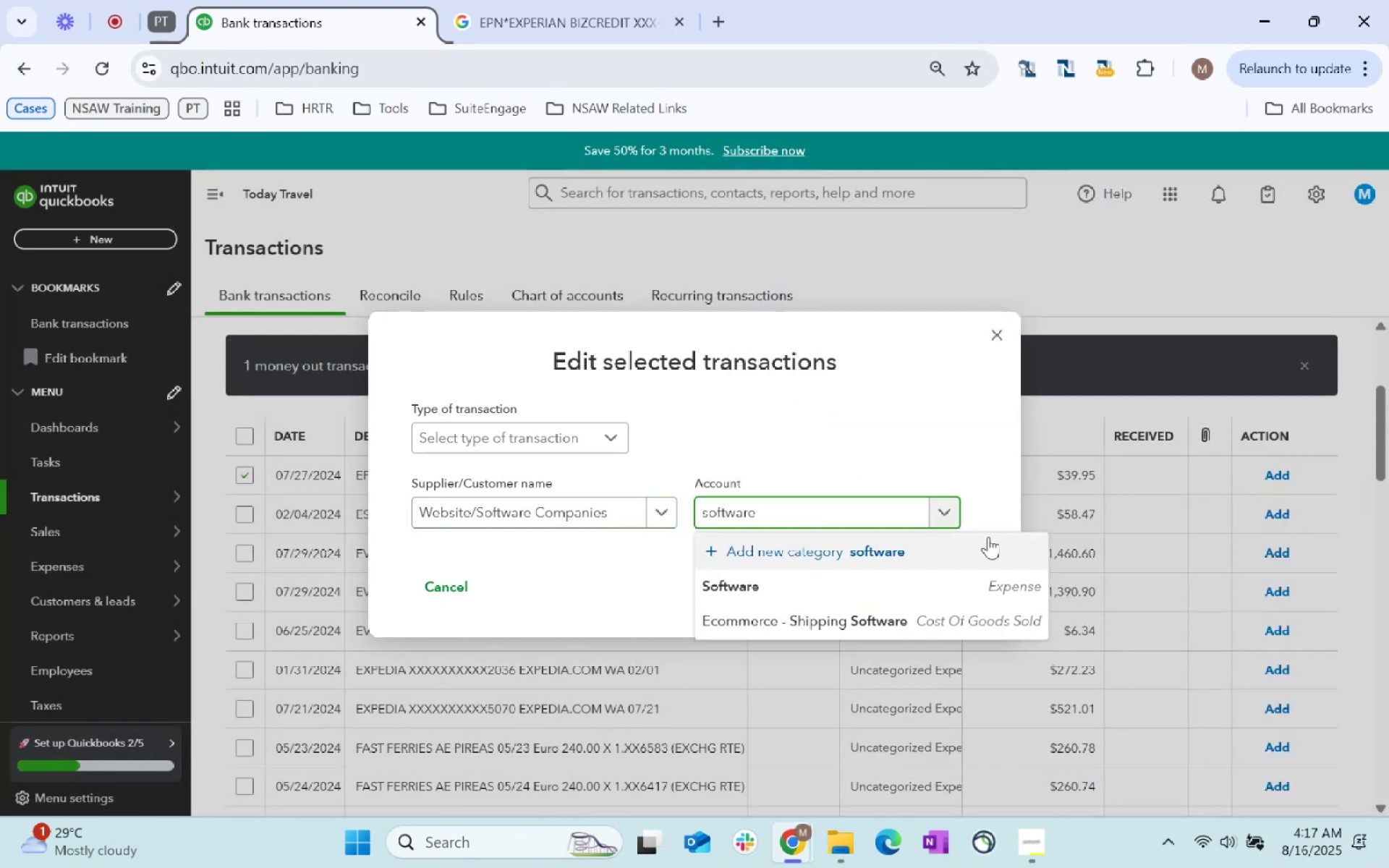 
left_click([970, 588])
 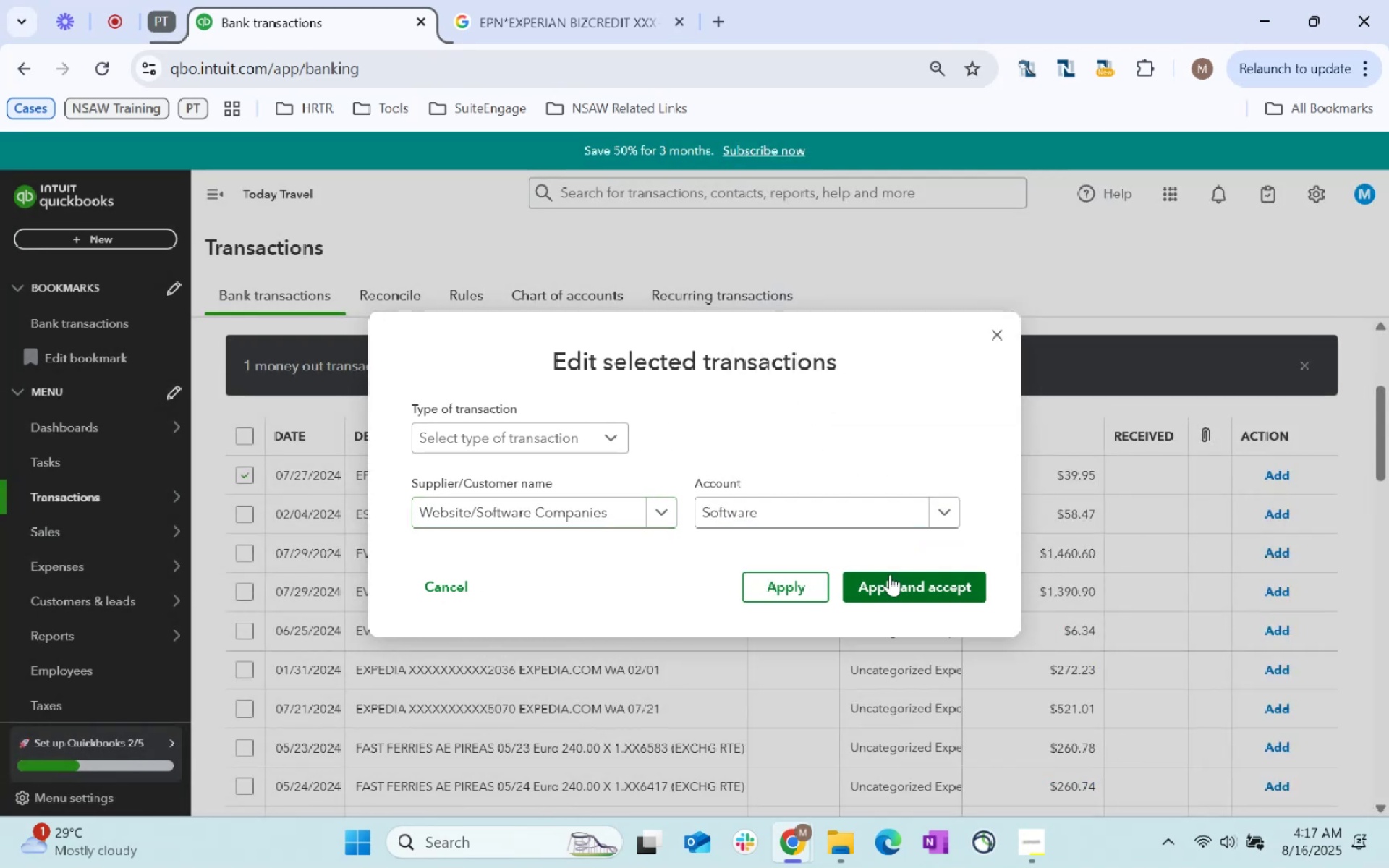 
left_click([890, 574])
 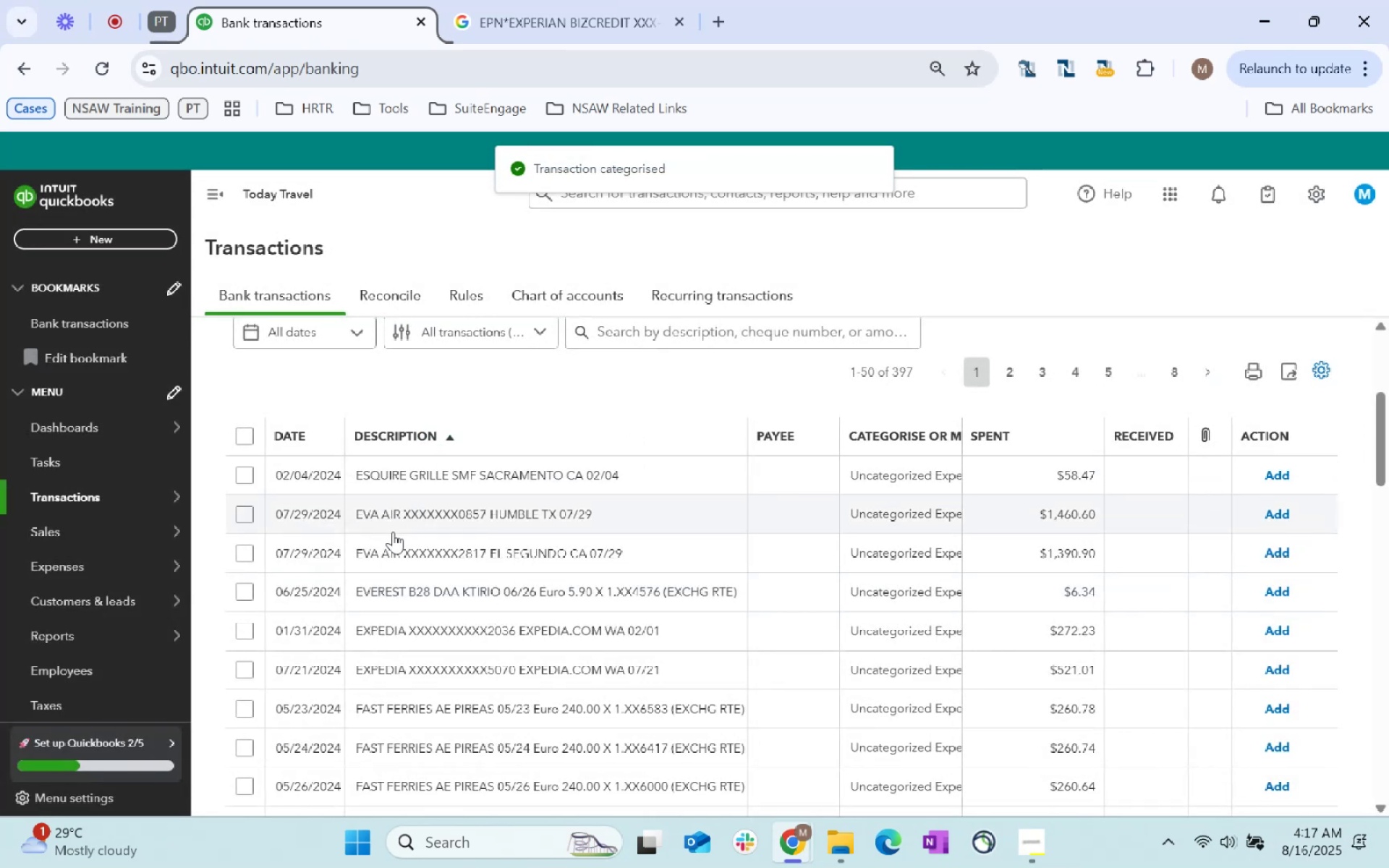 
left_click_drag(start_coordinate=[656, 464], to_coordinate=[341, 472])
 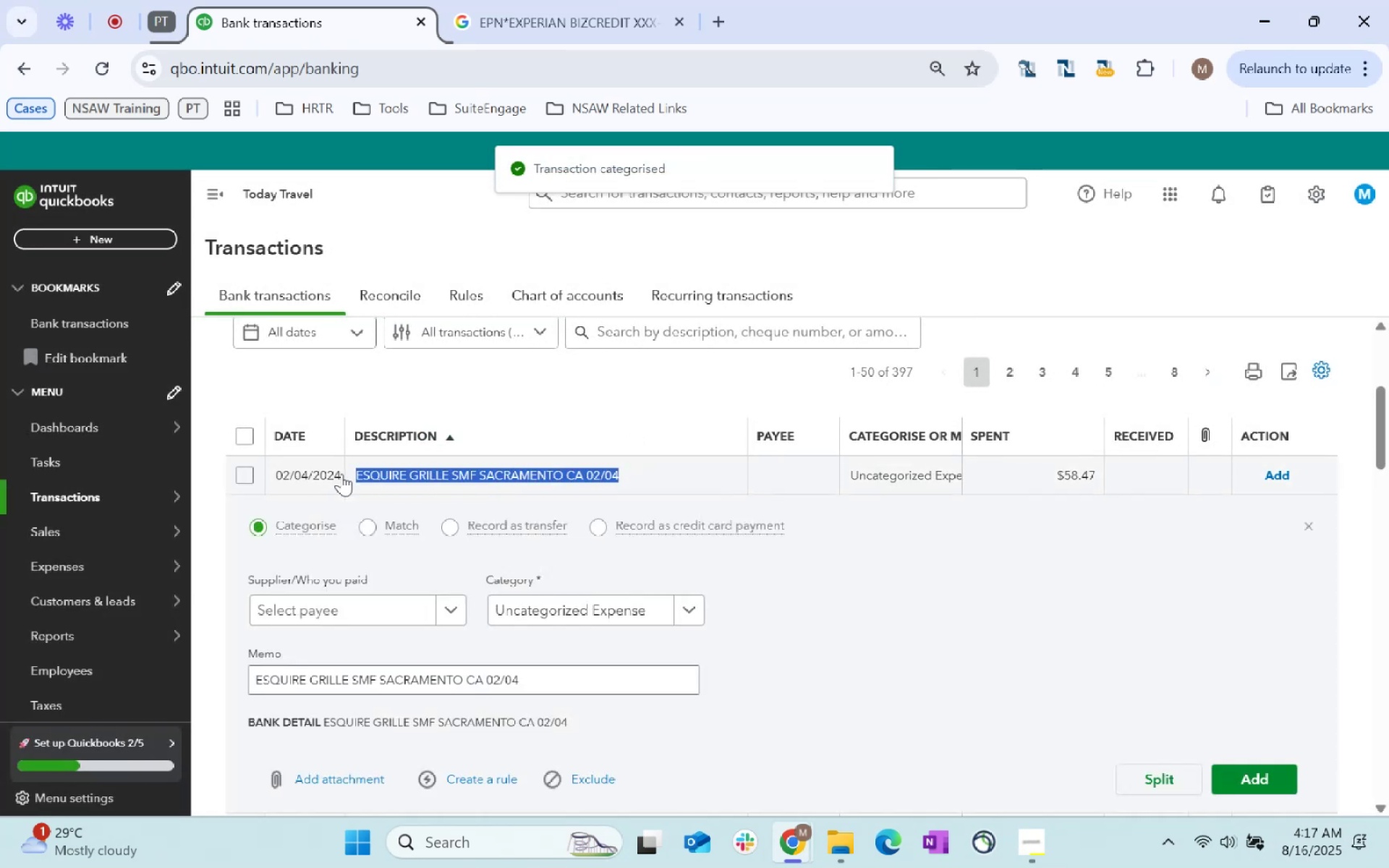 
key(Control+C)
 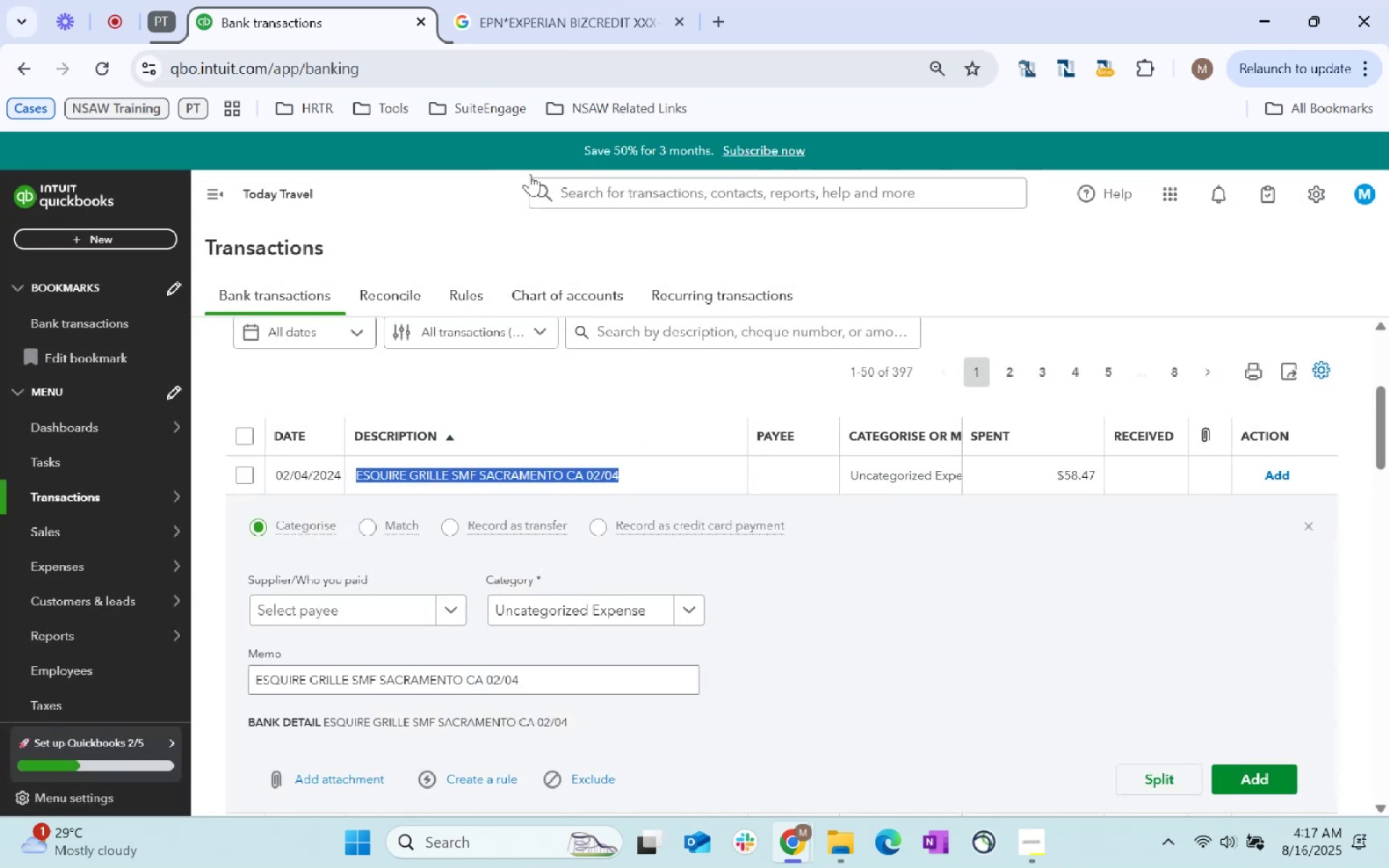 
key(Control+C)
 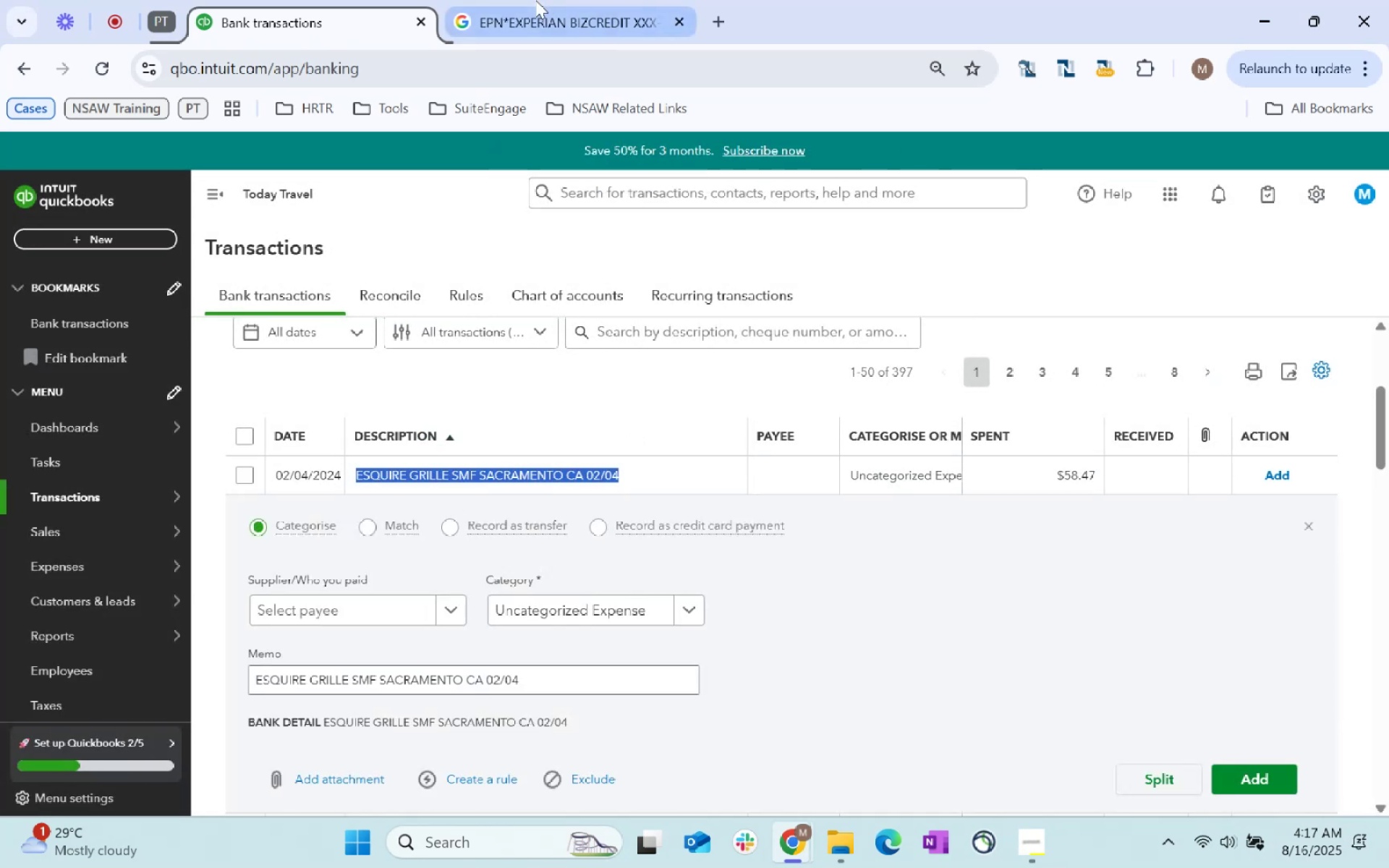 
left_click([535, 0])
 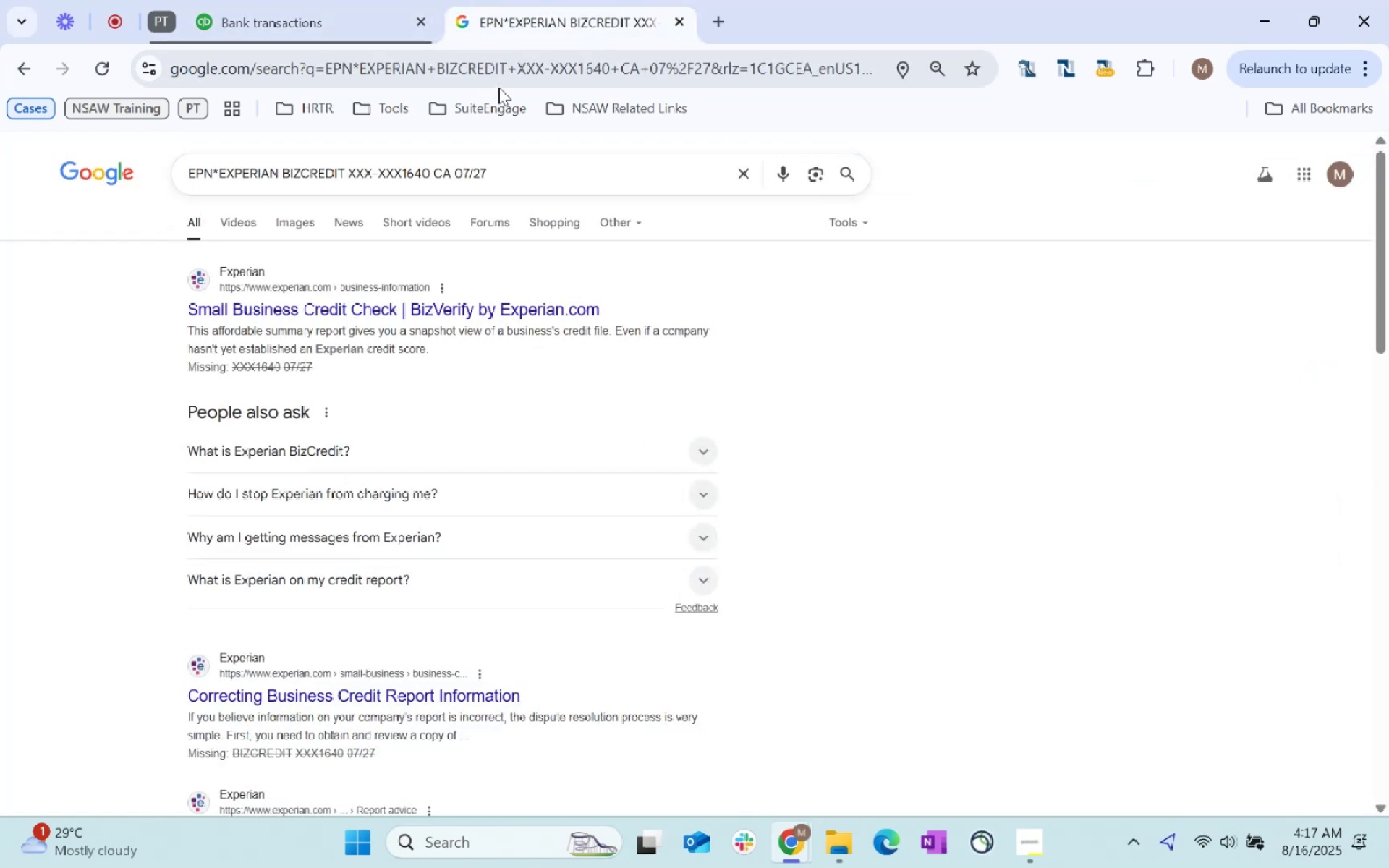 
left_click([511, 59])
 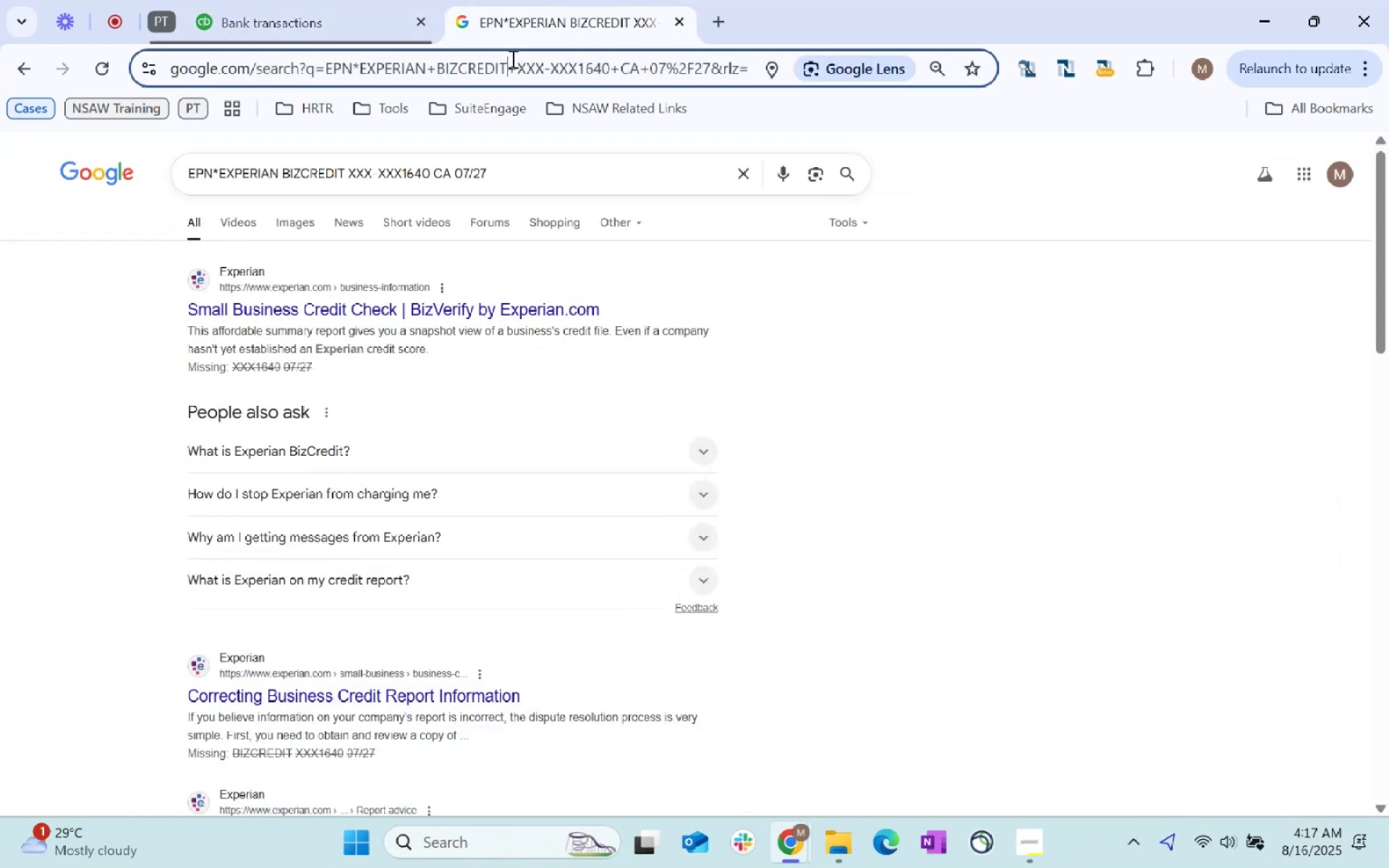 
key(Control+ControlLeft)
 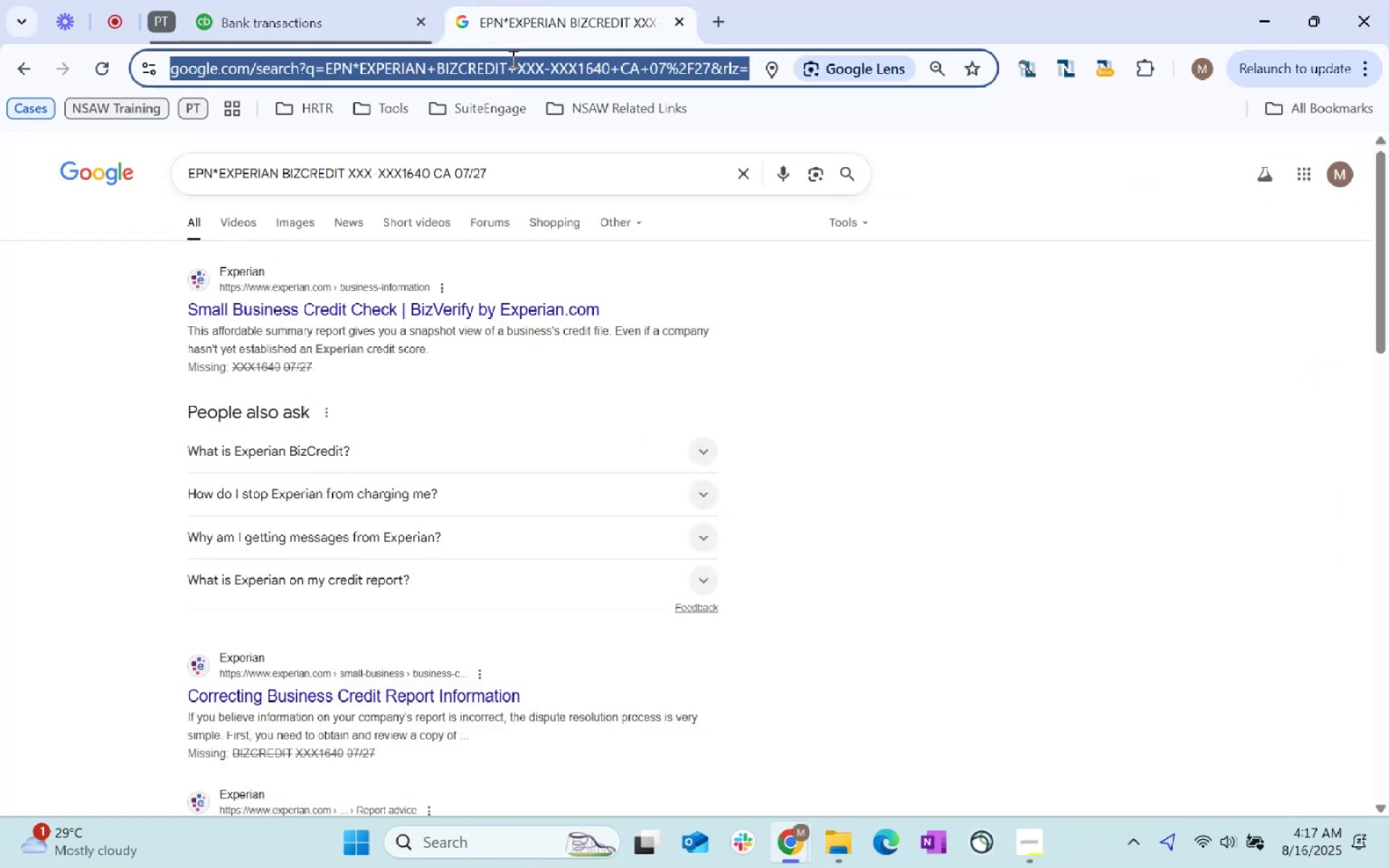 
key(Control+V)
 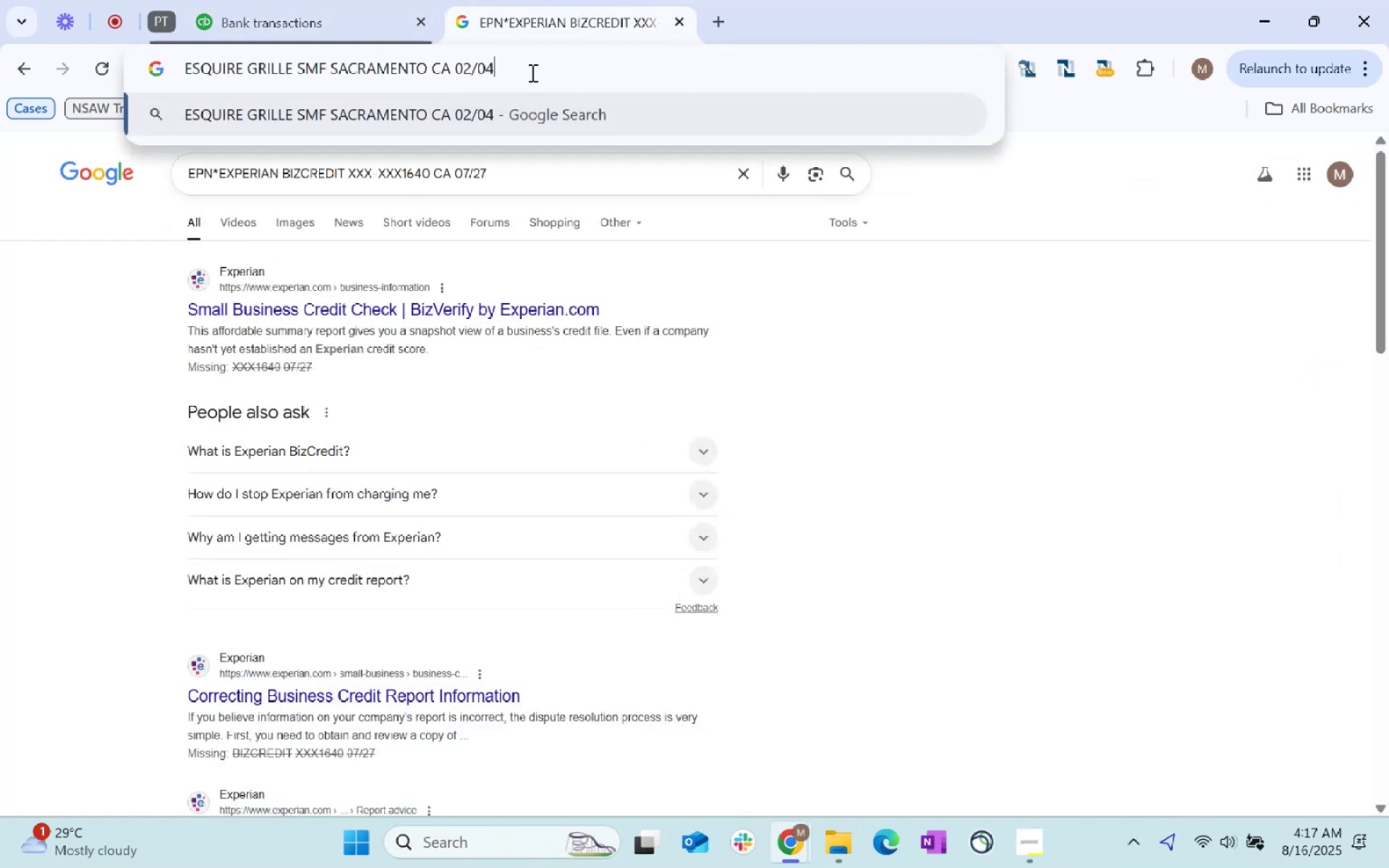 
key(Enter)
 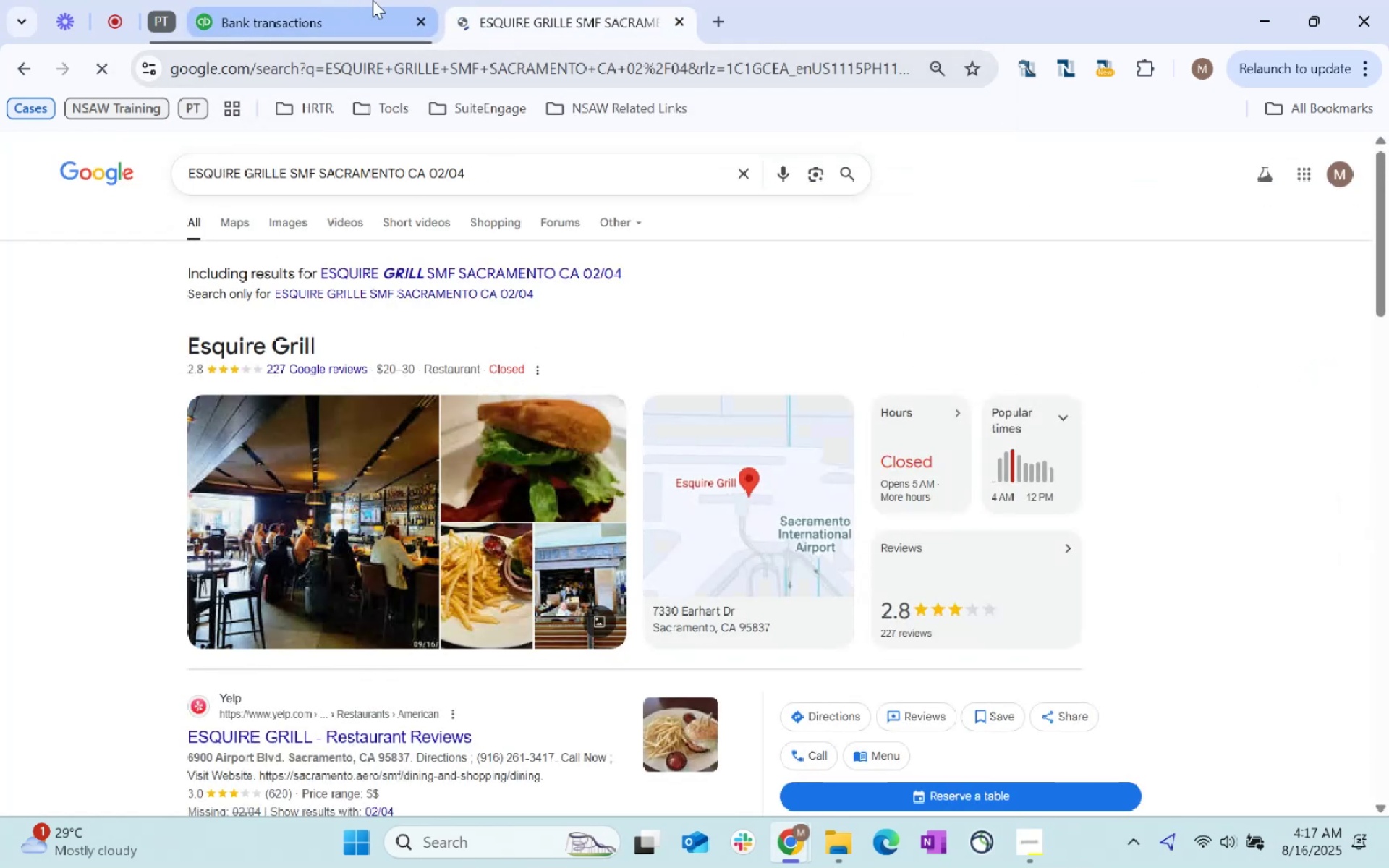 
left_click([339, 0])
 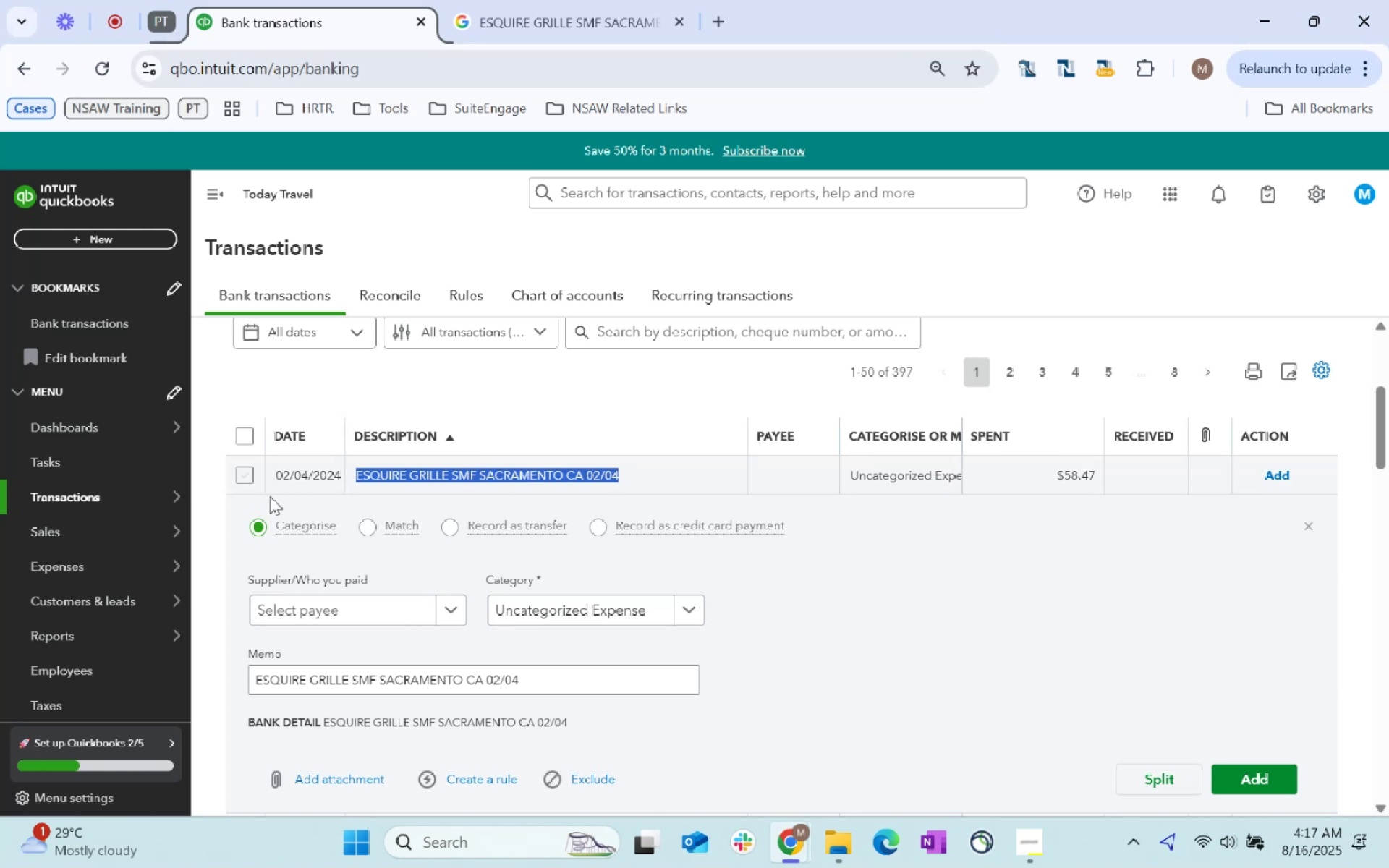 
left_click([374, 612])
 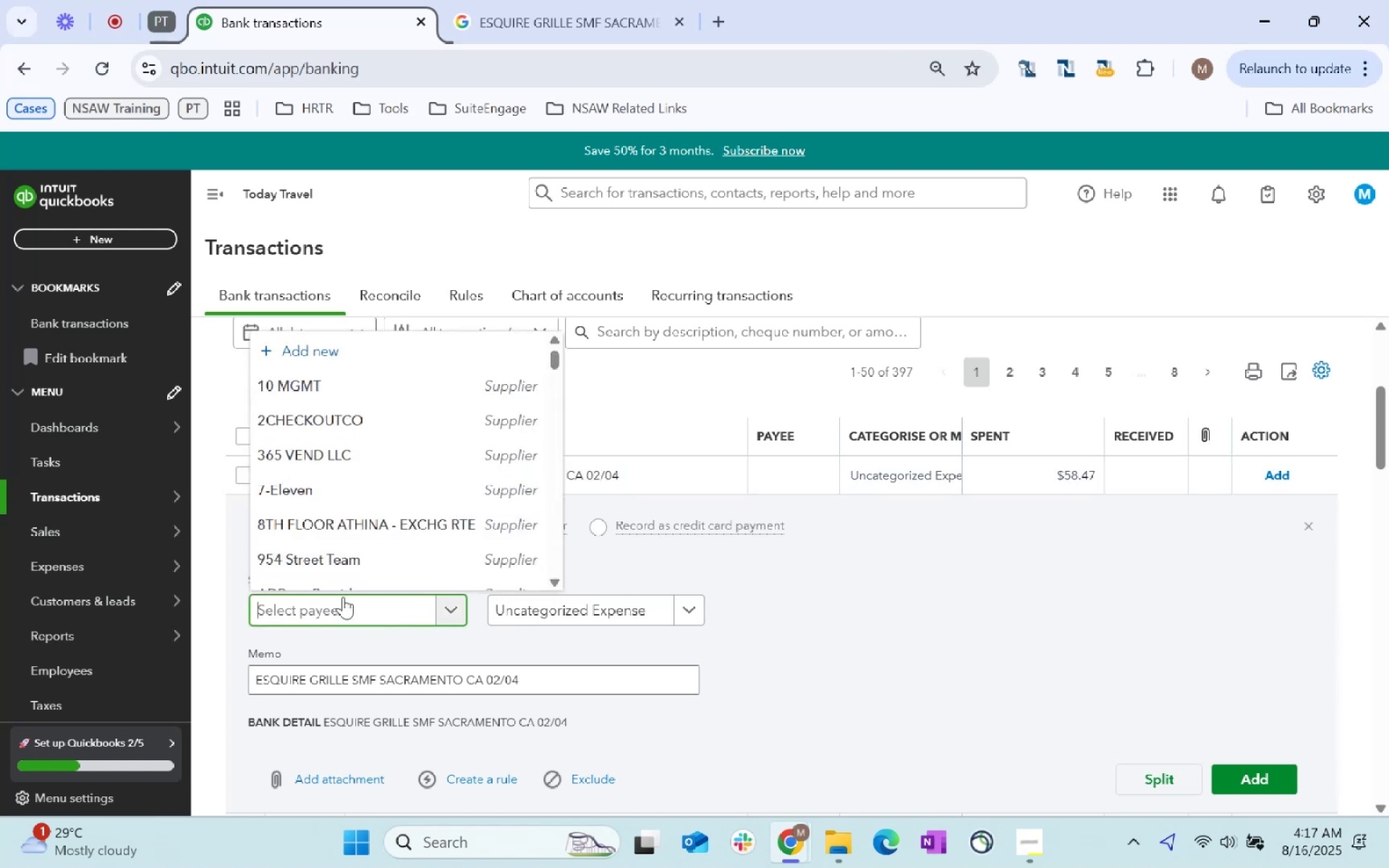 
type(food)
 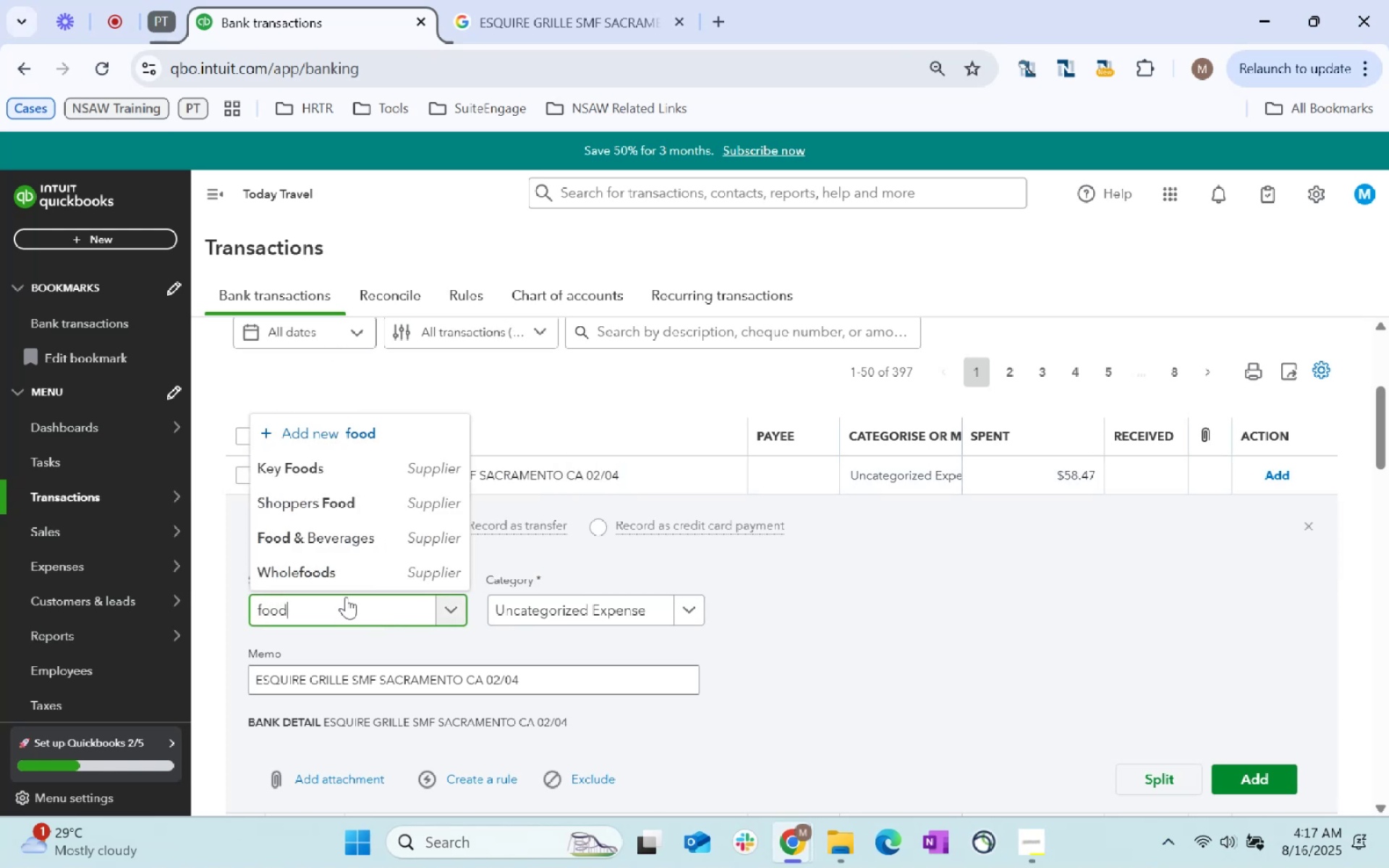 
left_click([347, 539])
 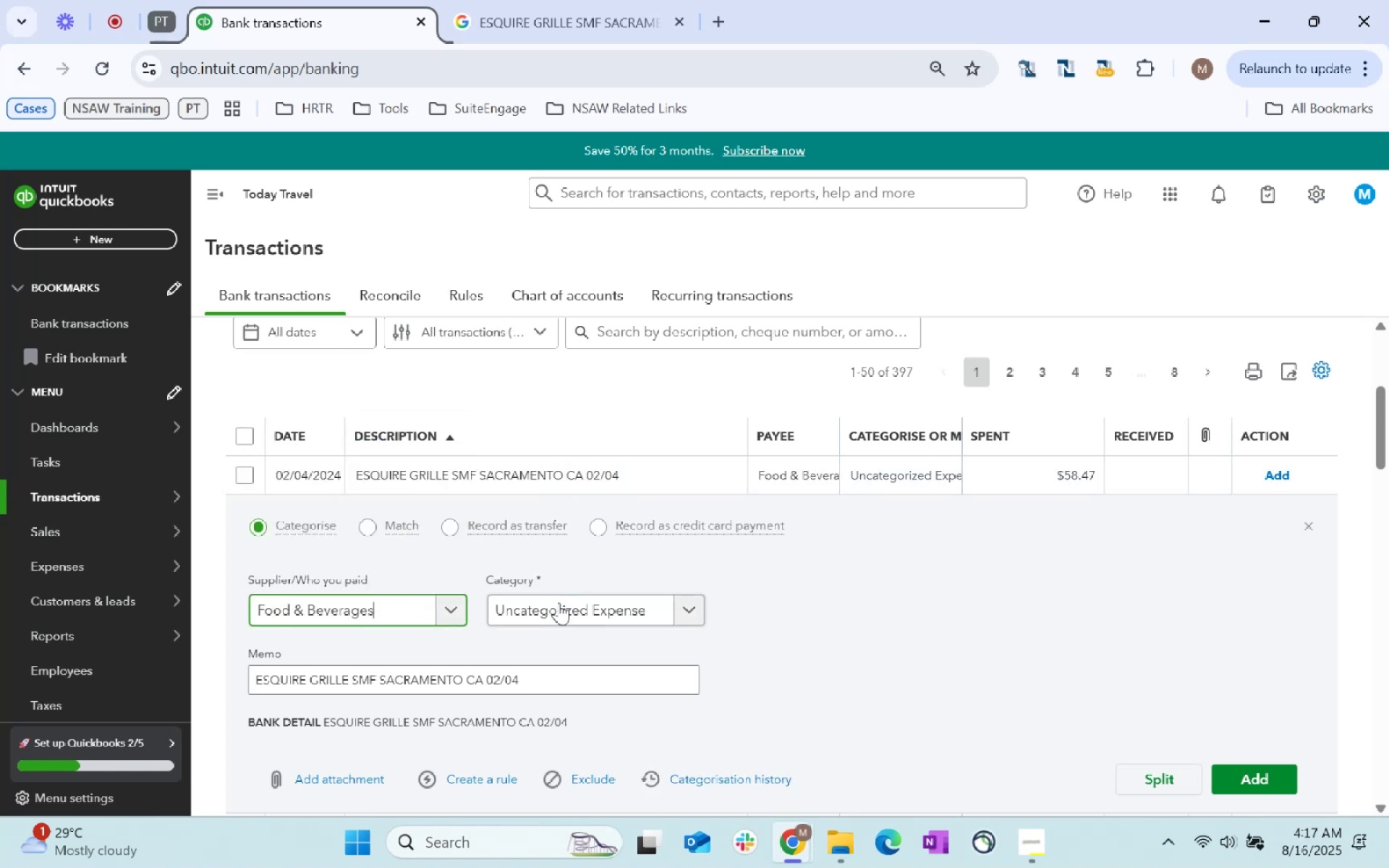 
left_click([562, 611])
 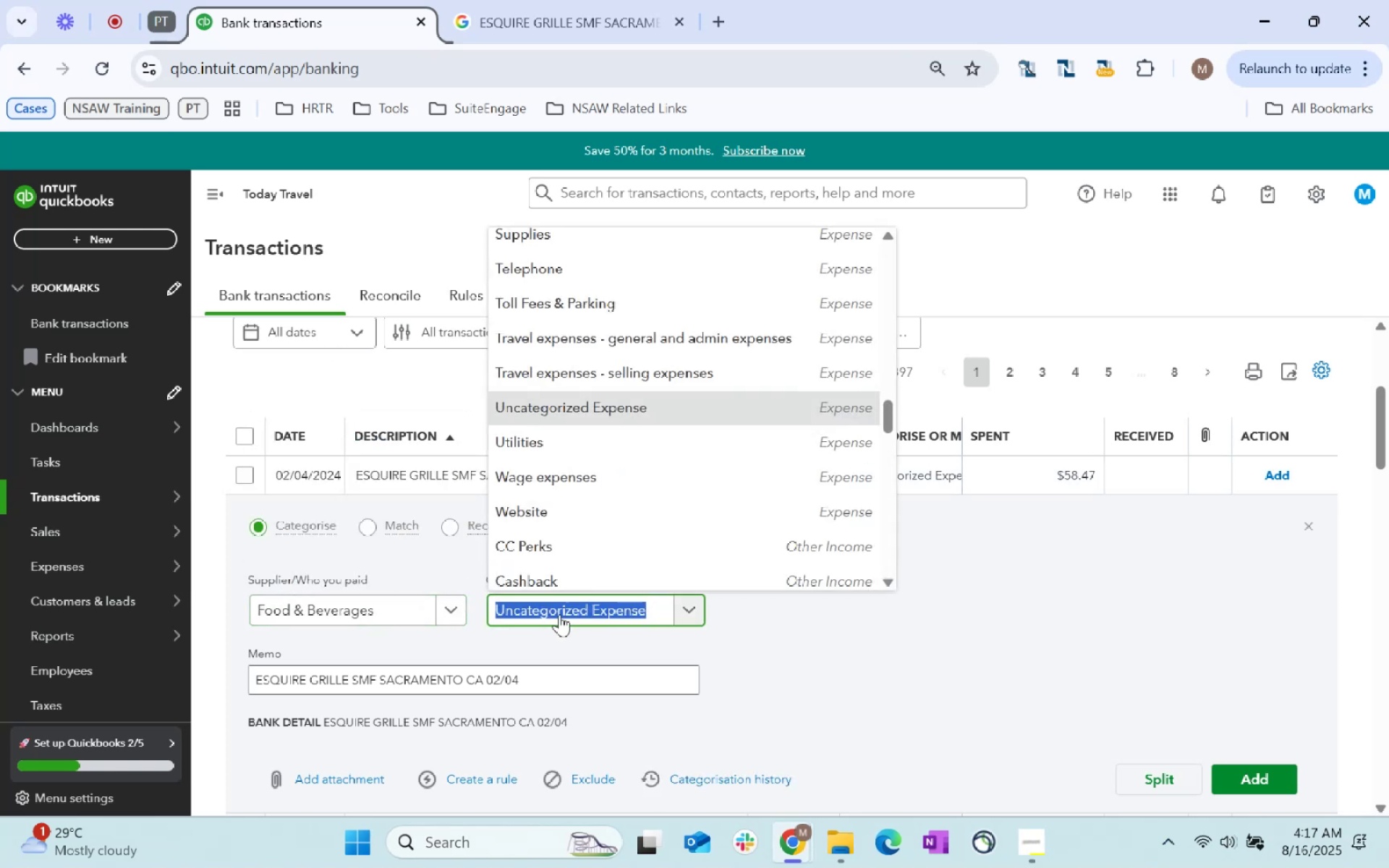 
type(staff)
 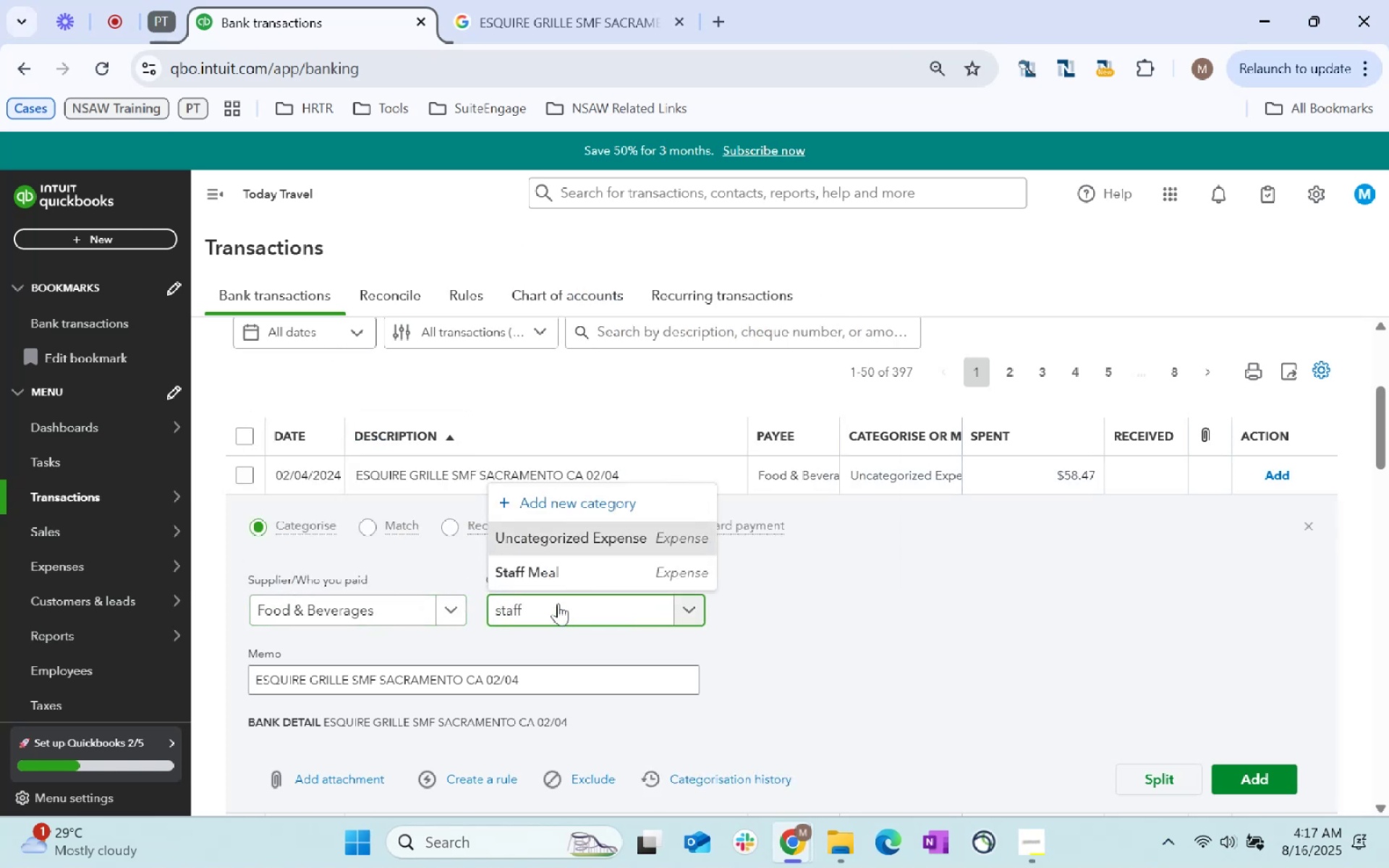 
left_click([573, 582])
 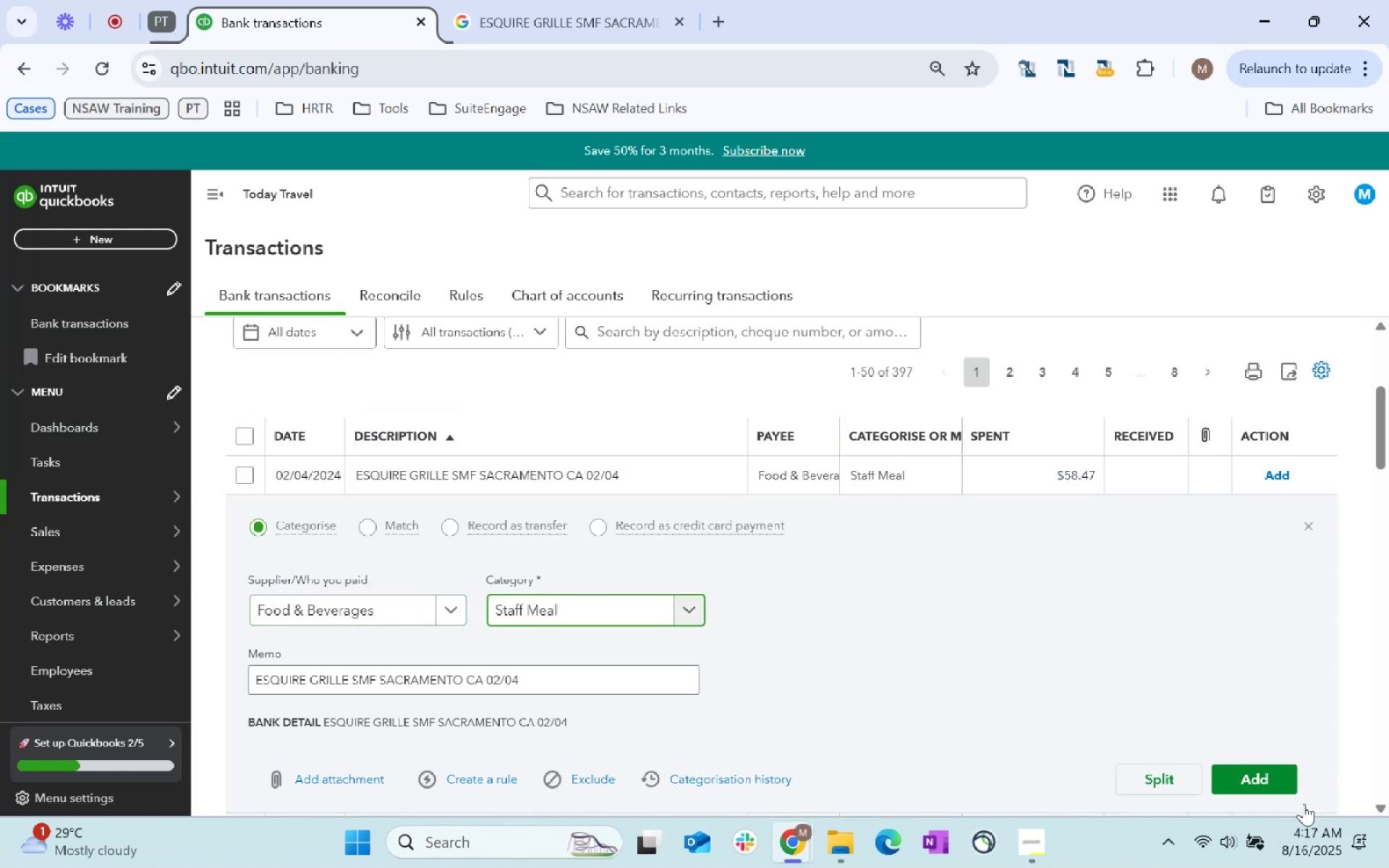 
left_click([1262, 768])
 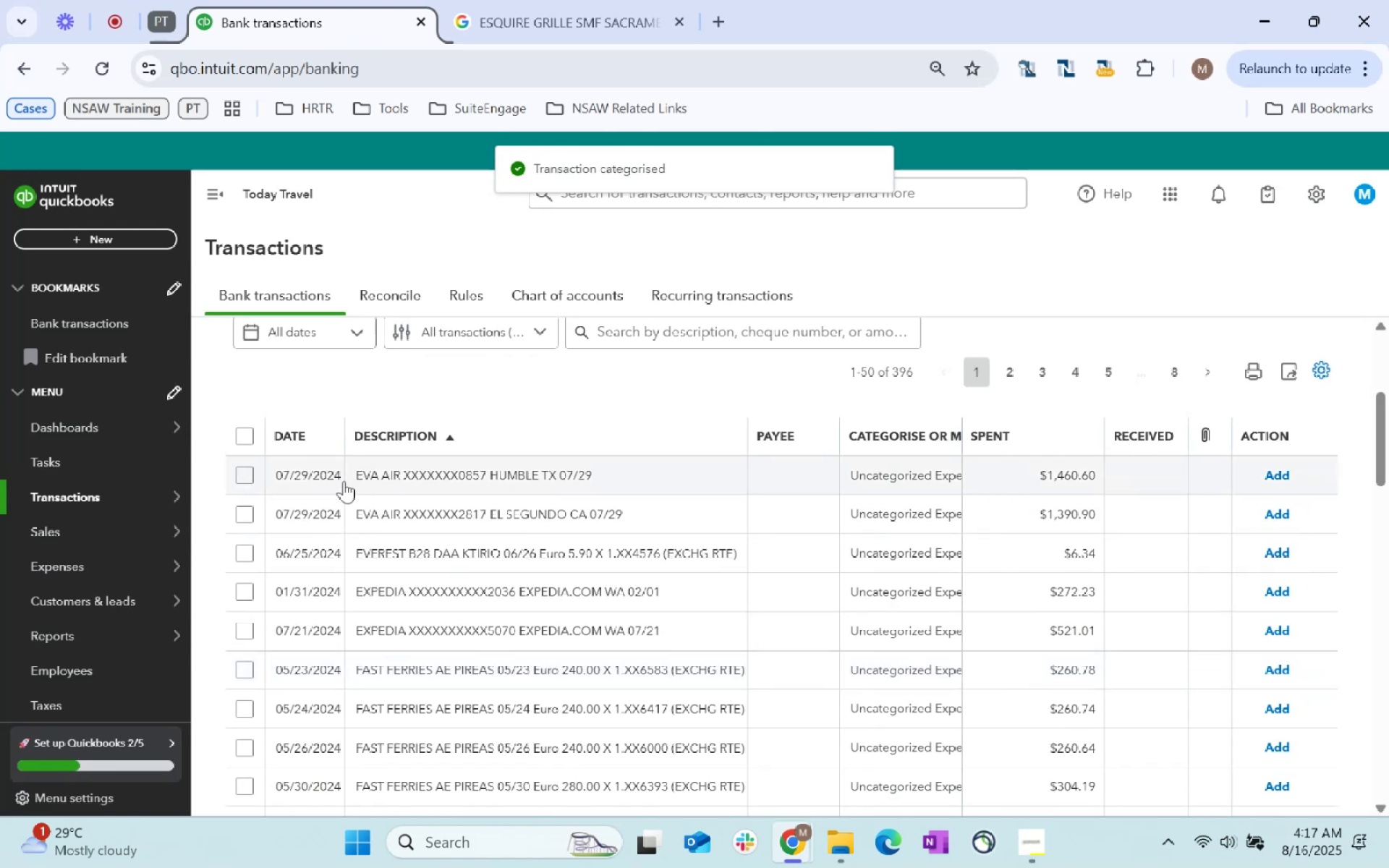 
left_click([245, 475])
 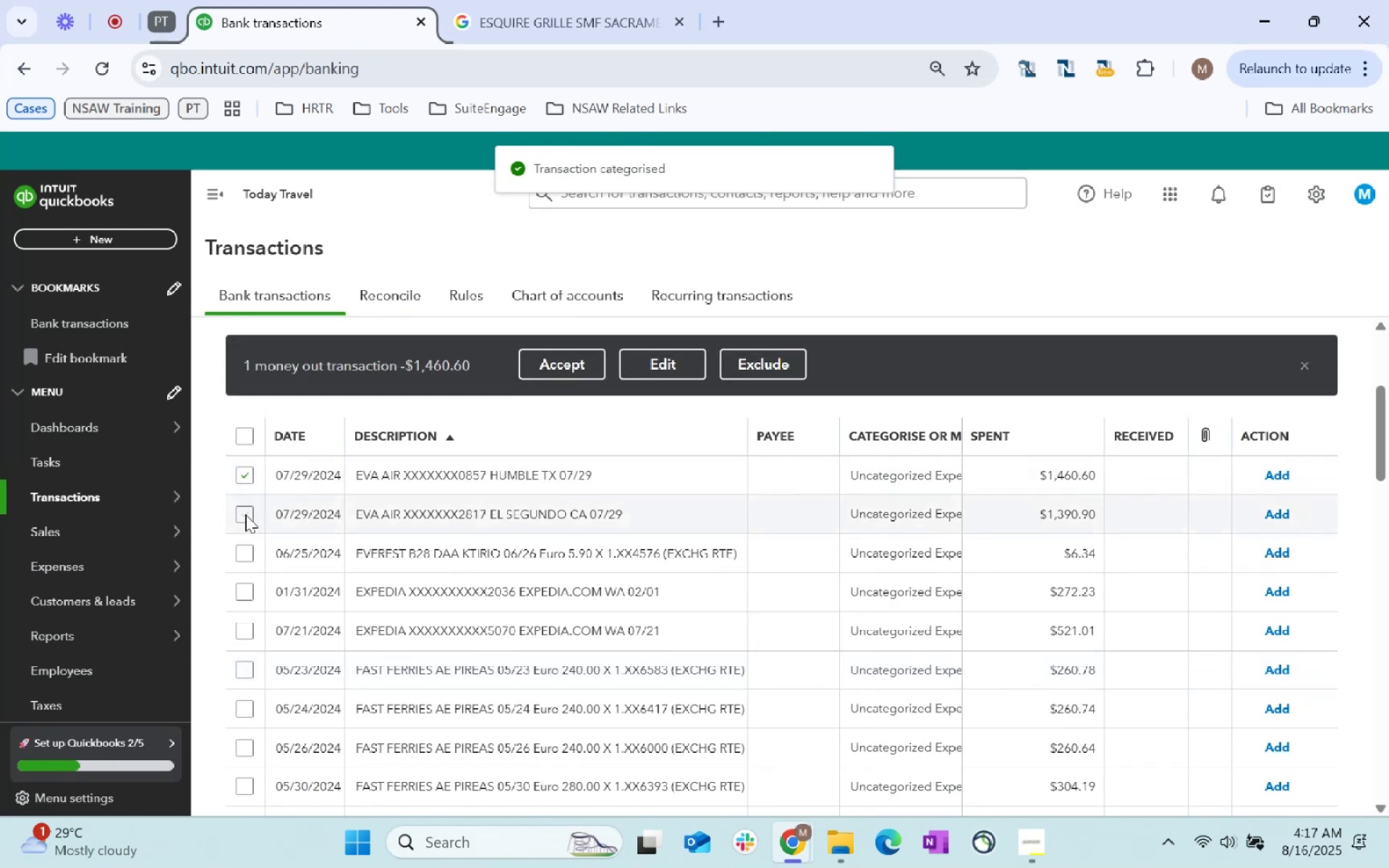 
left_click([246, 511])
 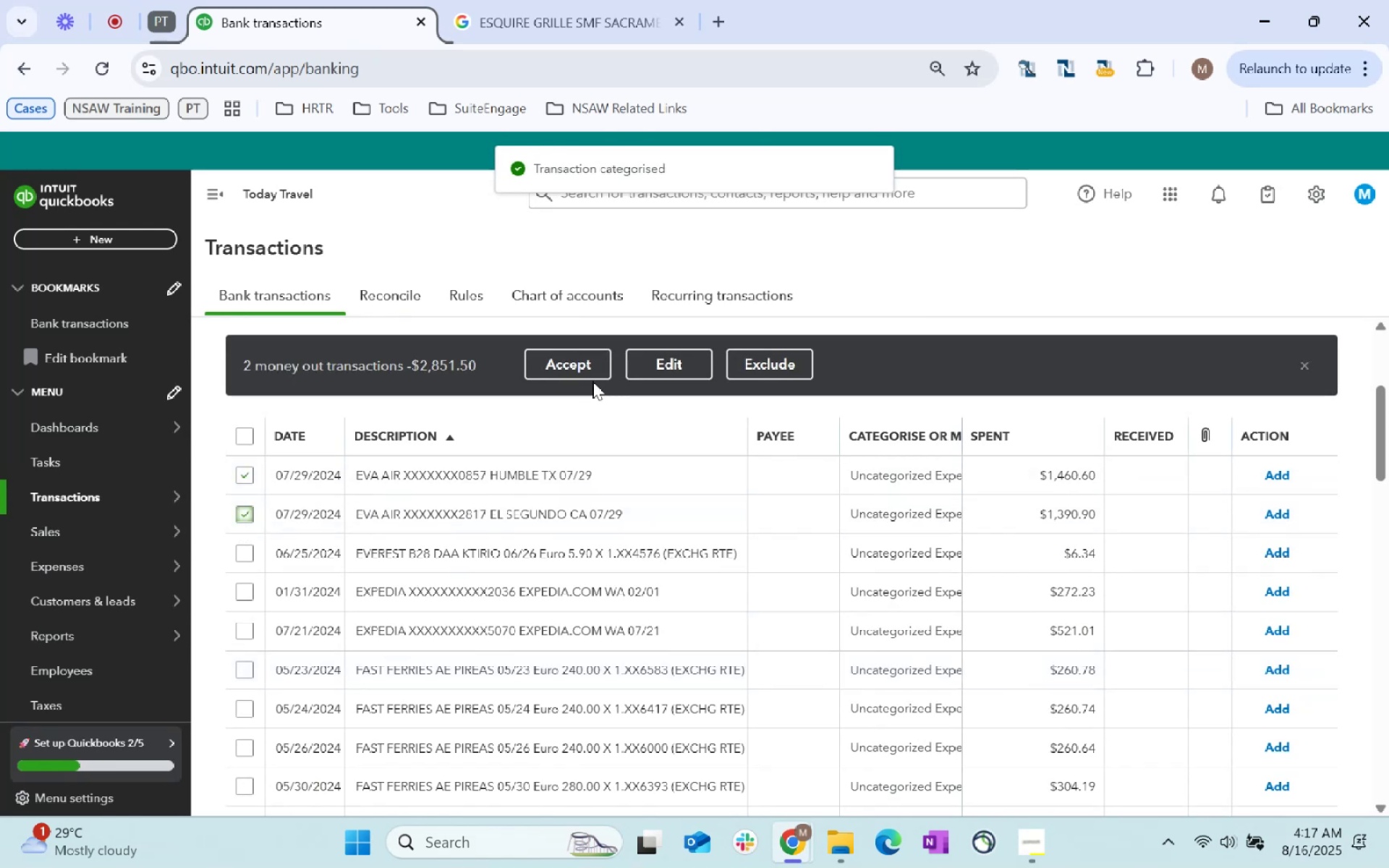 
left_click([675, 365])
 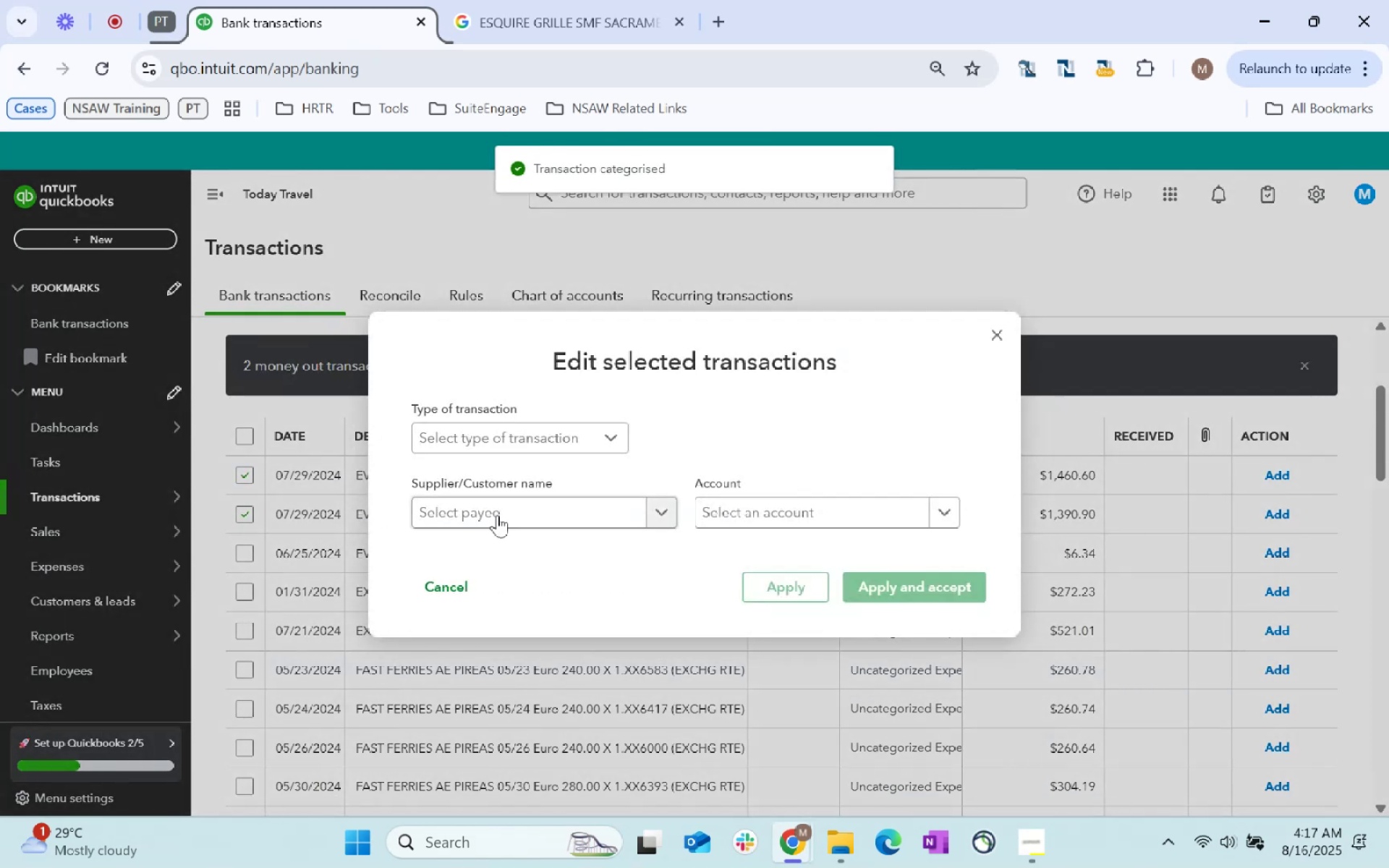 
left_click([507, 508])
 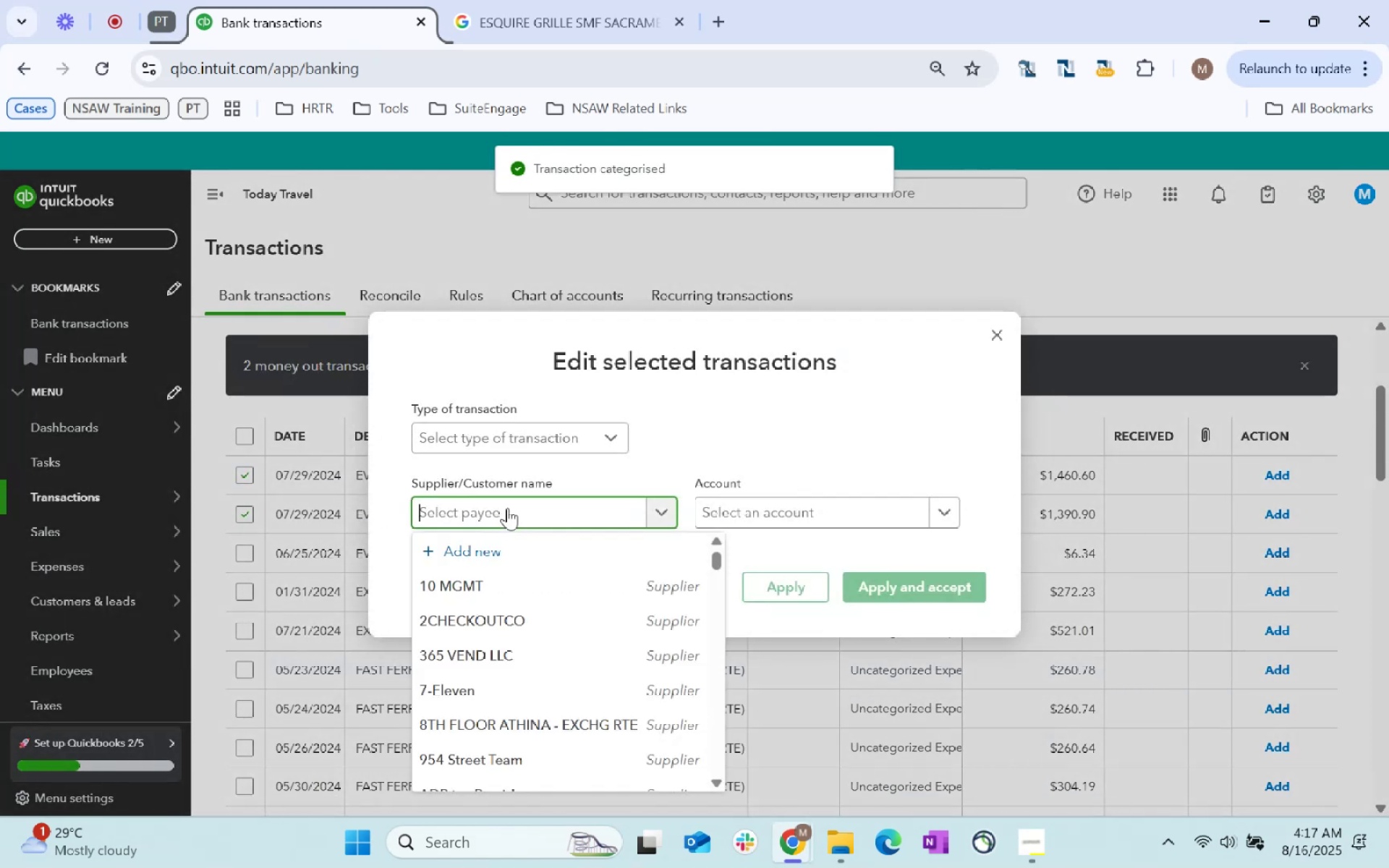 
type(Eva Air)
key(Tab)
 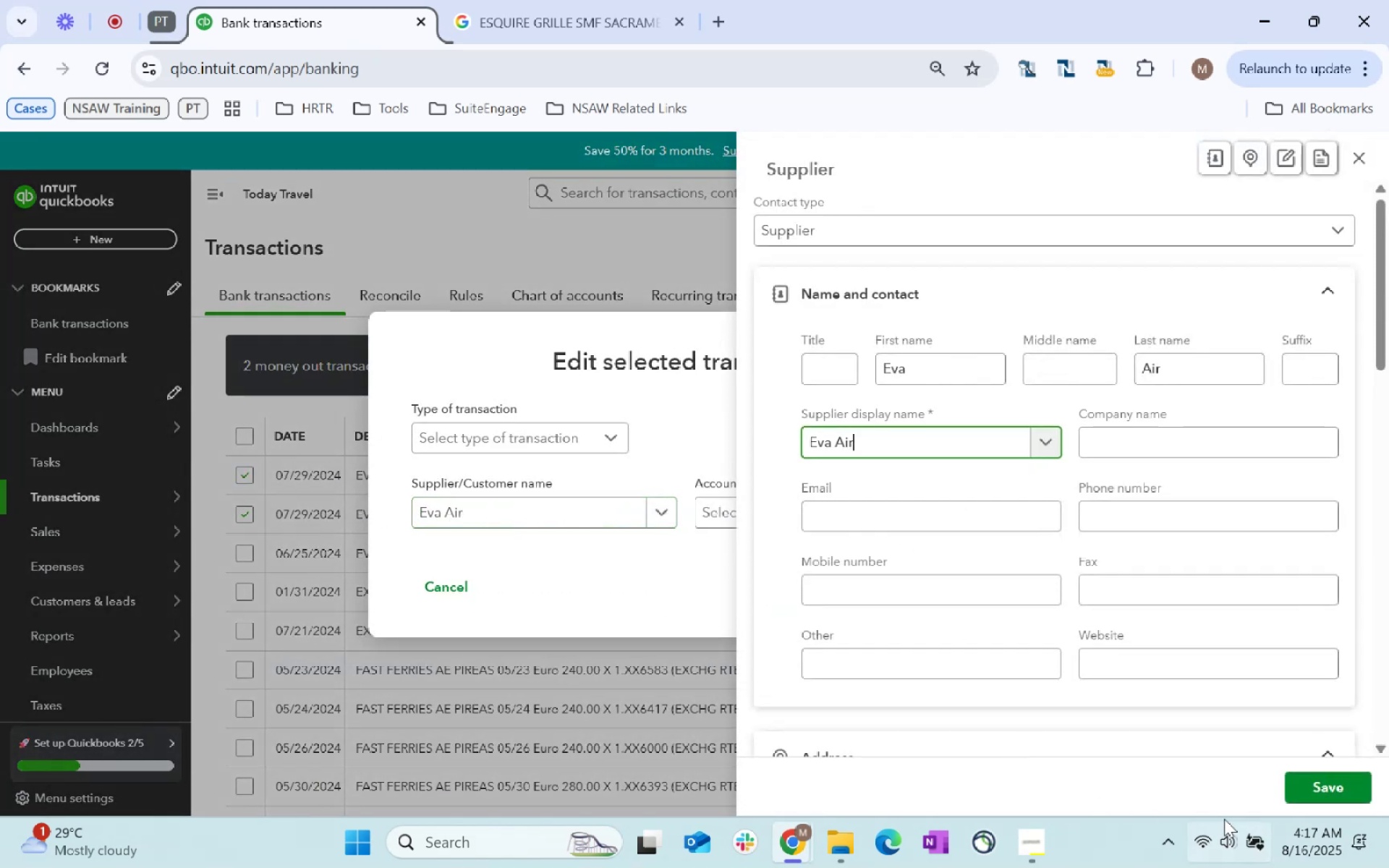 
left_click([1312, 793])
 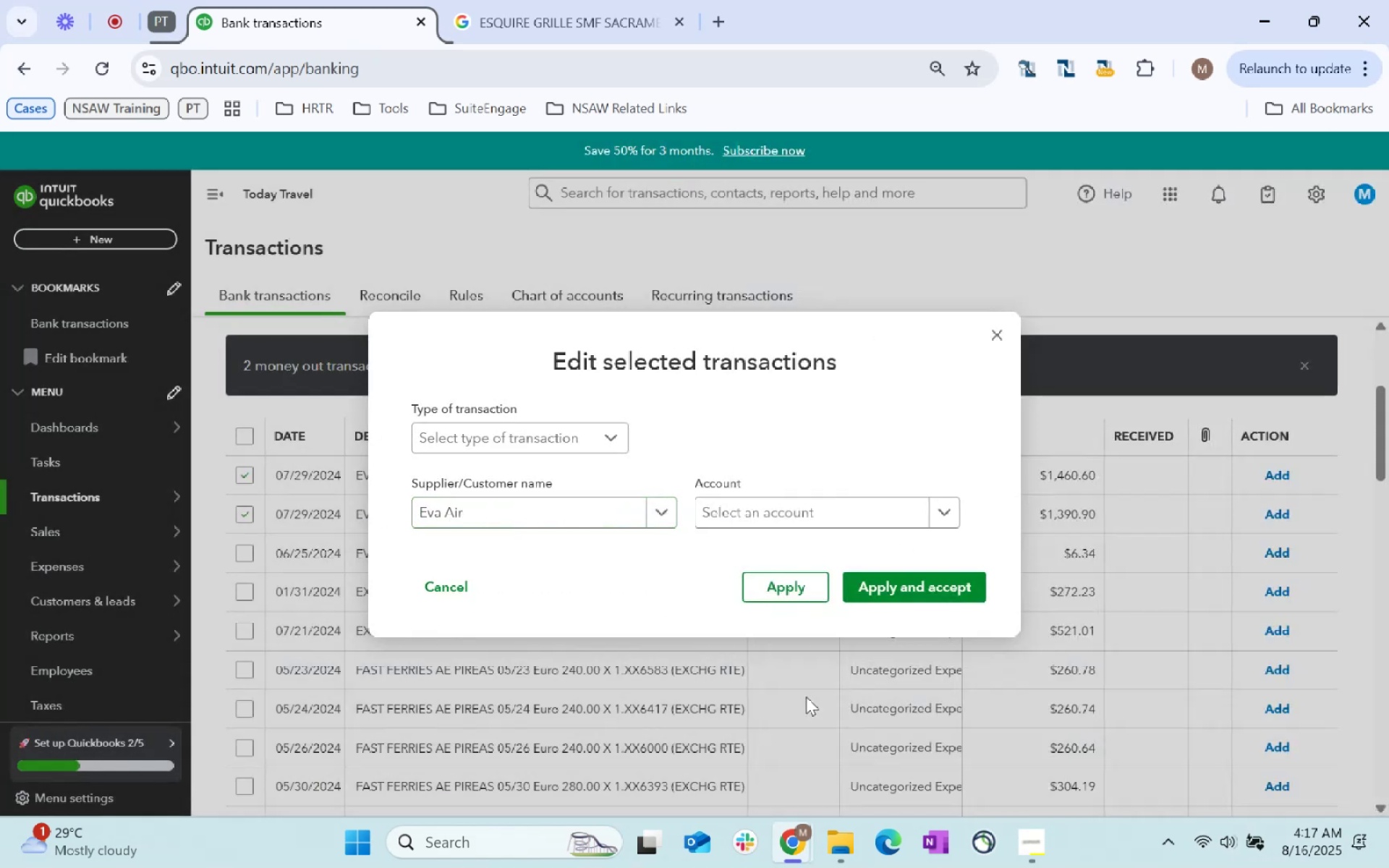 
key(Tab)
type(Airlin)
key(Tab)
 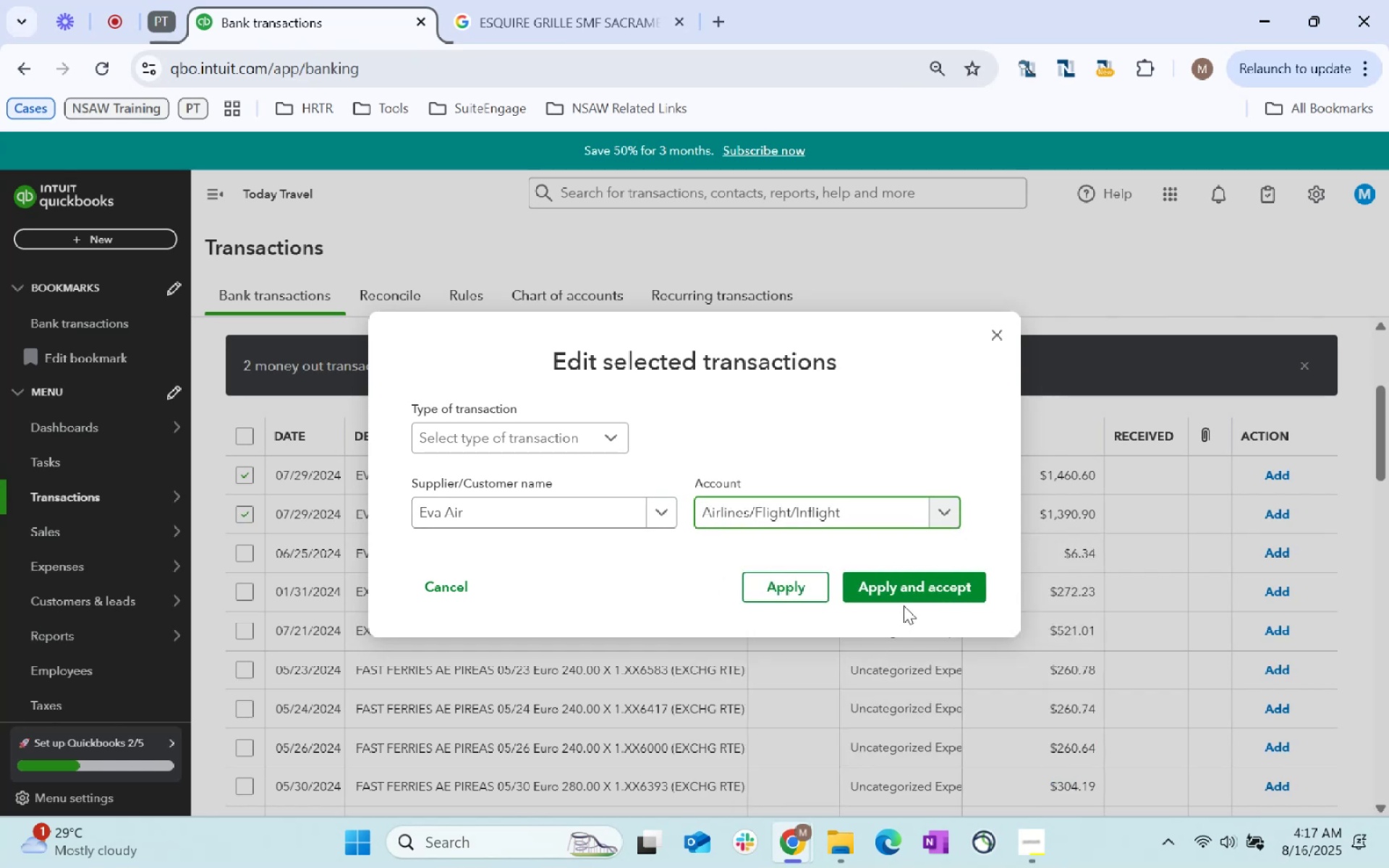 
double_click([920, 587])
 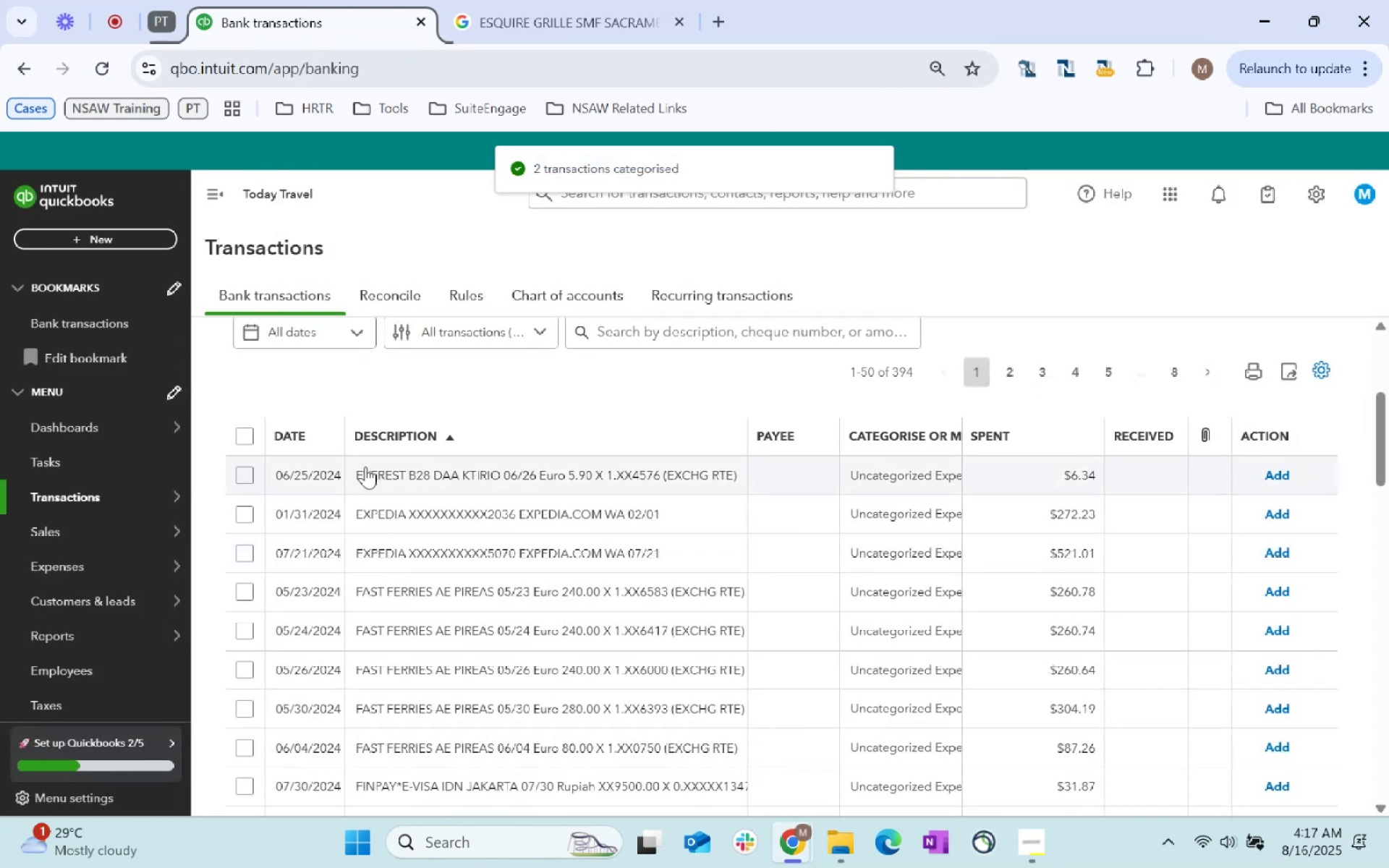 
left_click([360, 474])
 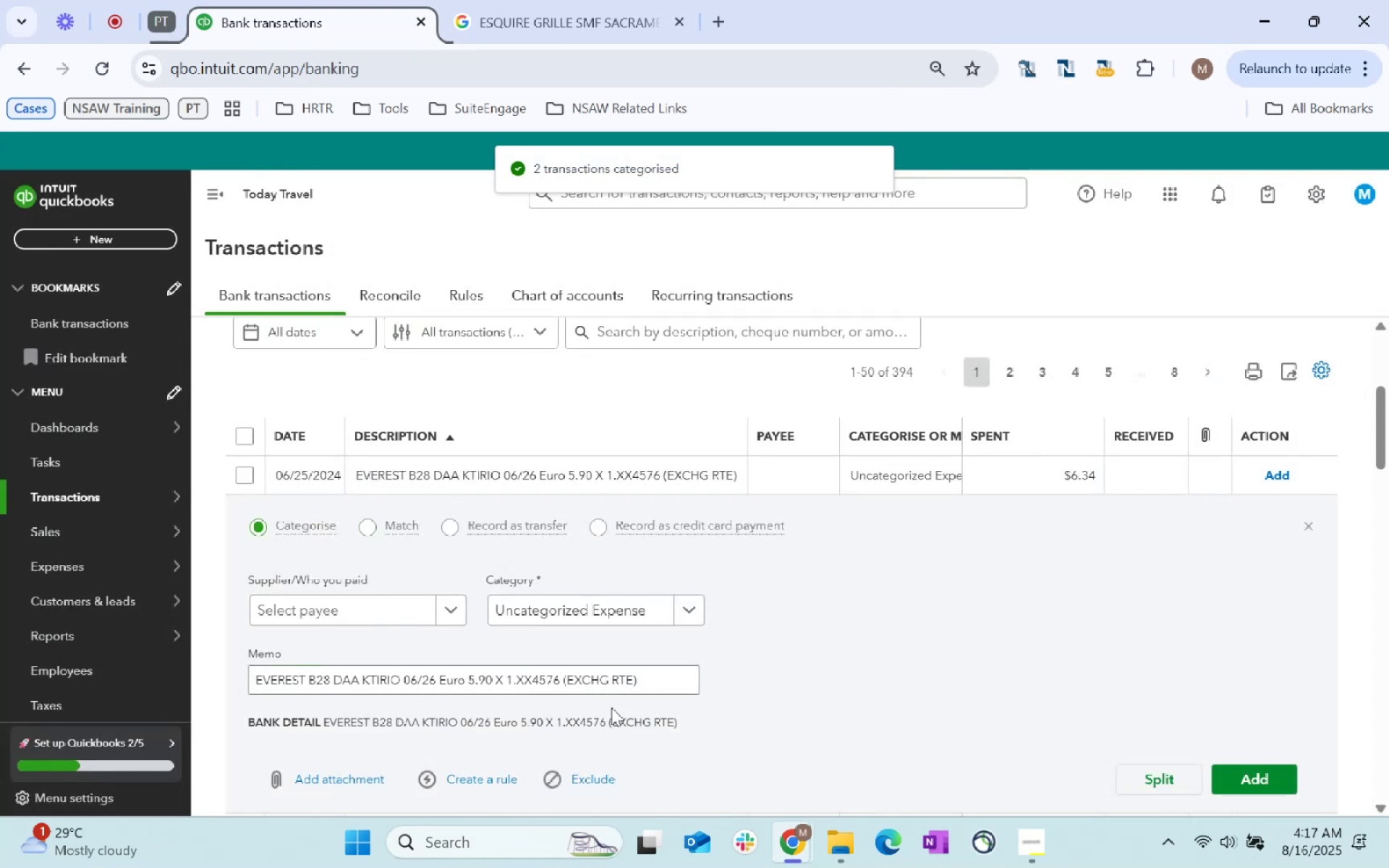 
left_click_drag(start_coordinate=[668, 669], to_coordinate=[199, 641])
 